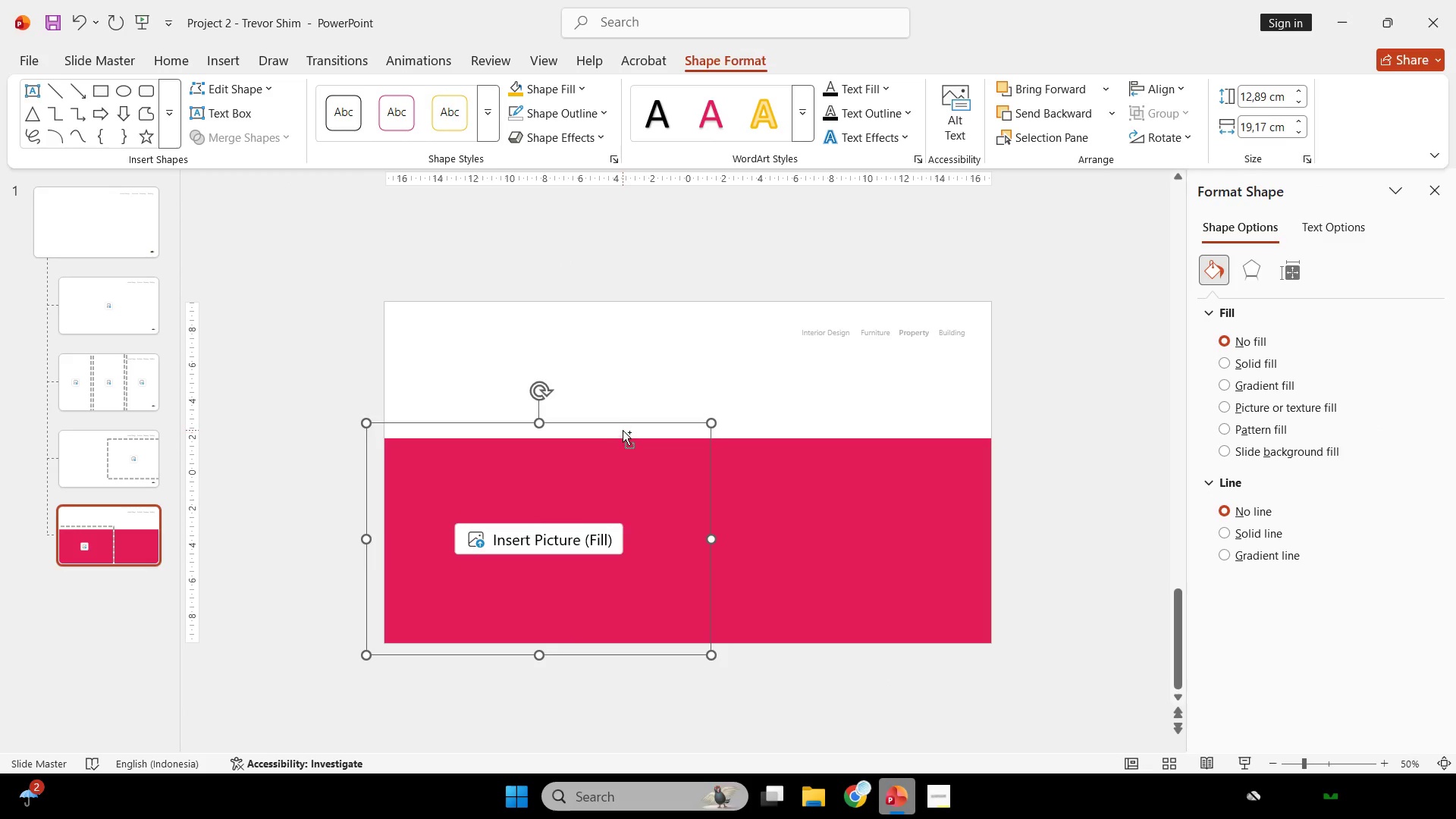 
hold_key(key=ControlLeft, duration=1.59)
 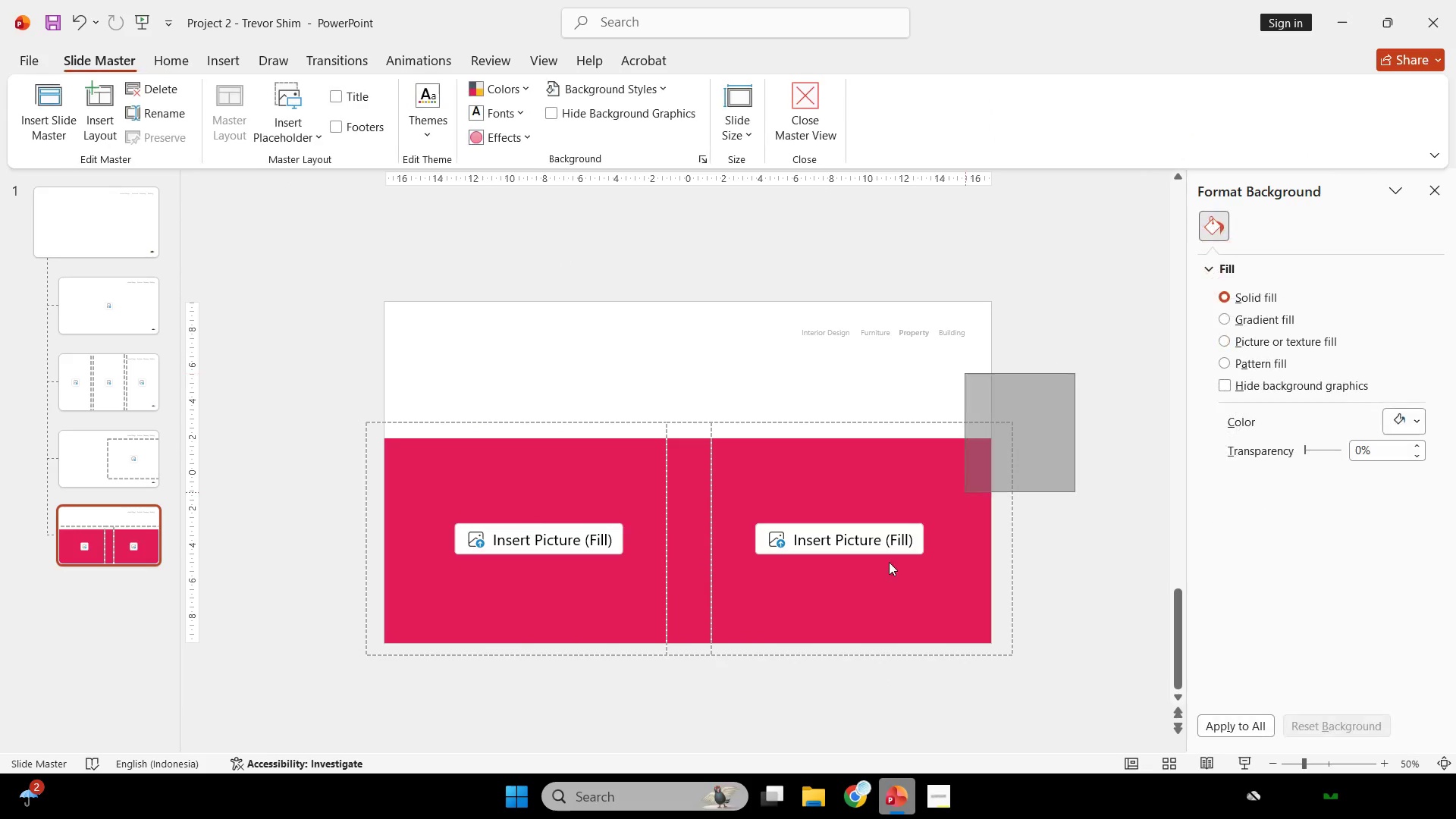 
hold_key(key=ShiftLeft, duration=1.53)
 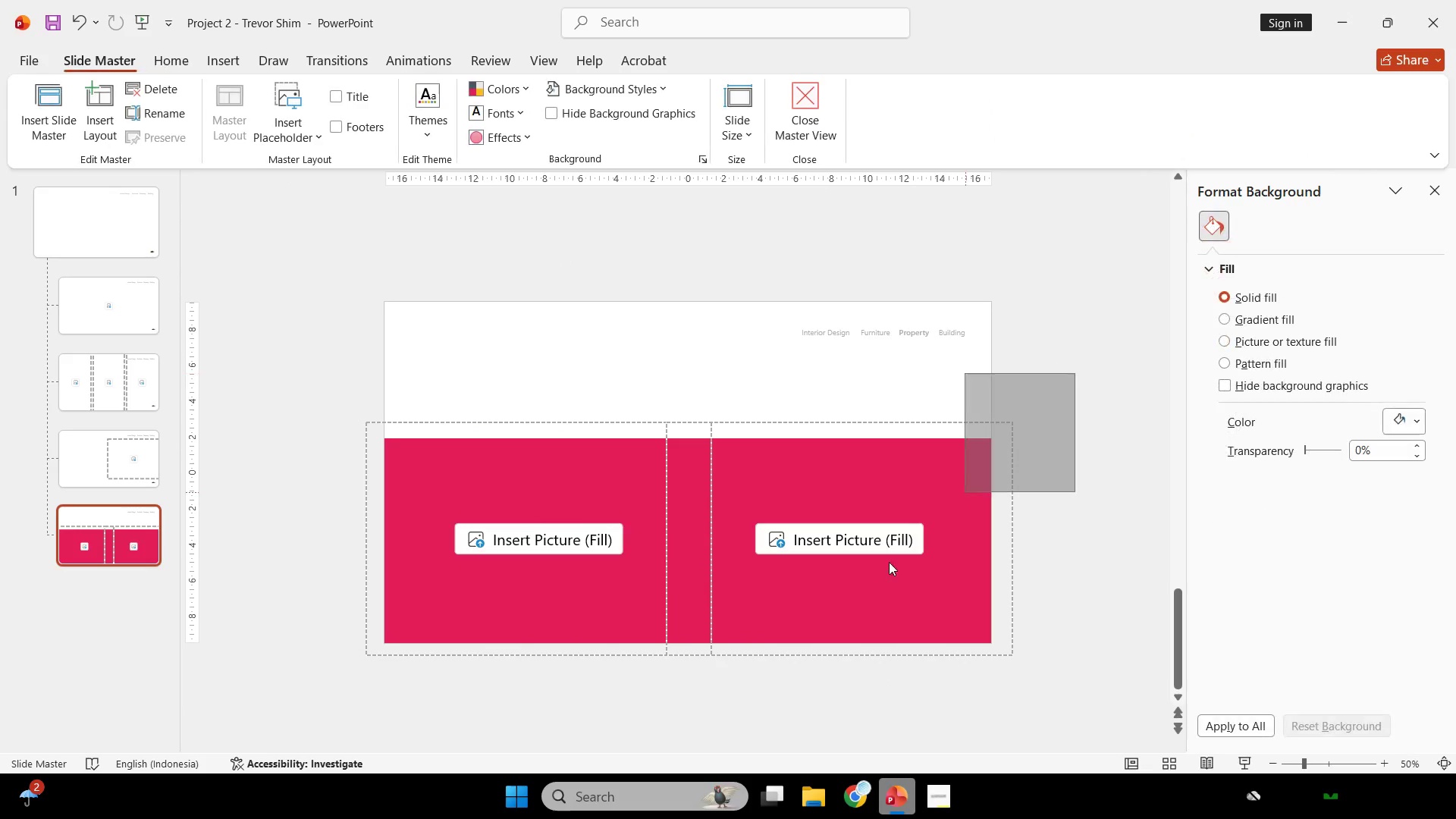 
scroll: coordinate [712, 697], scroll_direction: down, amount: 1.0
 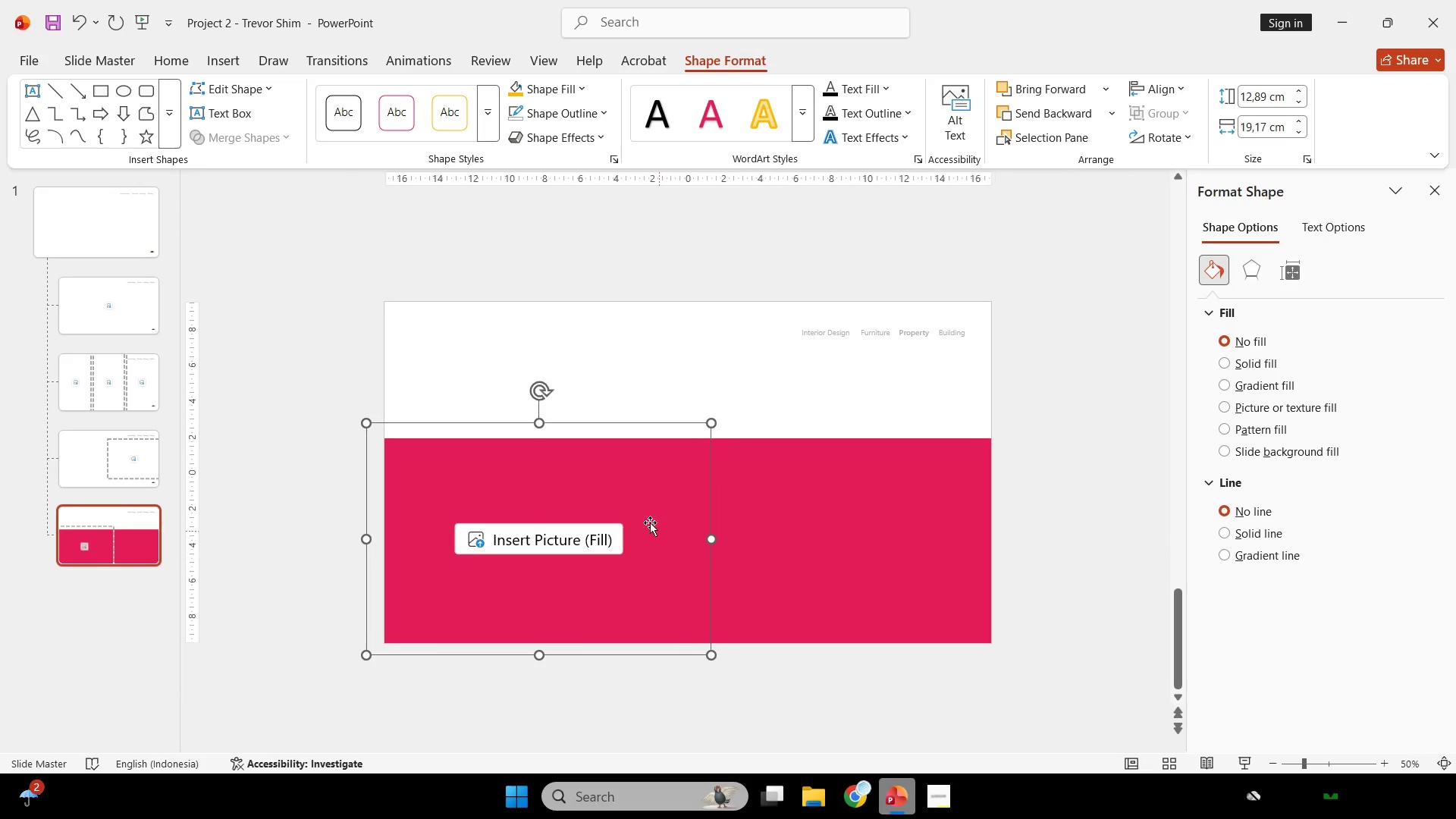 
left_click_drag(start_coordinate=[623, 430], to_coordinate=[924, 450])
 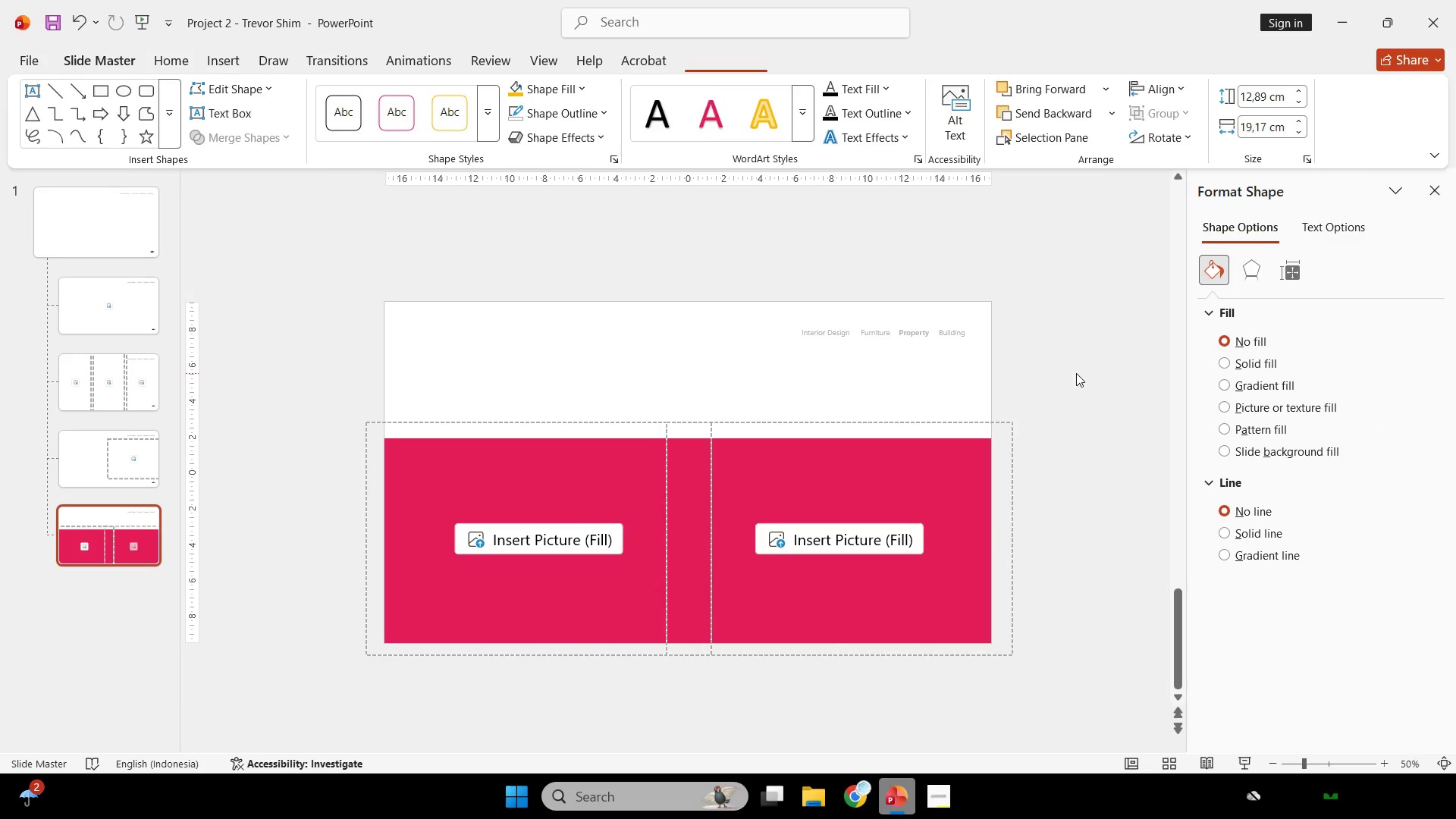 
left_click_drag(start_coordinate=[1076, 373], to_coordinate=[635, 699])
 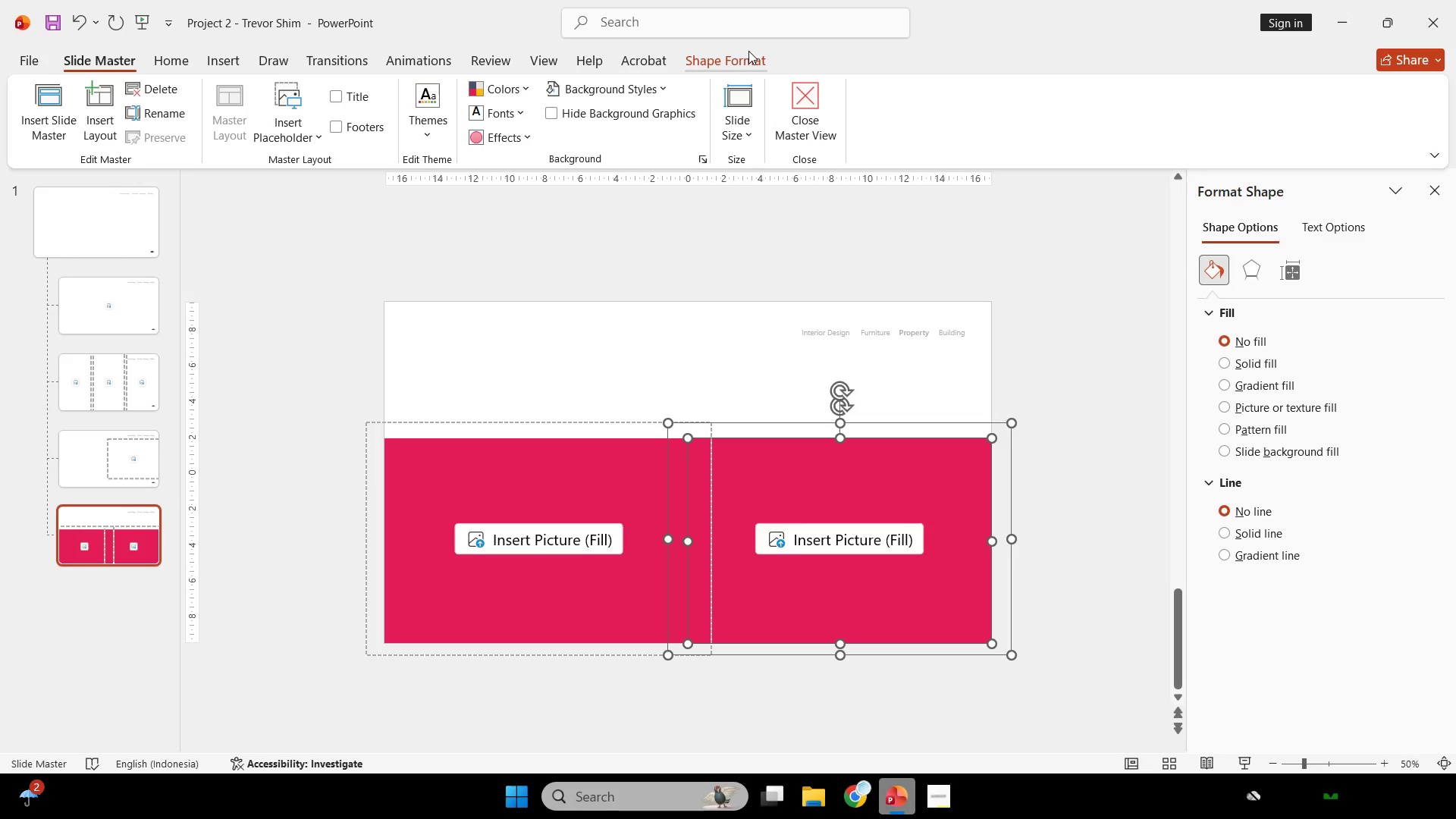 
left_click([748, 51])
 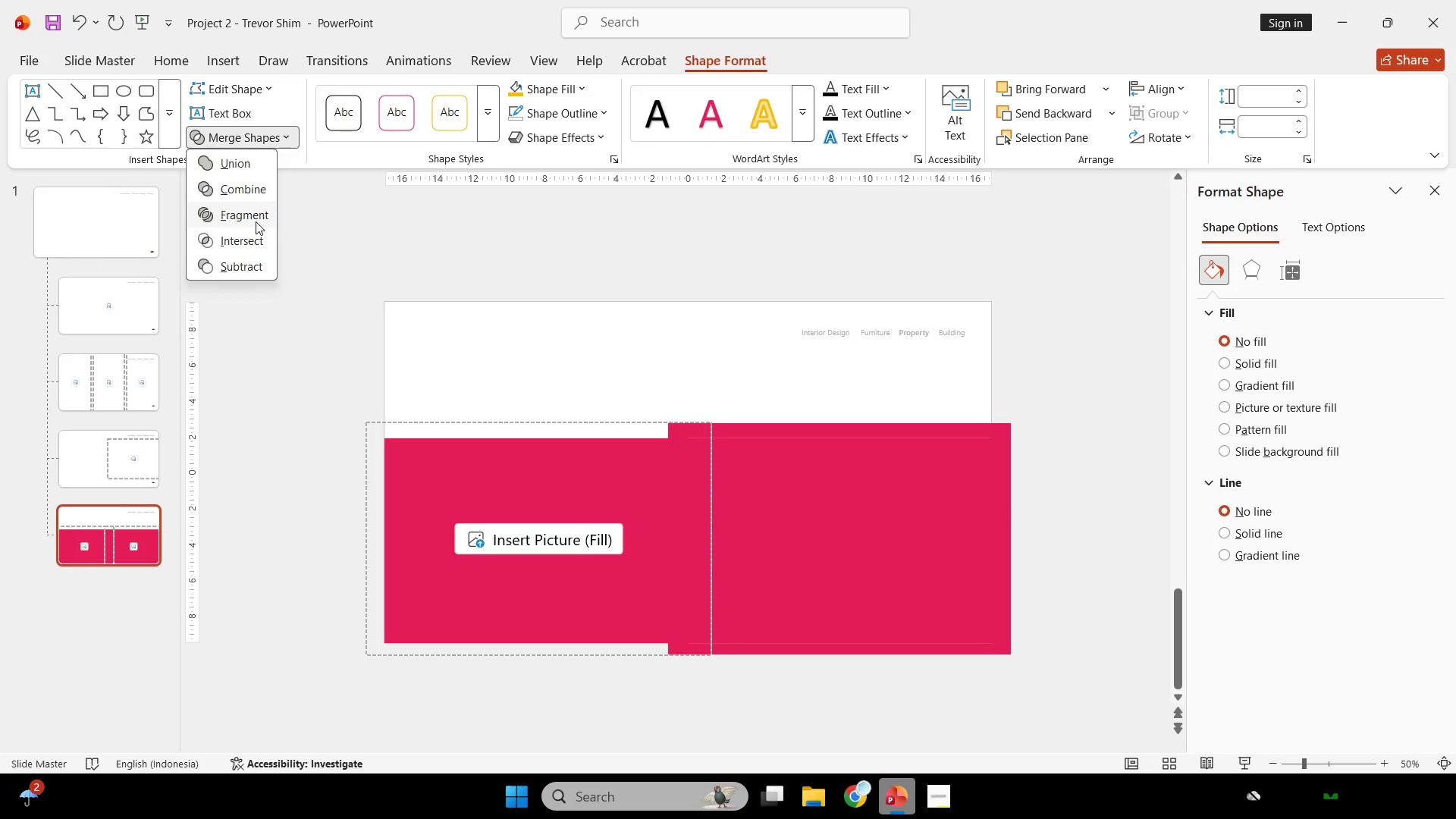 
left_click([255, 224])
 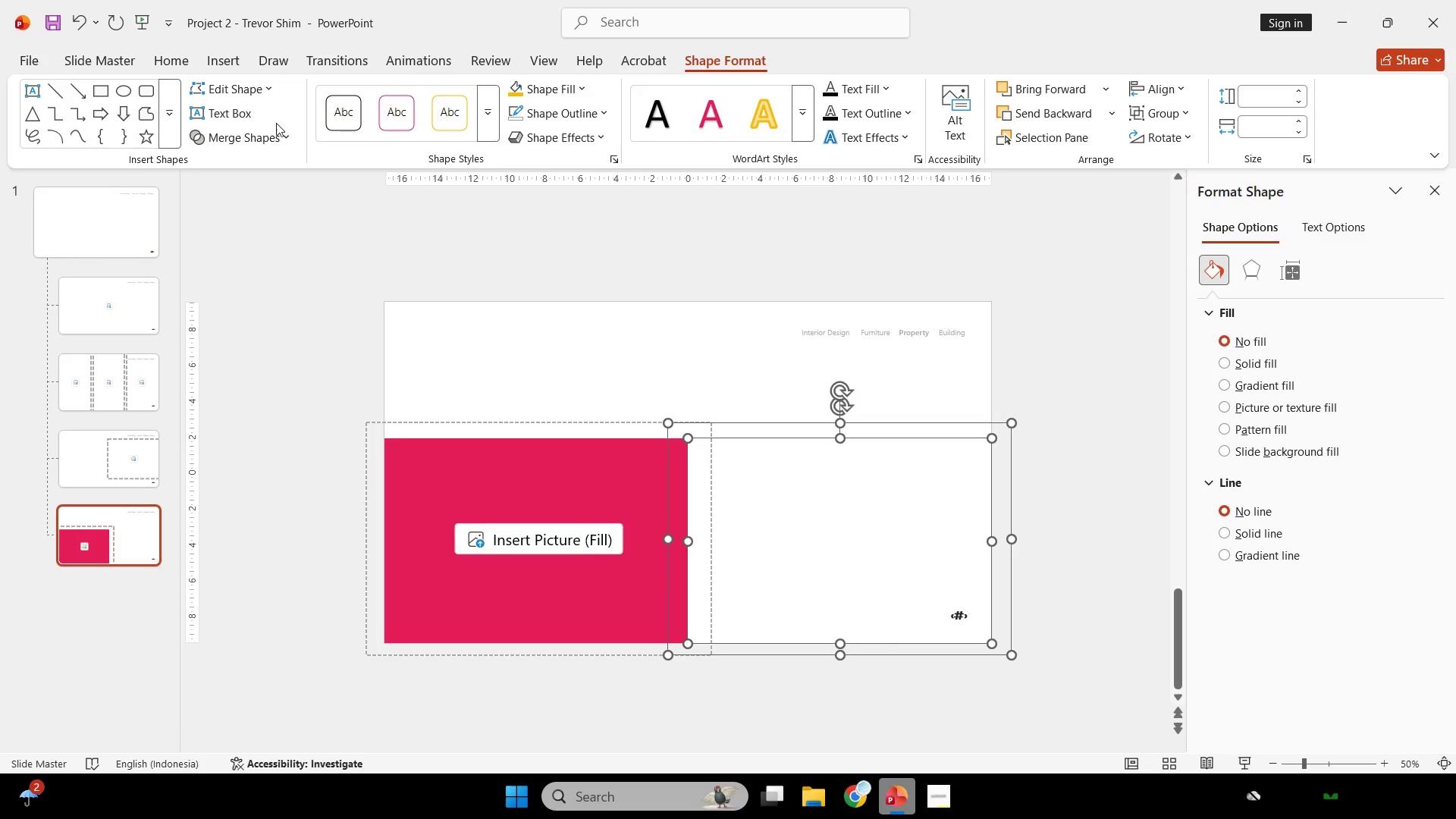 
key(Control+Z)
 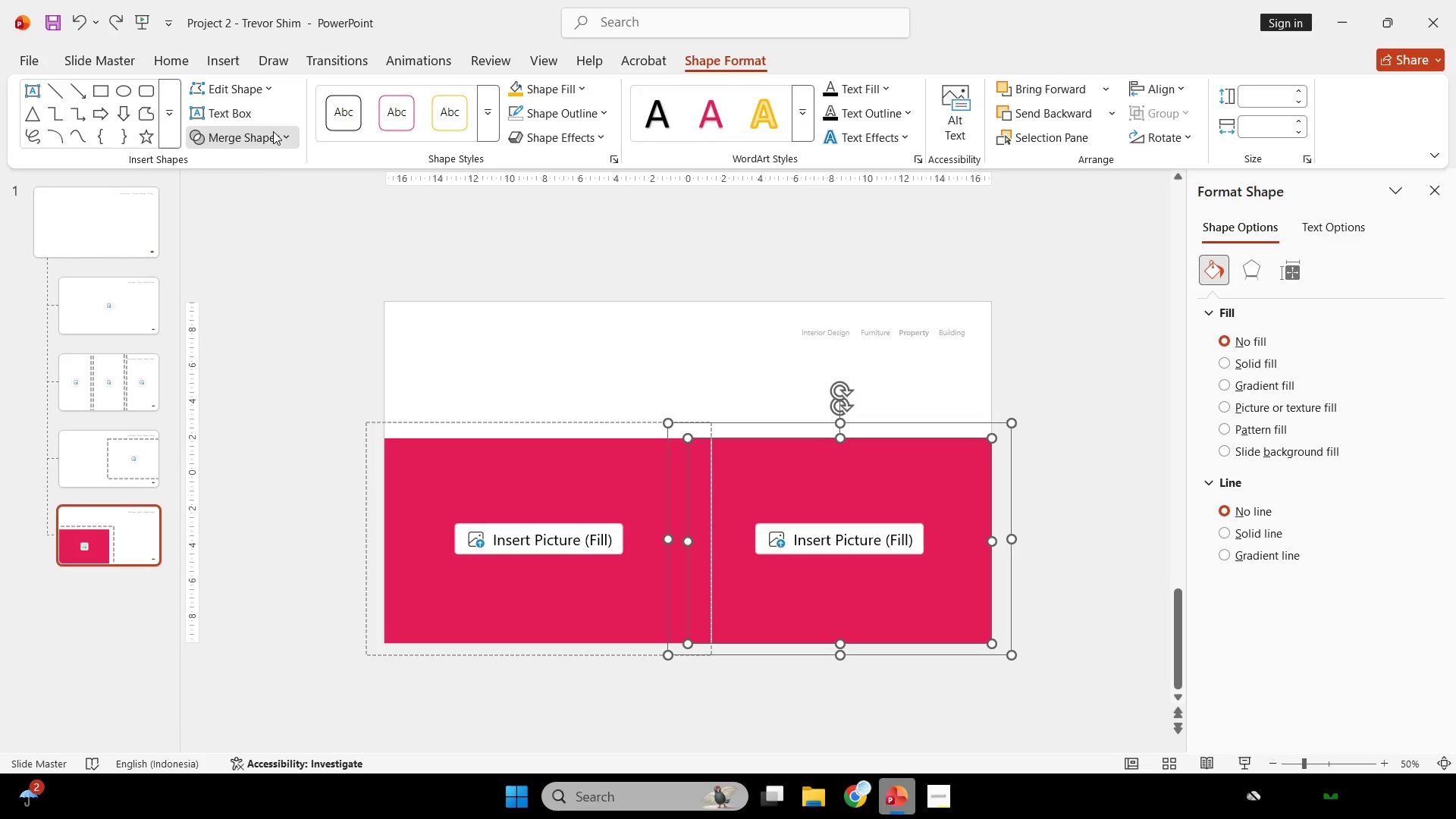 
left_click([273, 131])
 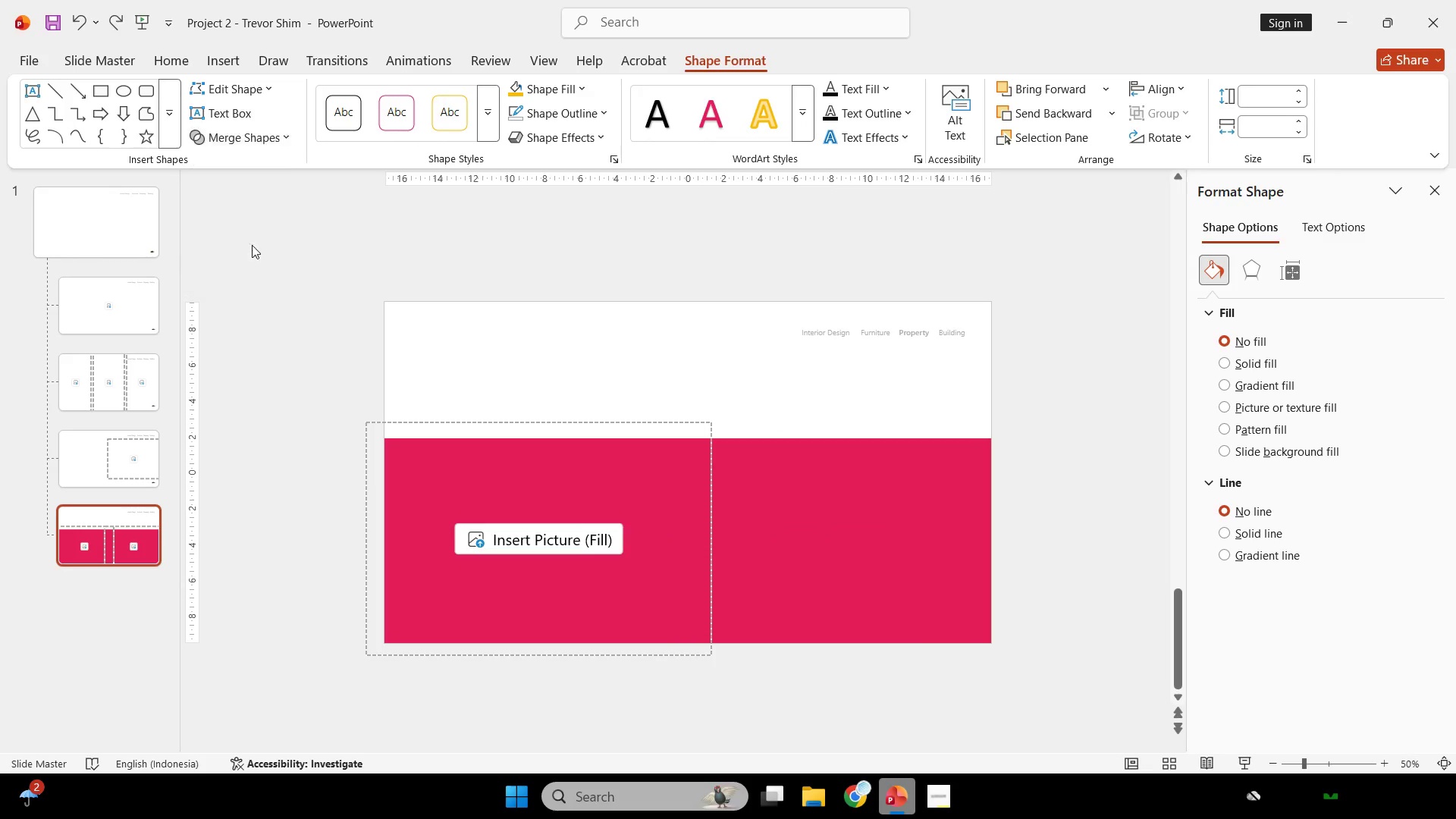 
double_click([331, 302])
 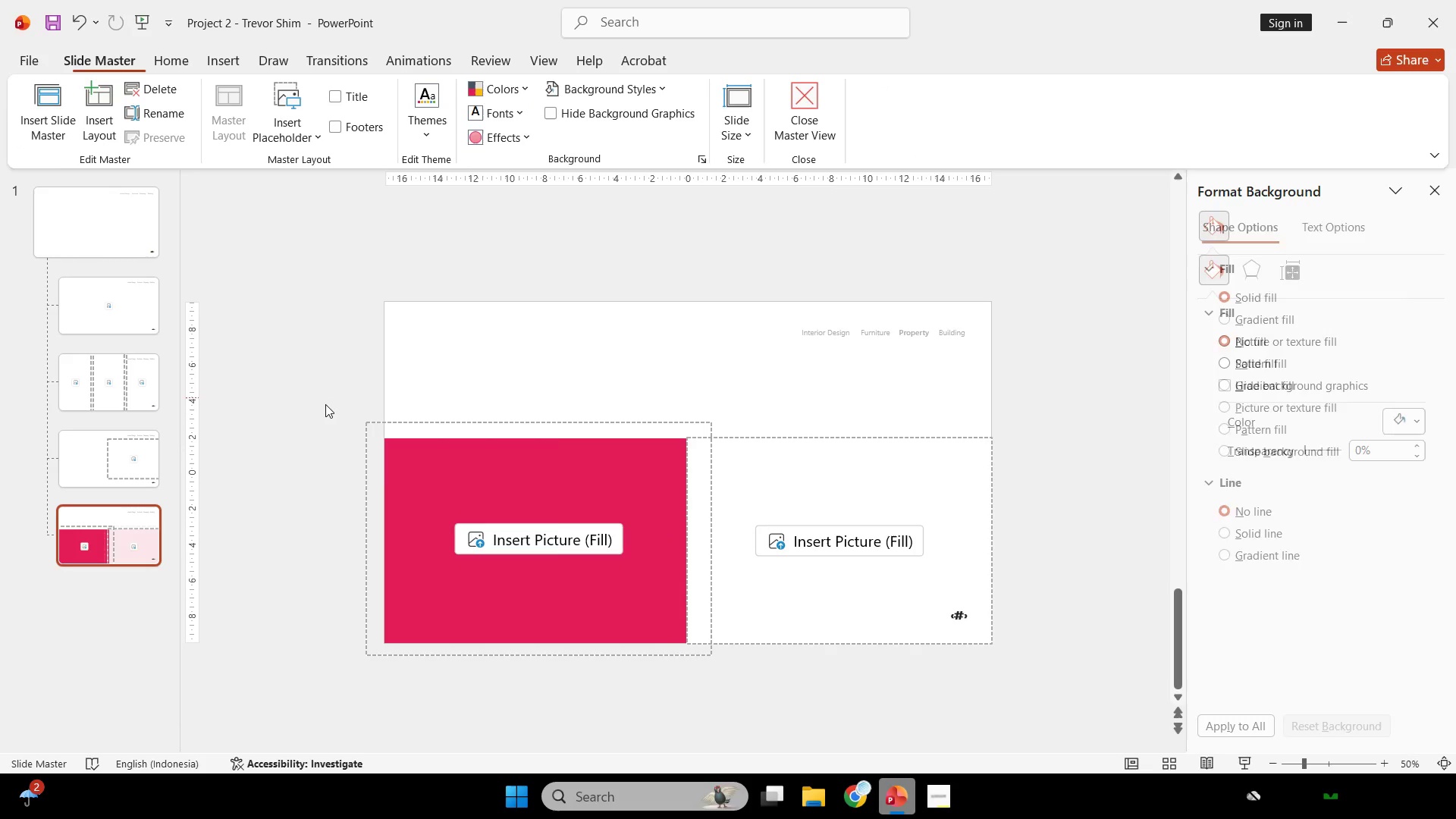 
left_click_drag(start_coordinate=[325, 404], to_coordinate=[738, 702])
 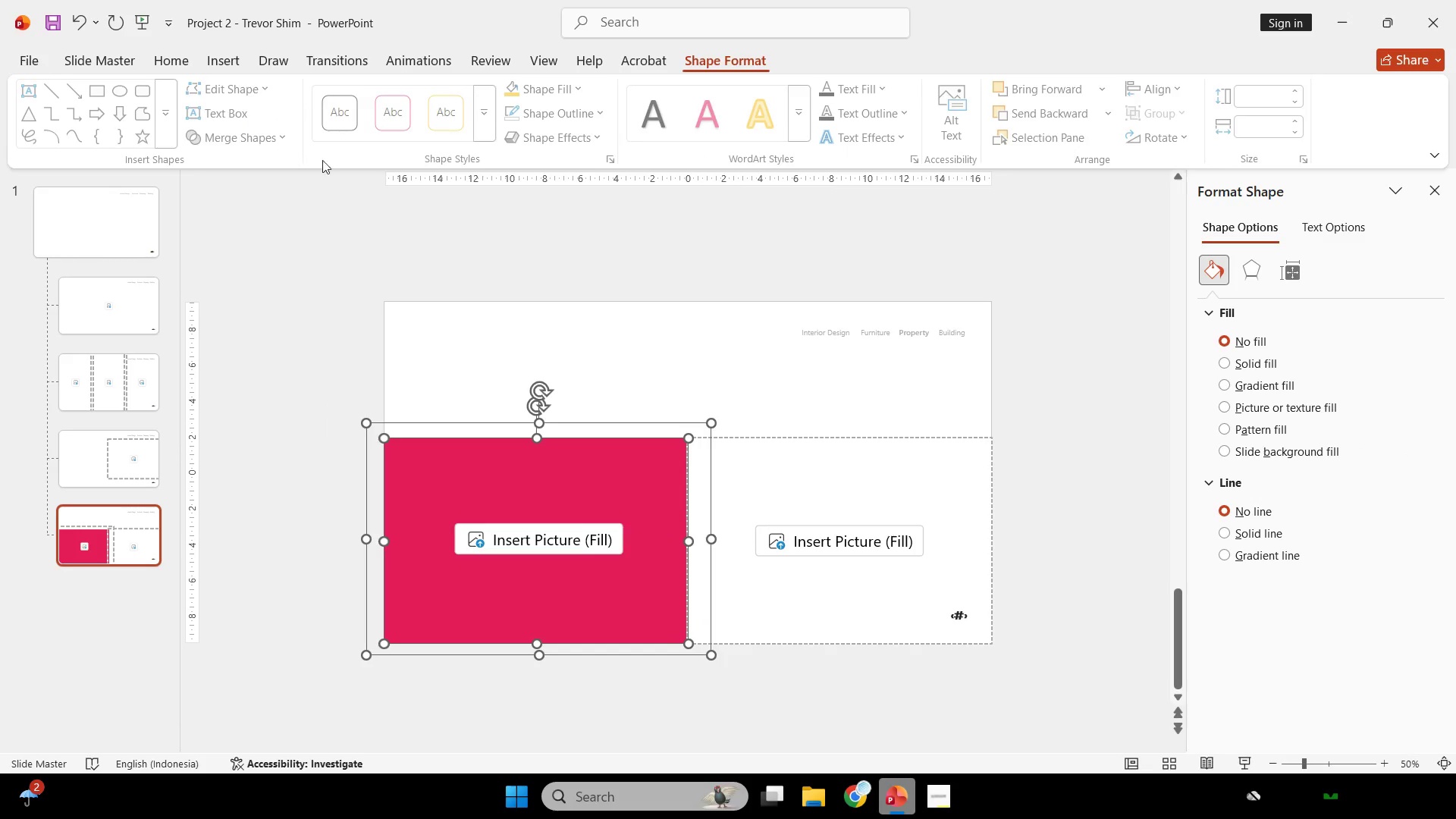 
left_click([260, 140])
 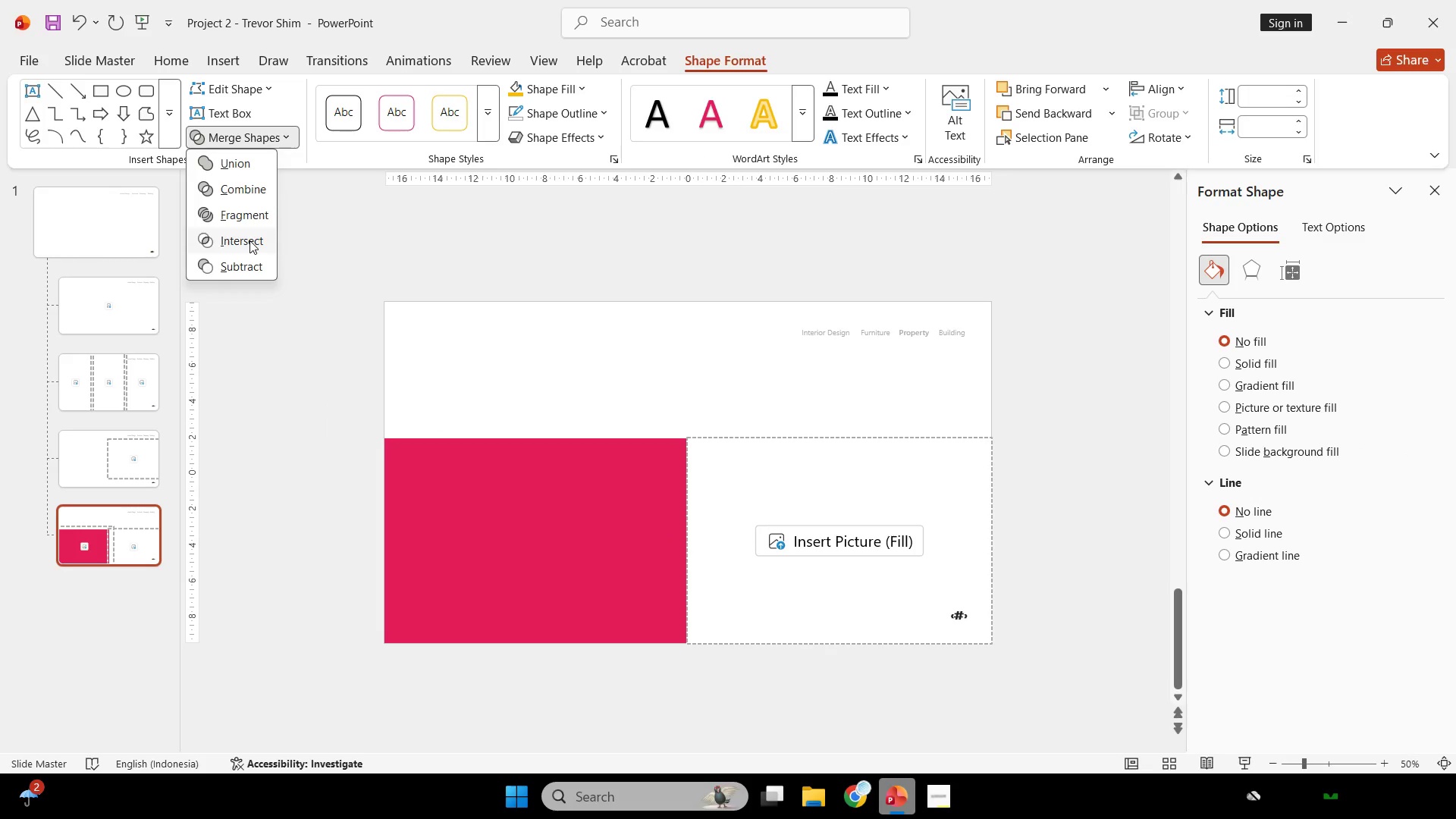 
left_click([249, 240])
 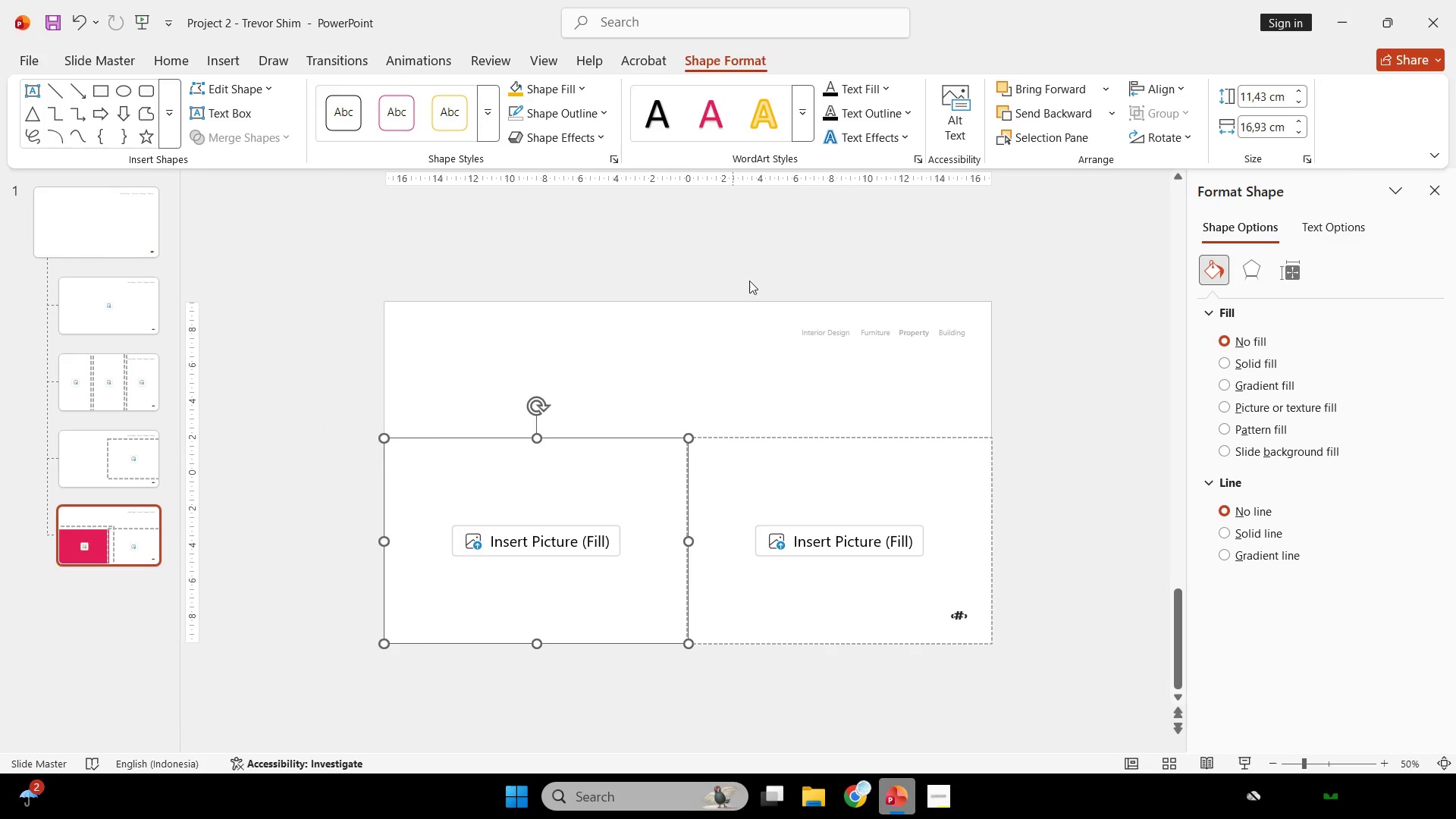 
left_click_drag(start_coordinate=[737, 280], to_coordinate=[749, 281])
 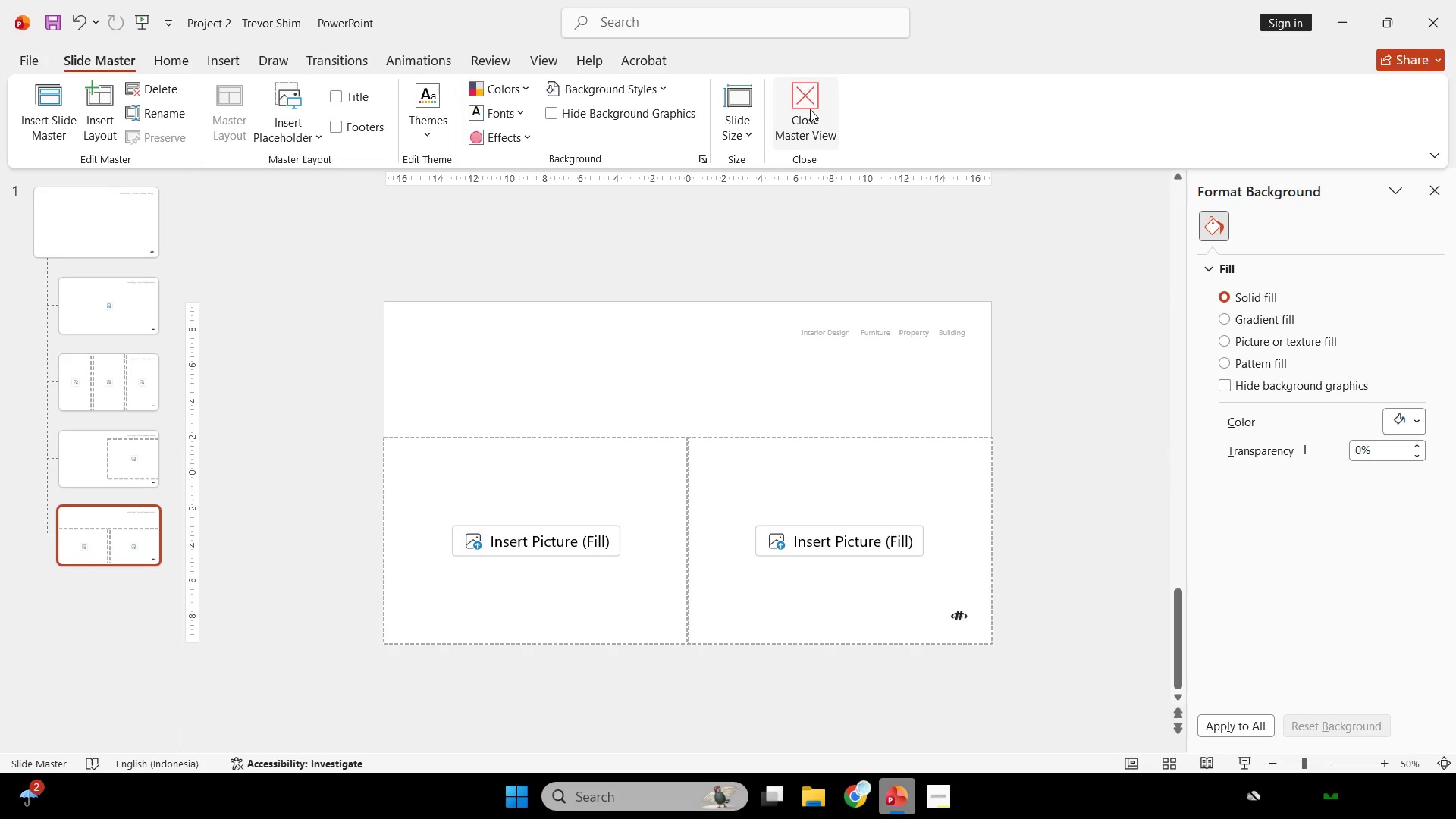 
left_click([810, 109])
 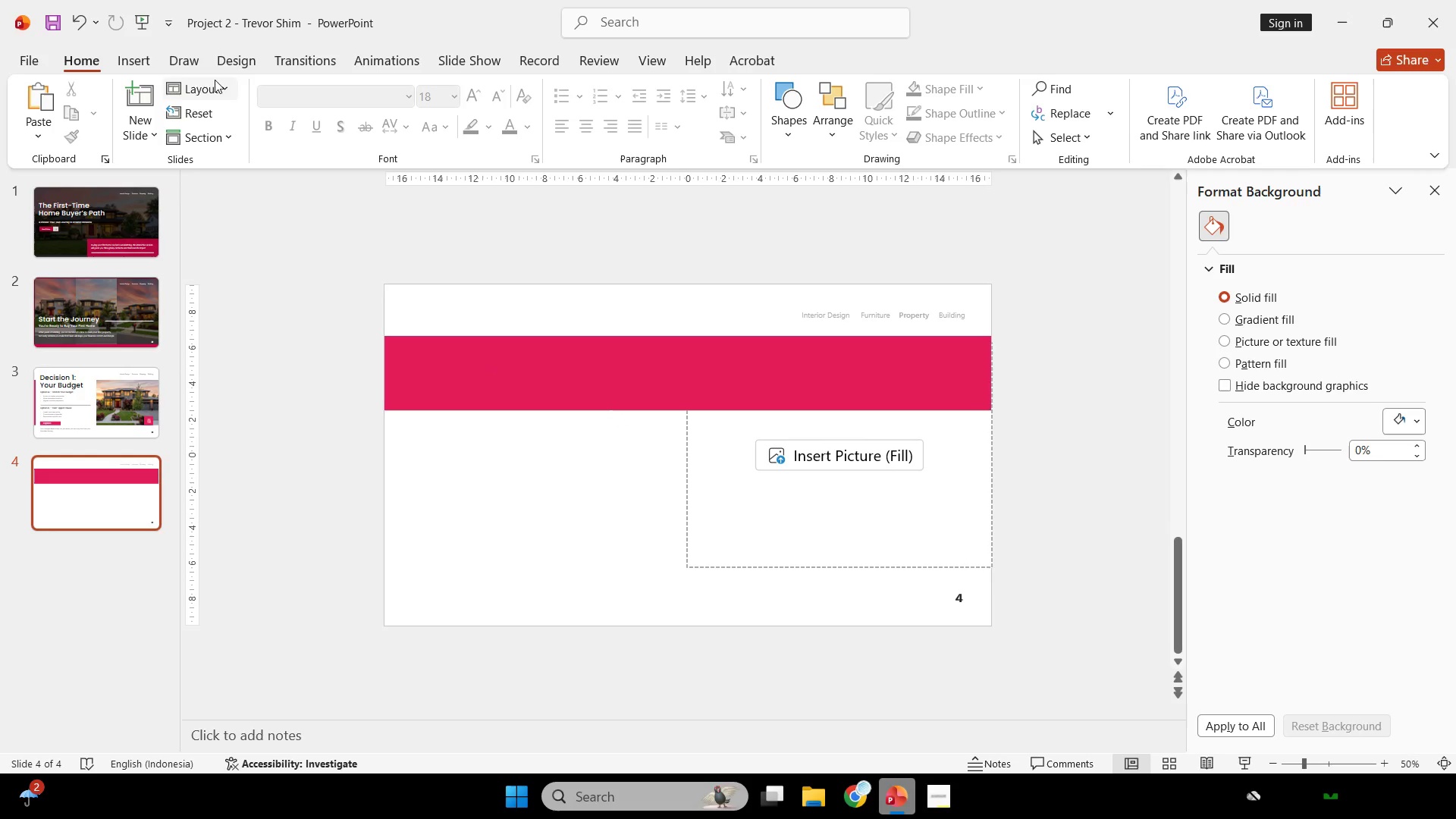 
left_click([205, 92])
 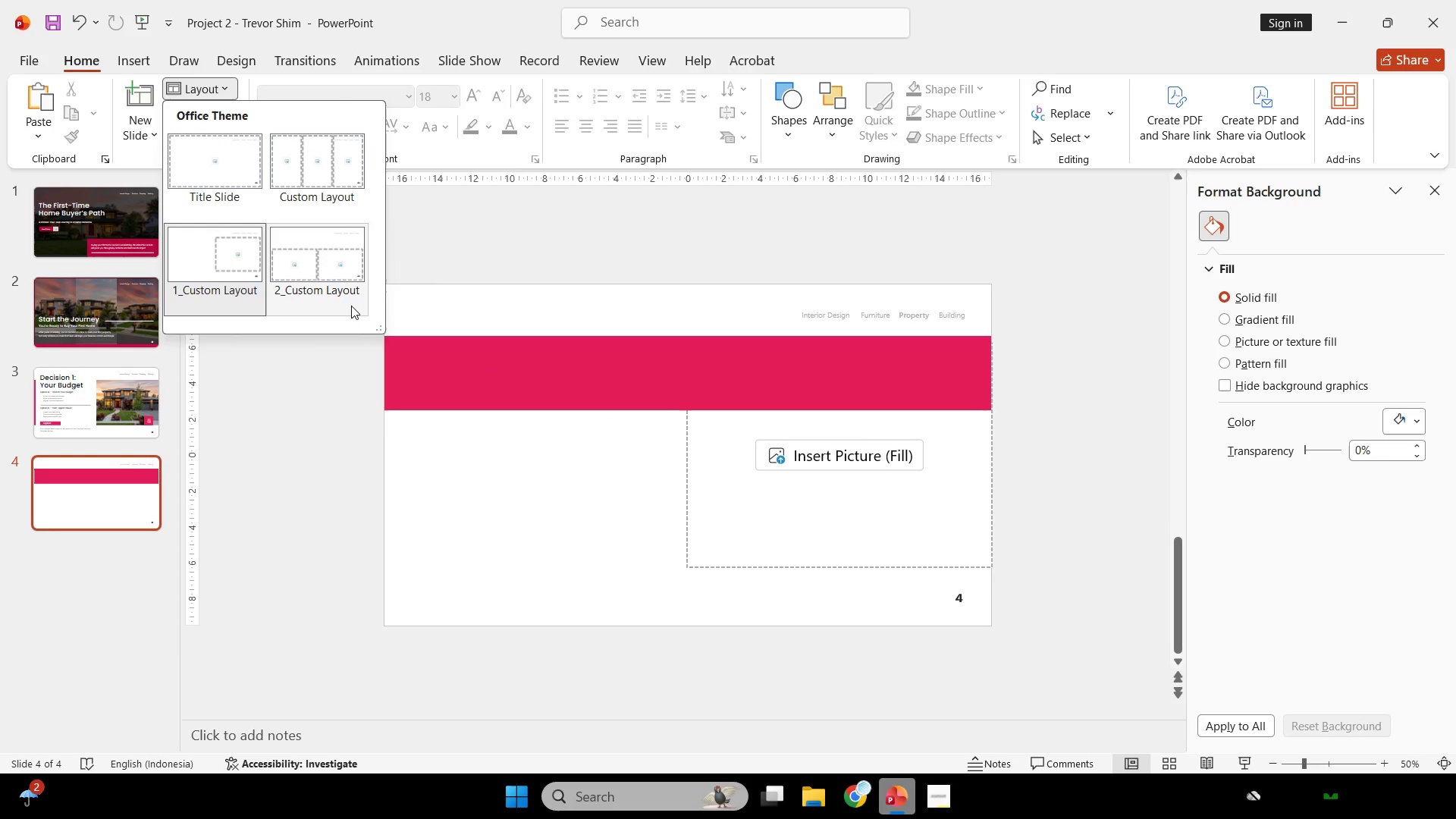 
left_click([337, 287])
 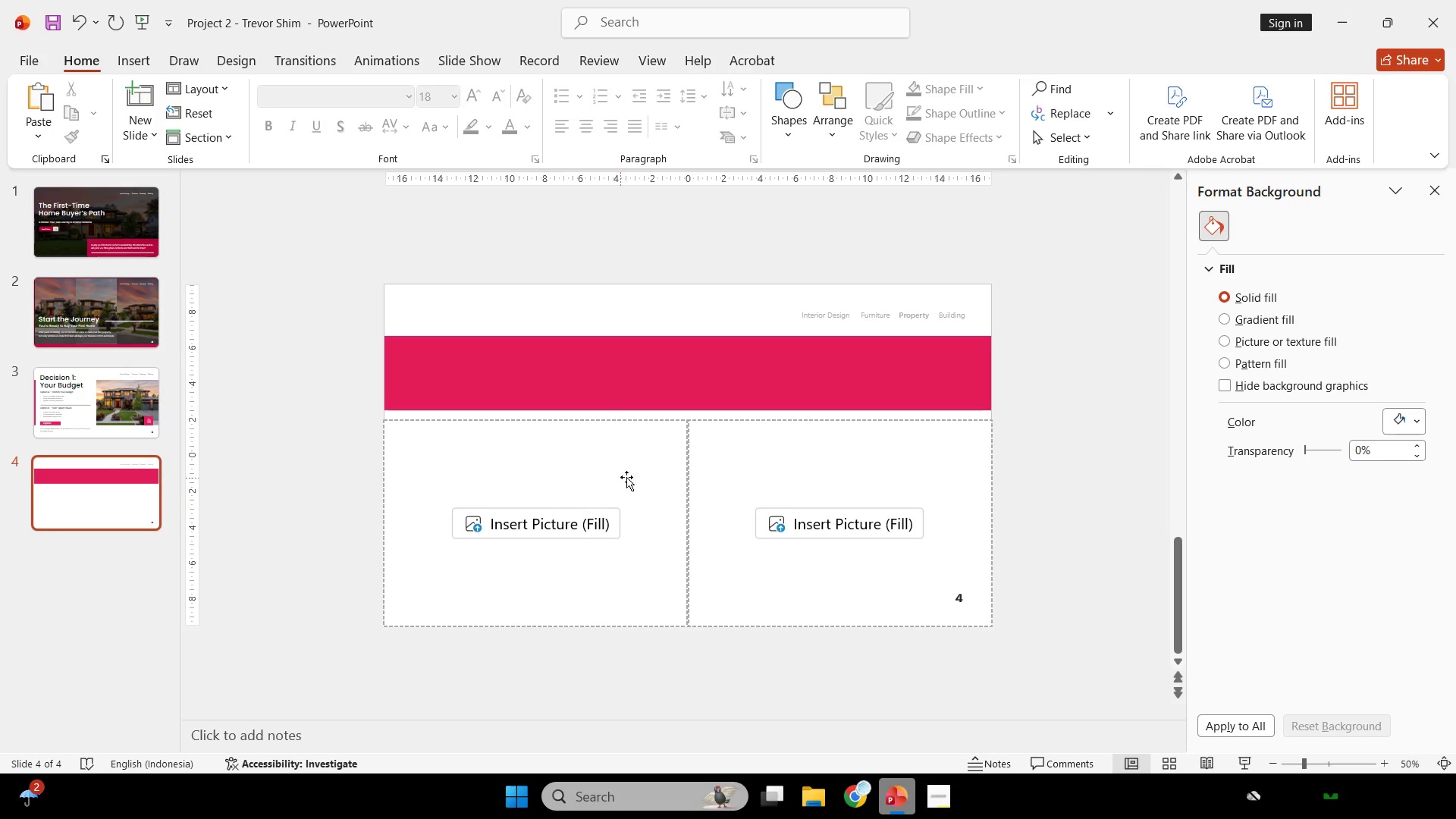 
scroll: coordinate [673, 472], scroll_direction: down, amount: 1.0
 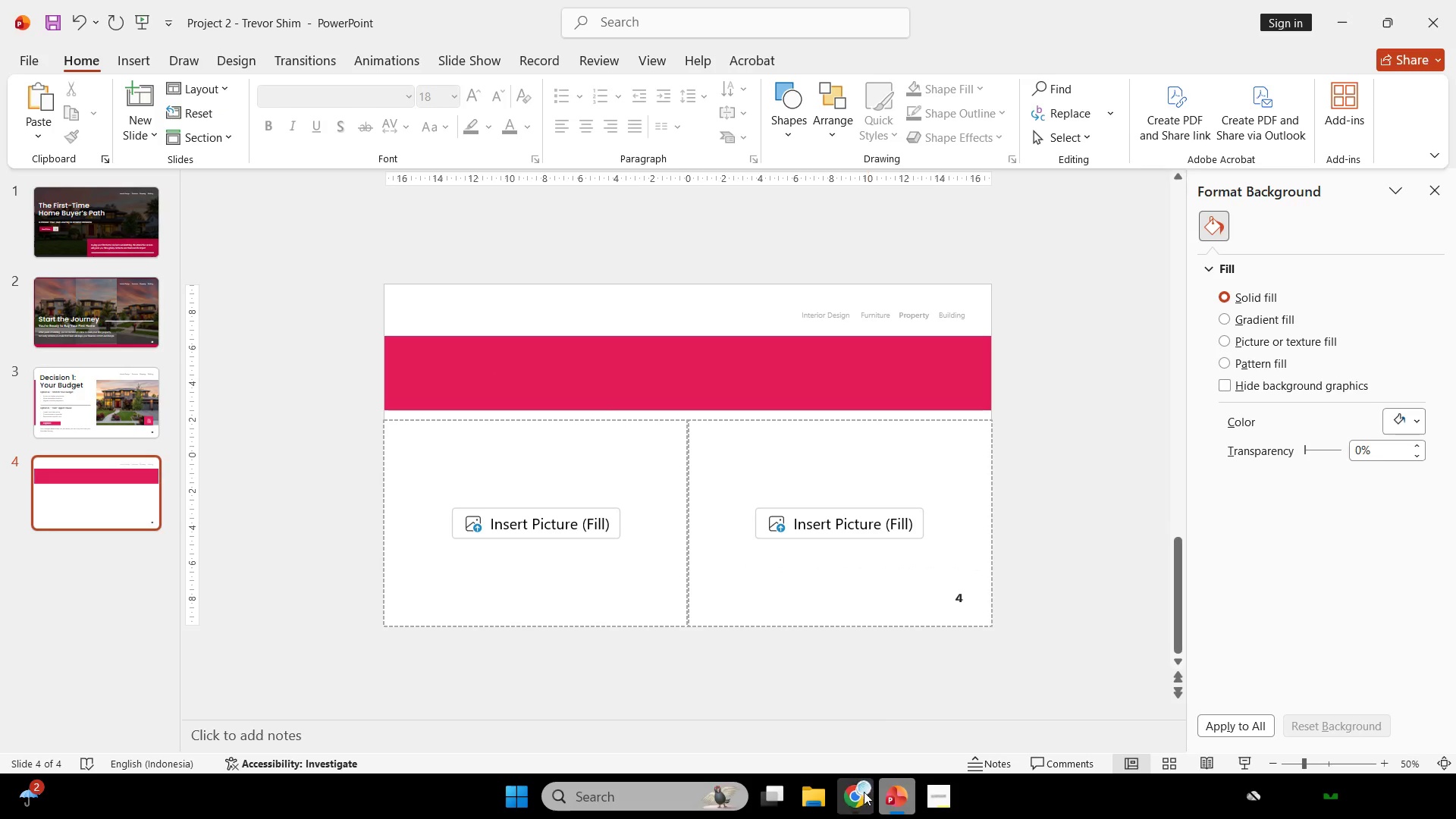 
left_click([861, 802])
 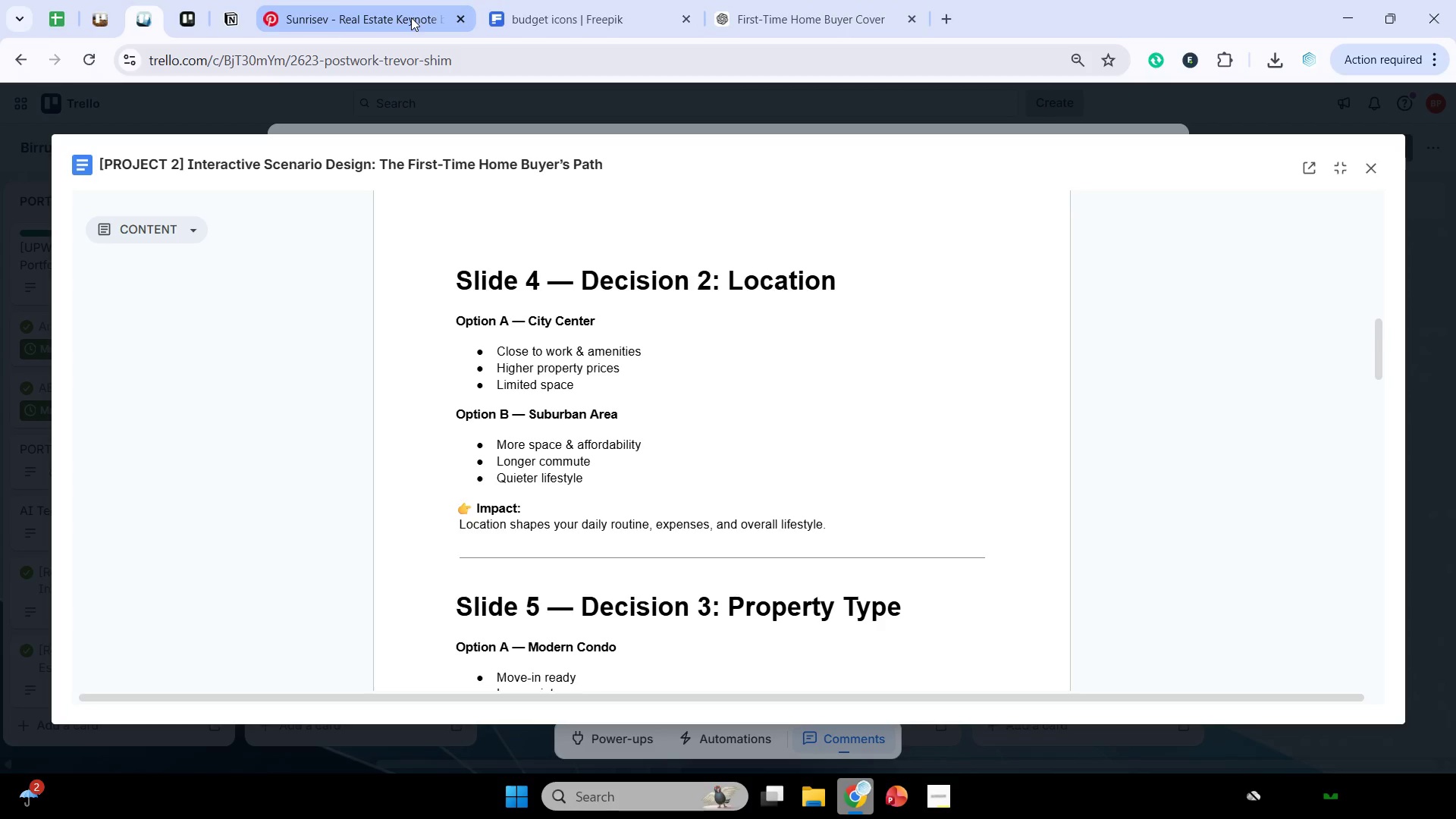 
left_click([562, 11])
 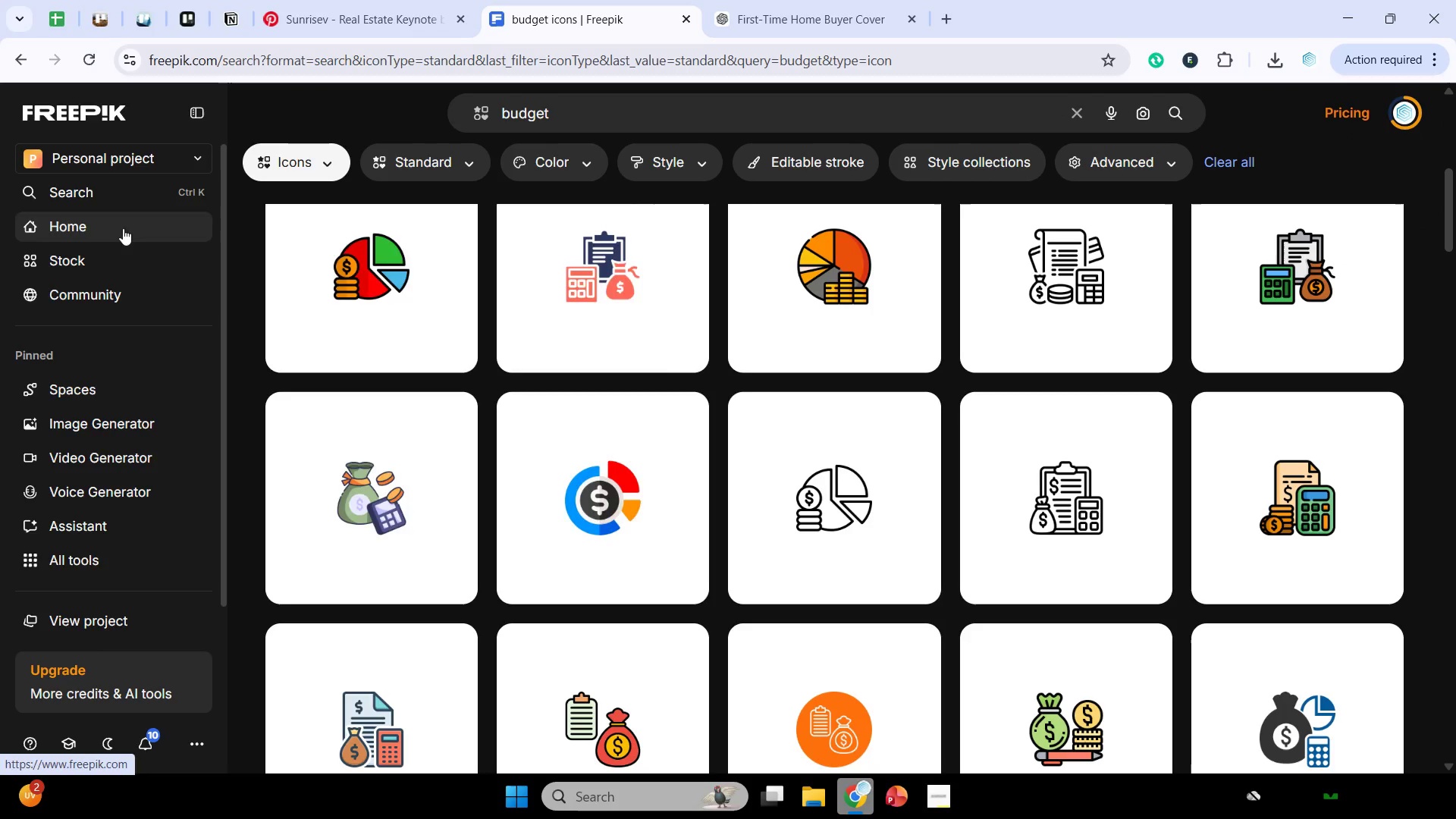 
left_click([123, 430])
 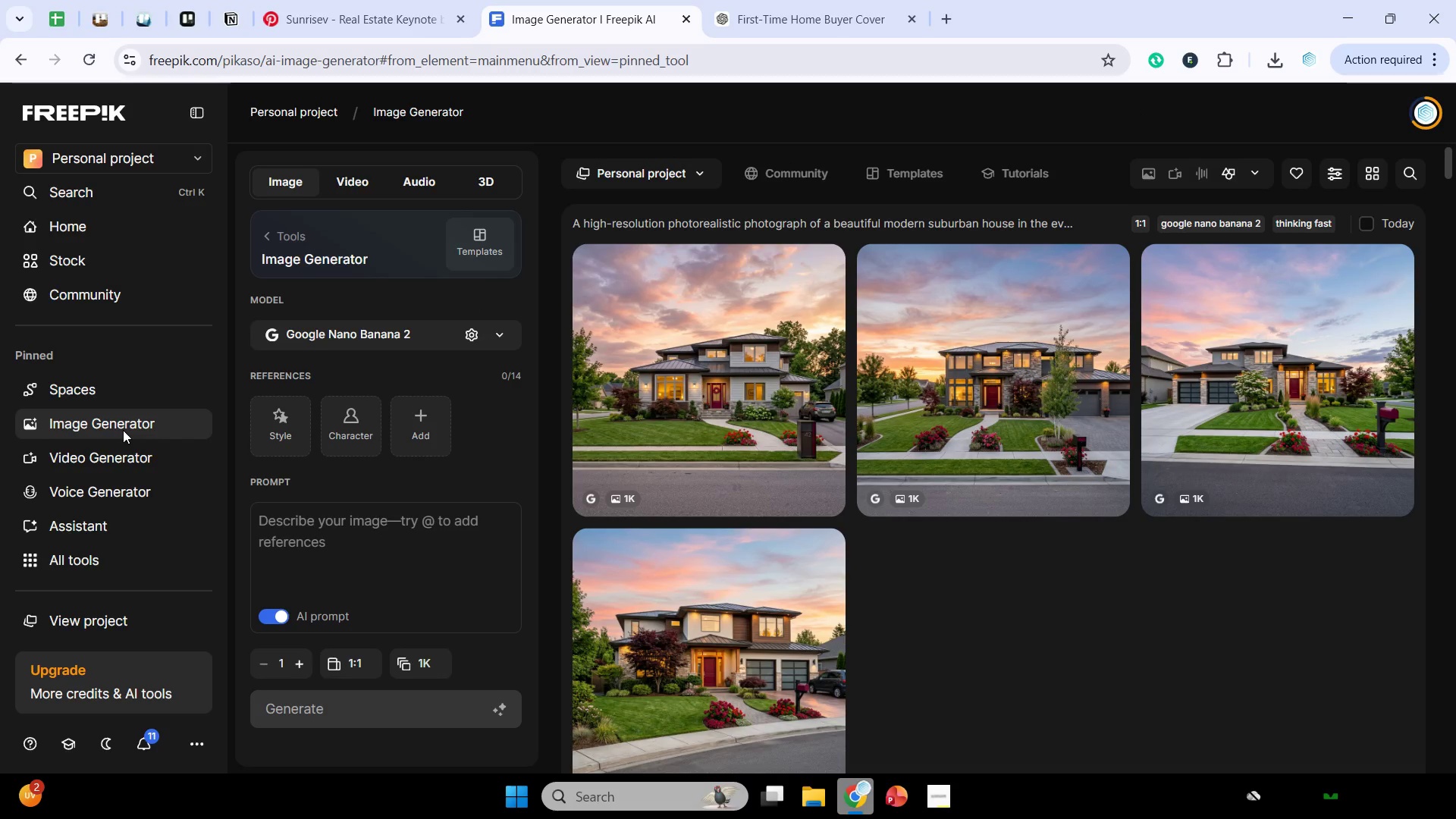 
wait(10.92)
 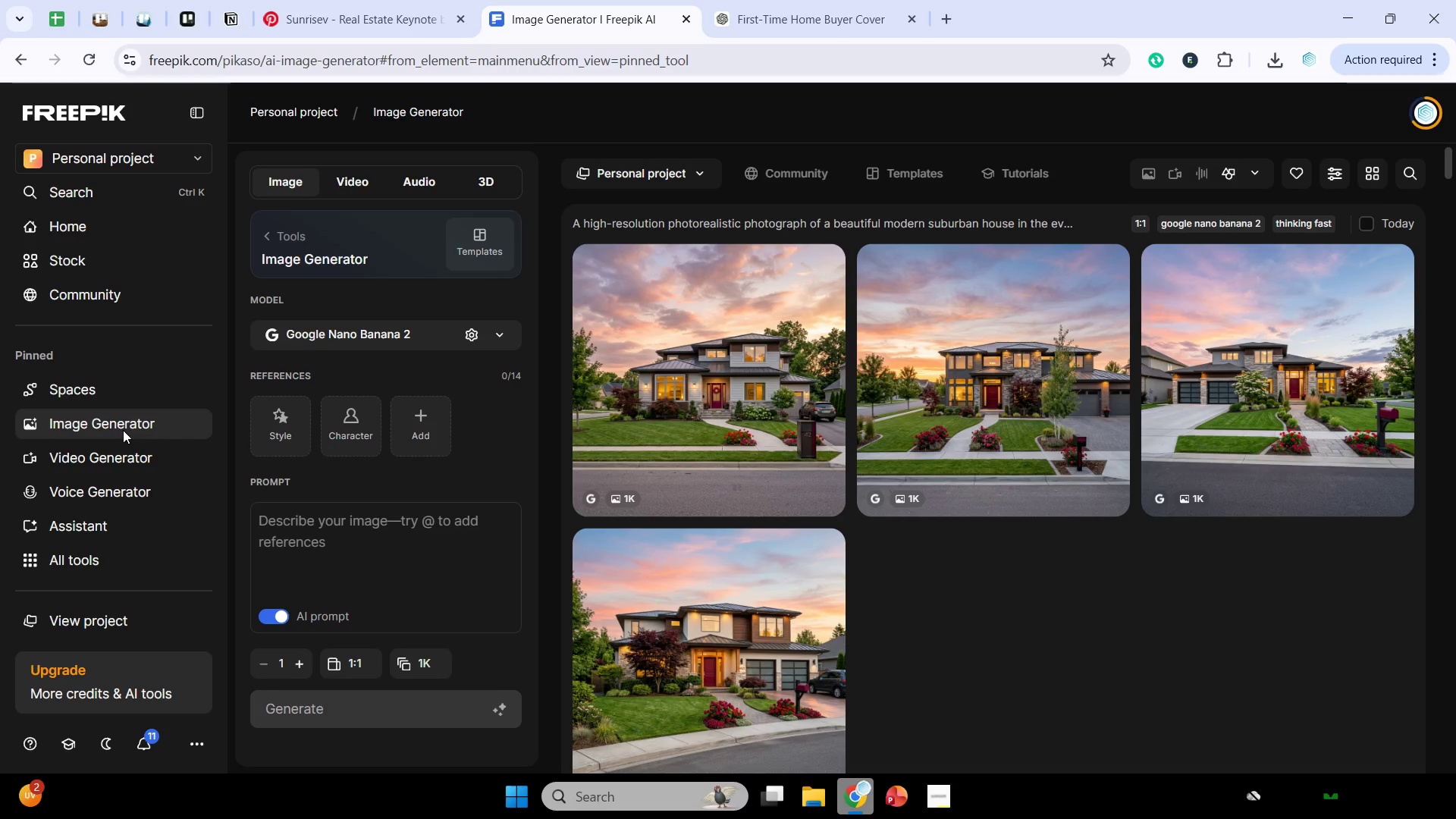 
left_click([1091, 228])
 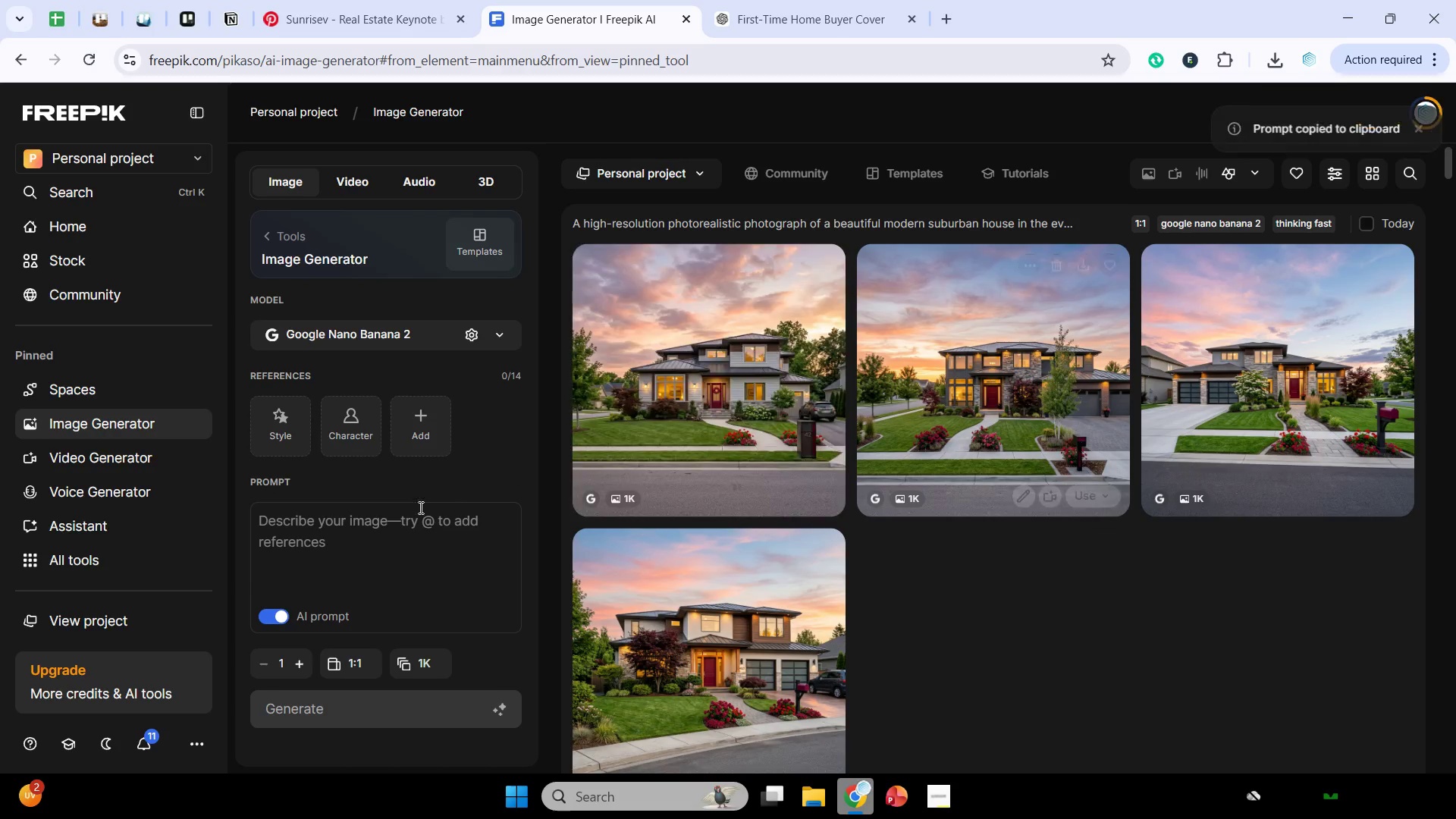 
left_click([400, 517])
 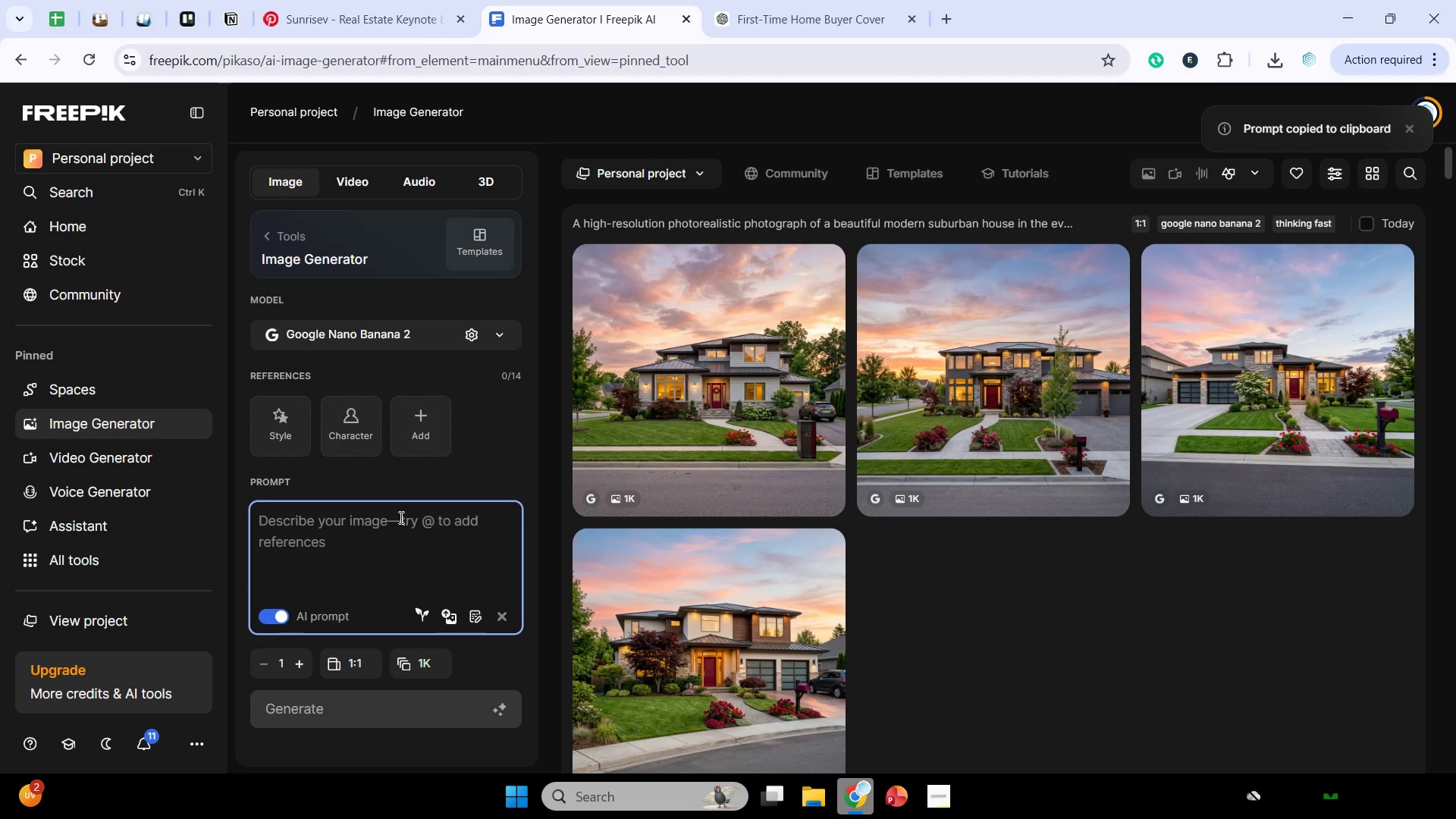 
key(Control+V)
 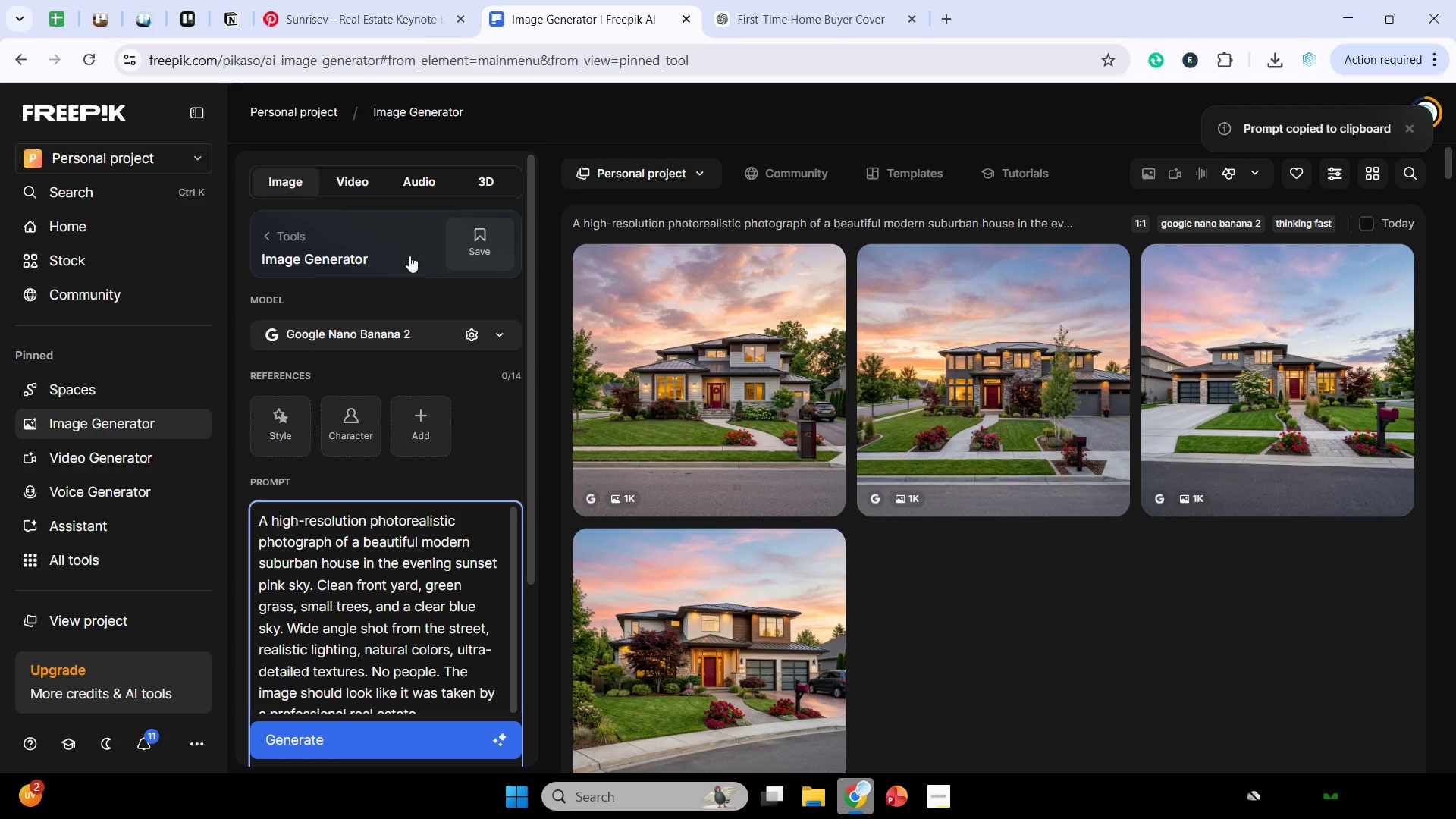 
scroll: coordinate [383, 551], scroll_direction: down, amount: 8.0
 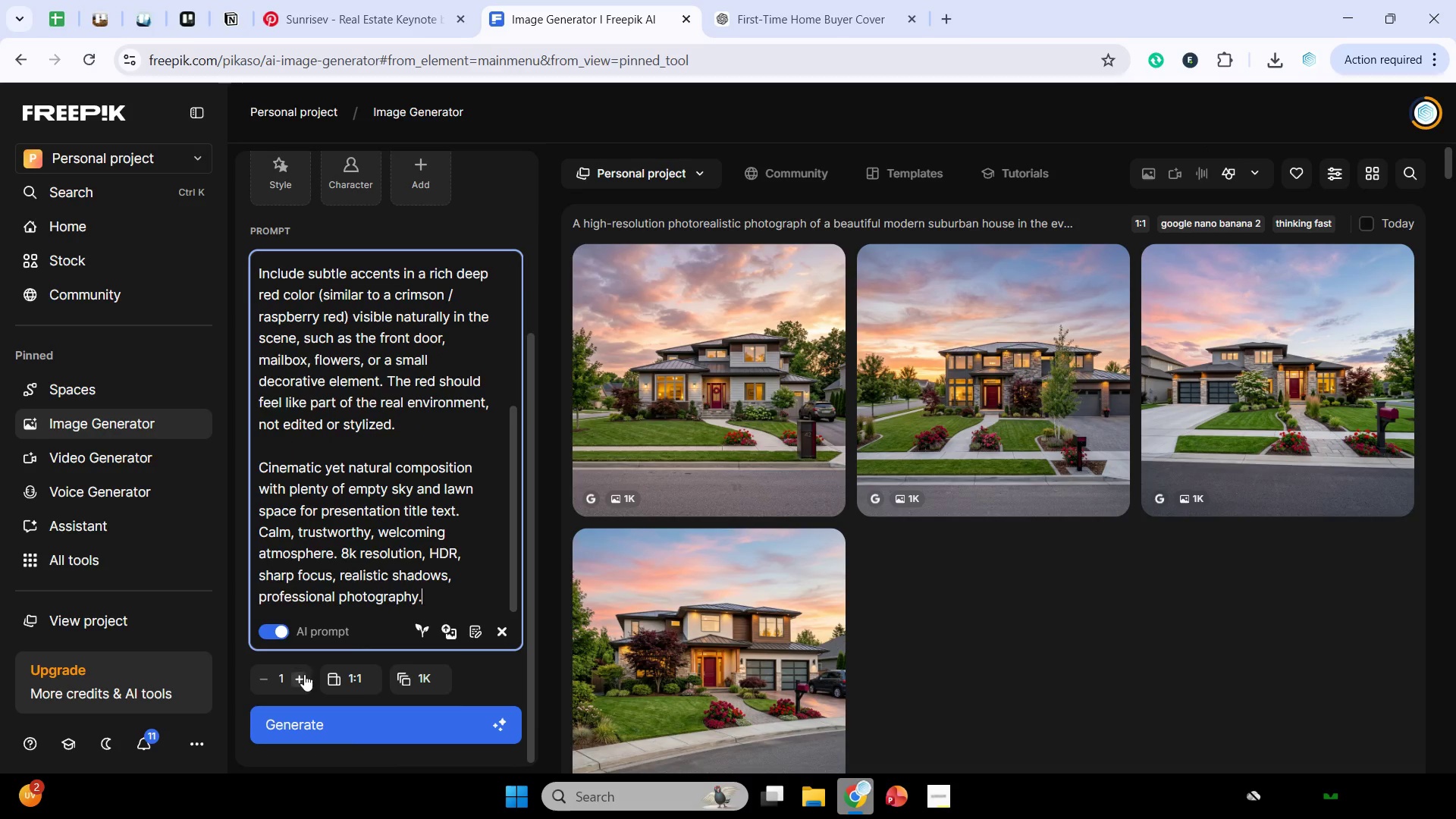 
double_click([304, 674])
 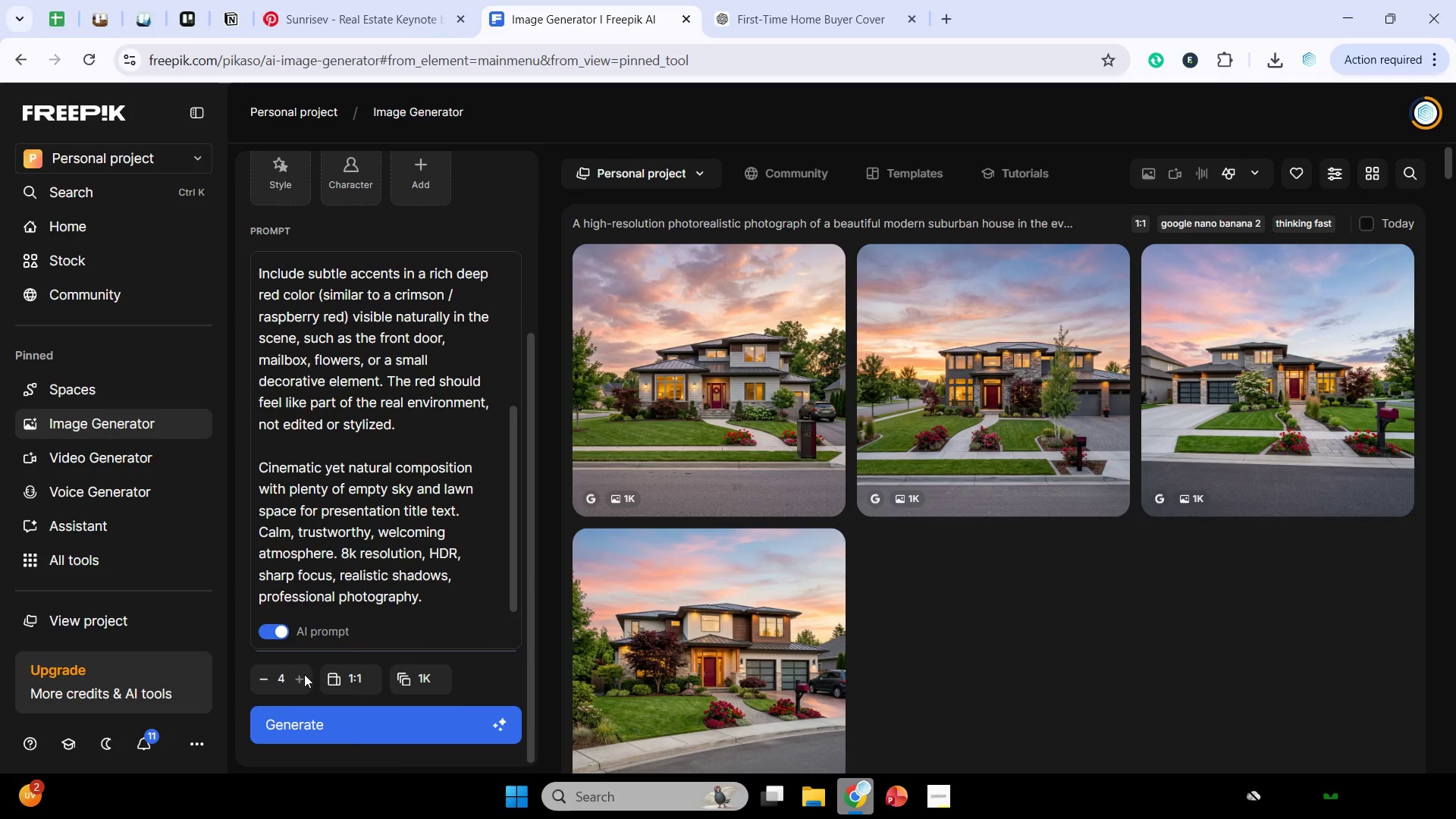 
triple_click([304, 674])
 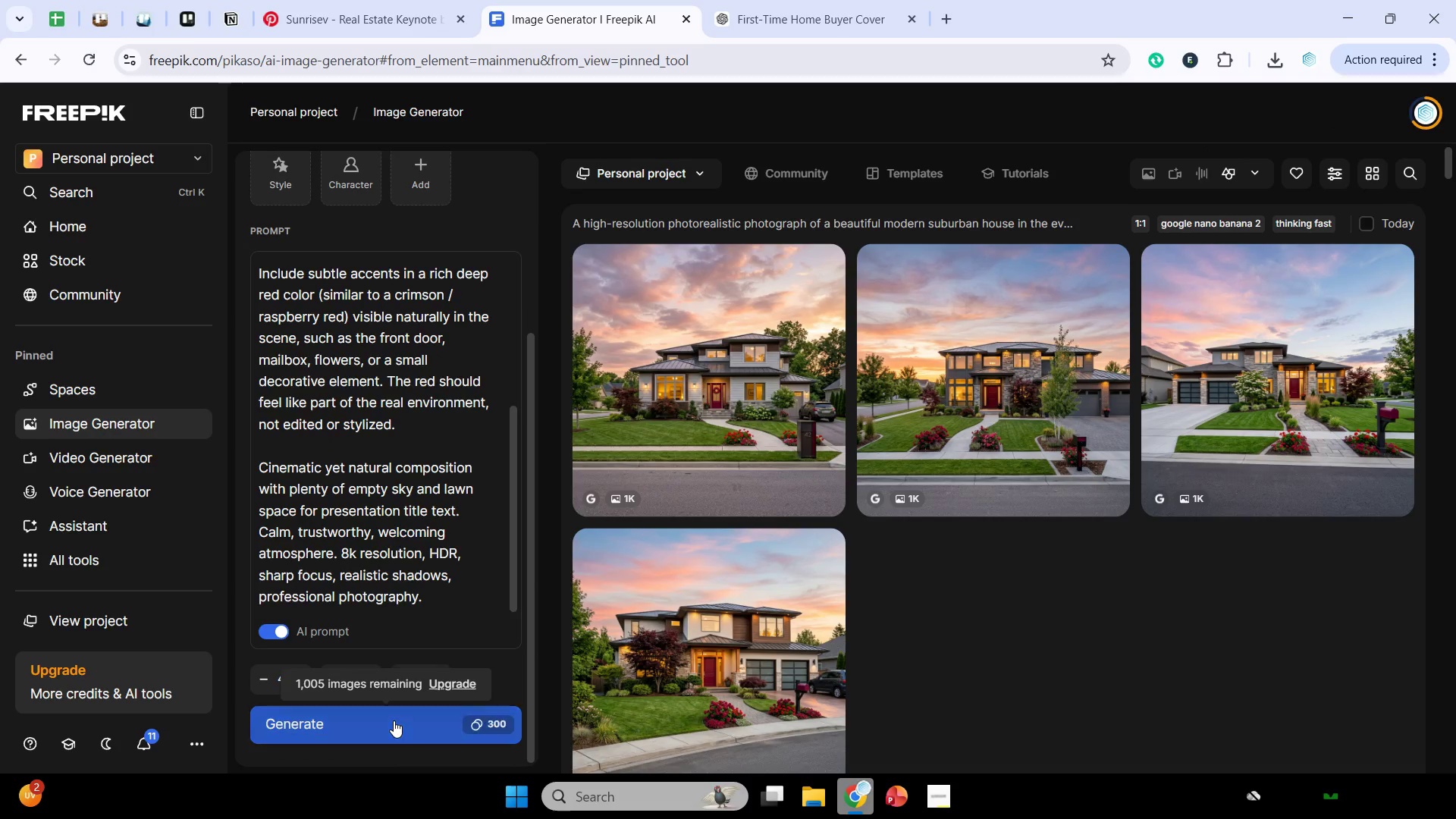 
left_click([394, 720])
 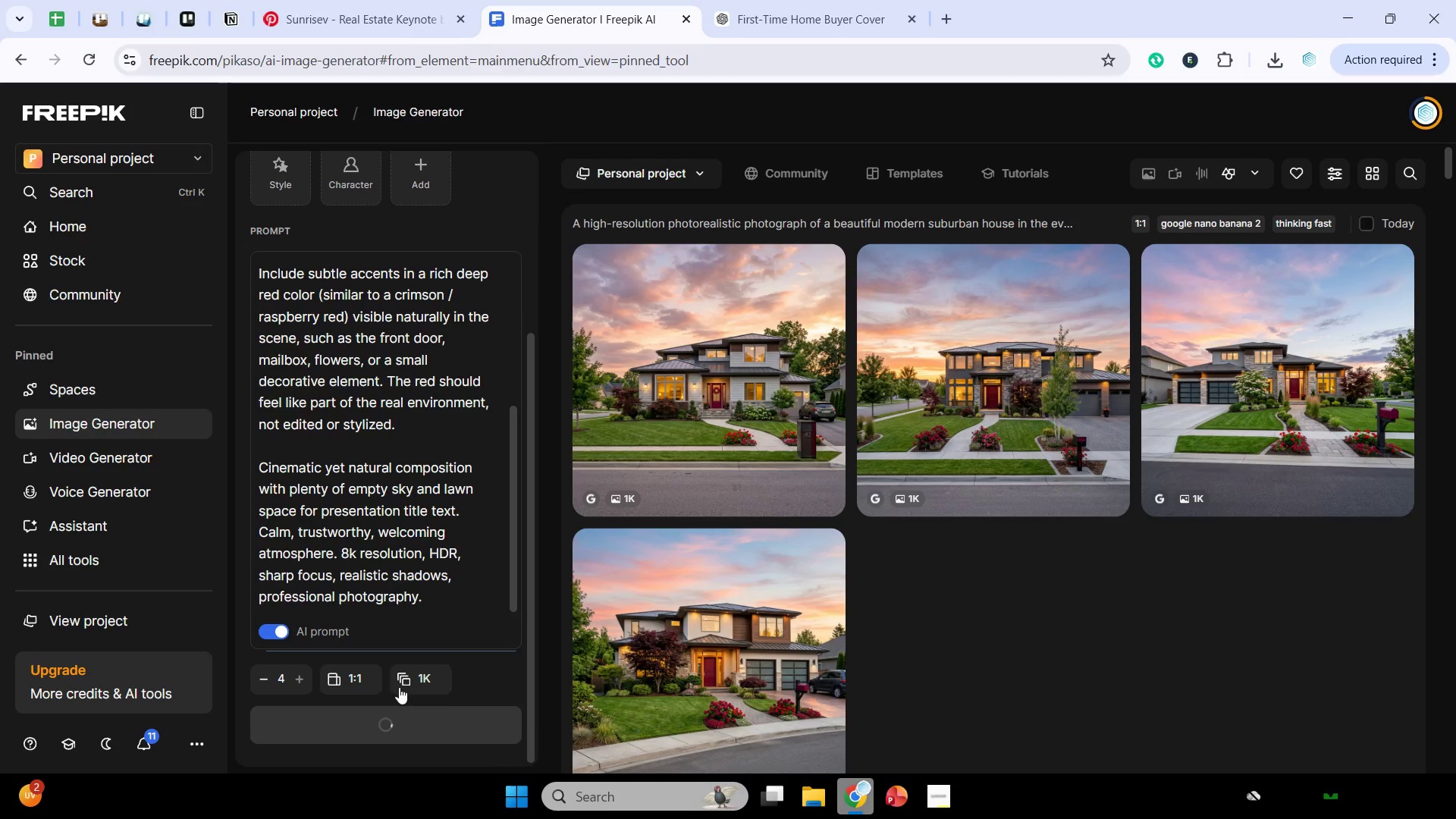 
mouse_move([387, 514])
 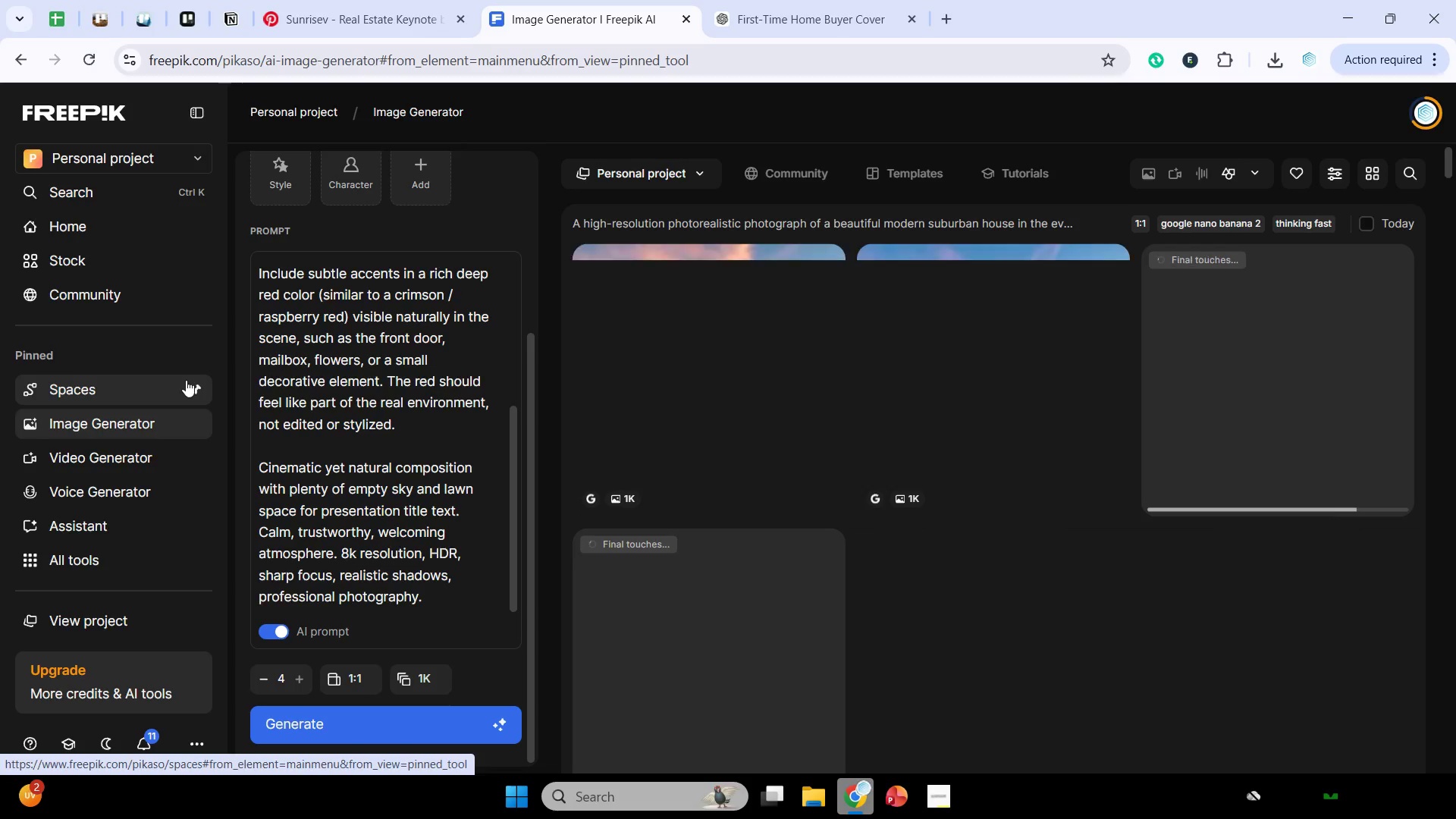 
wait(17.27)
 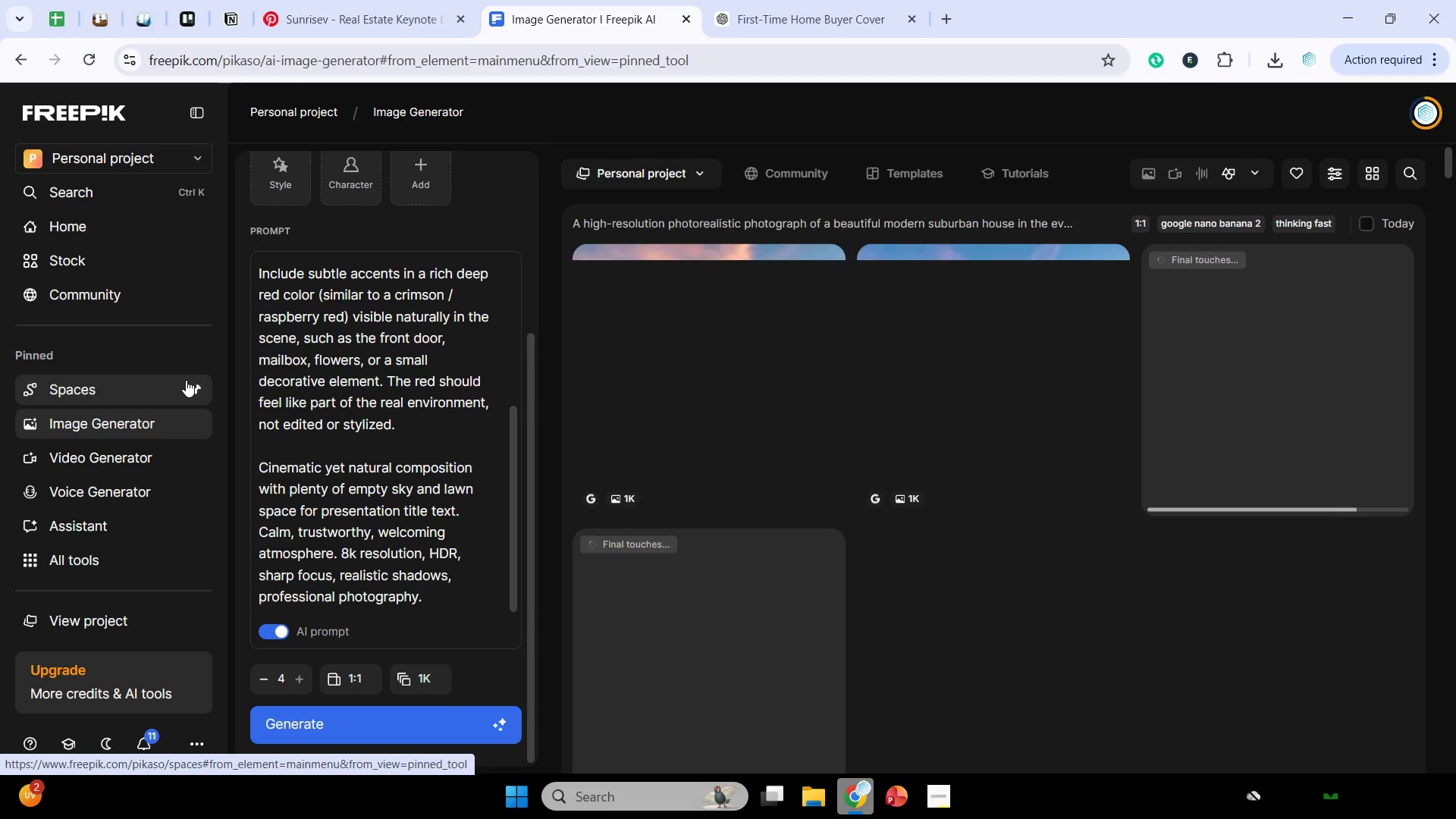 
scroll: coordinate [1114, 541], scroll_direction: down, amount: 1.0
 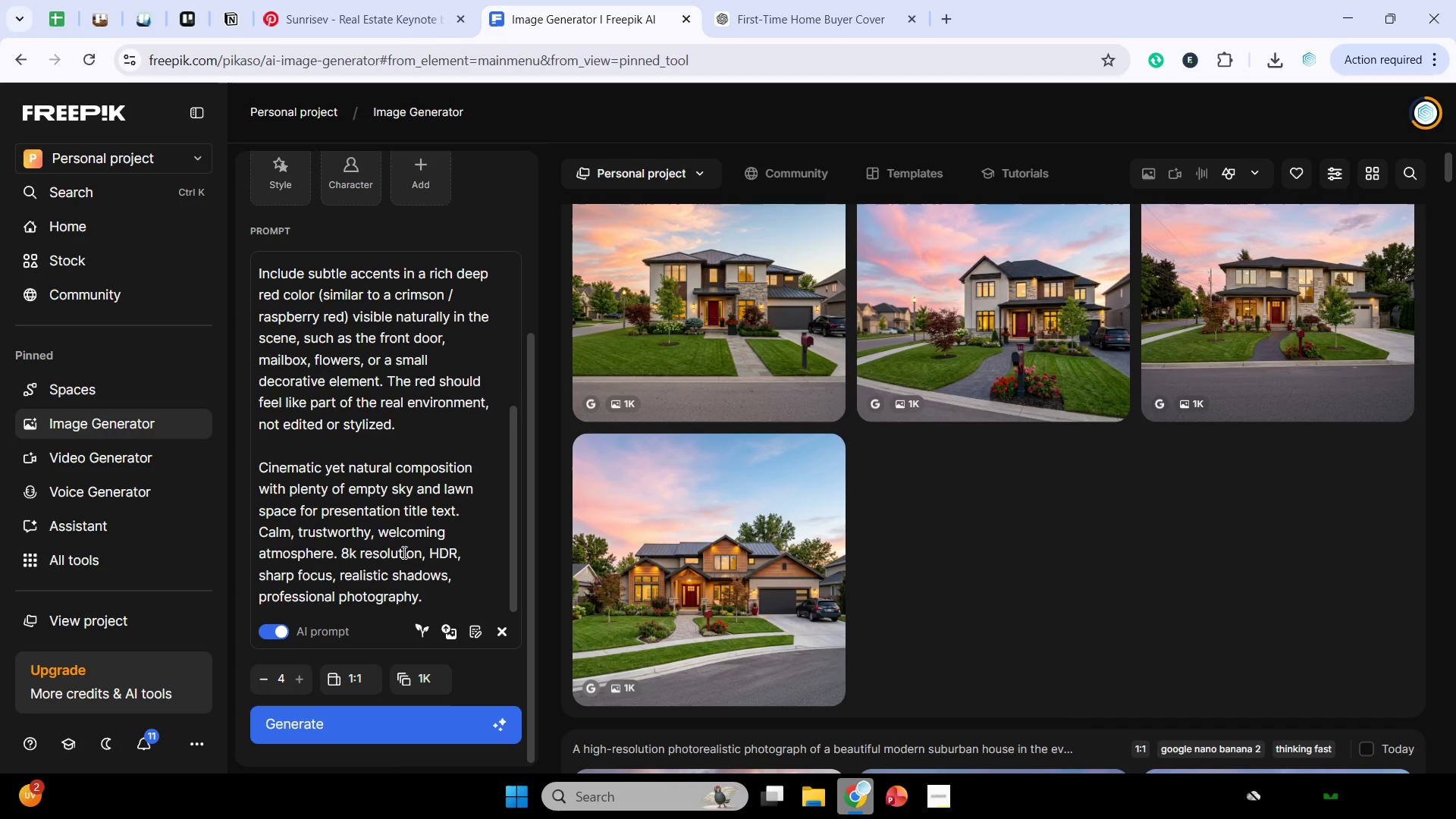 
scroll: coordinate [409, 557], scroll_direction: up, amount: 2.0
 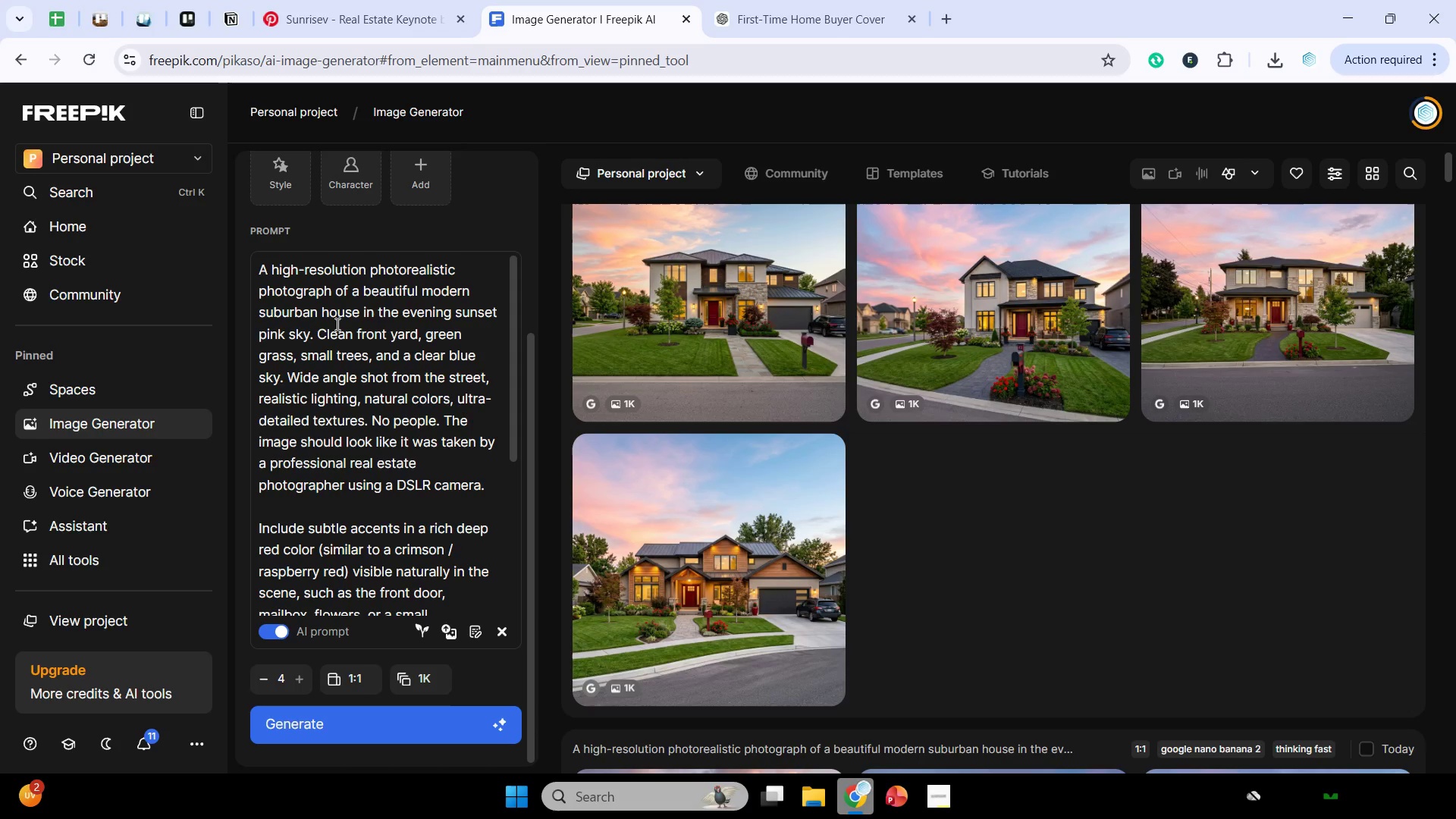 
wait(8.43)
 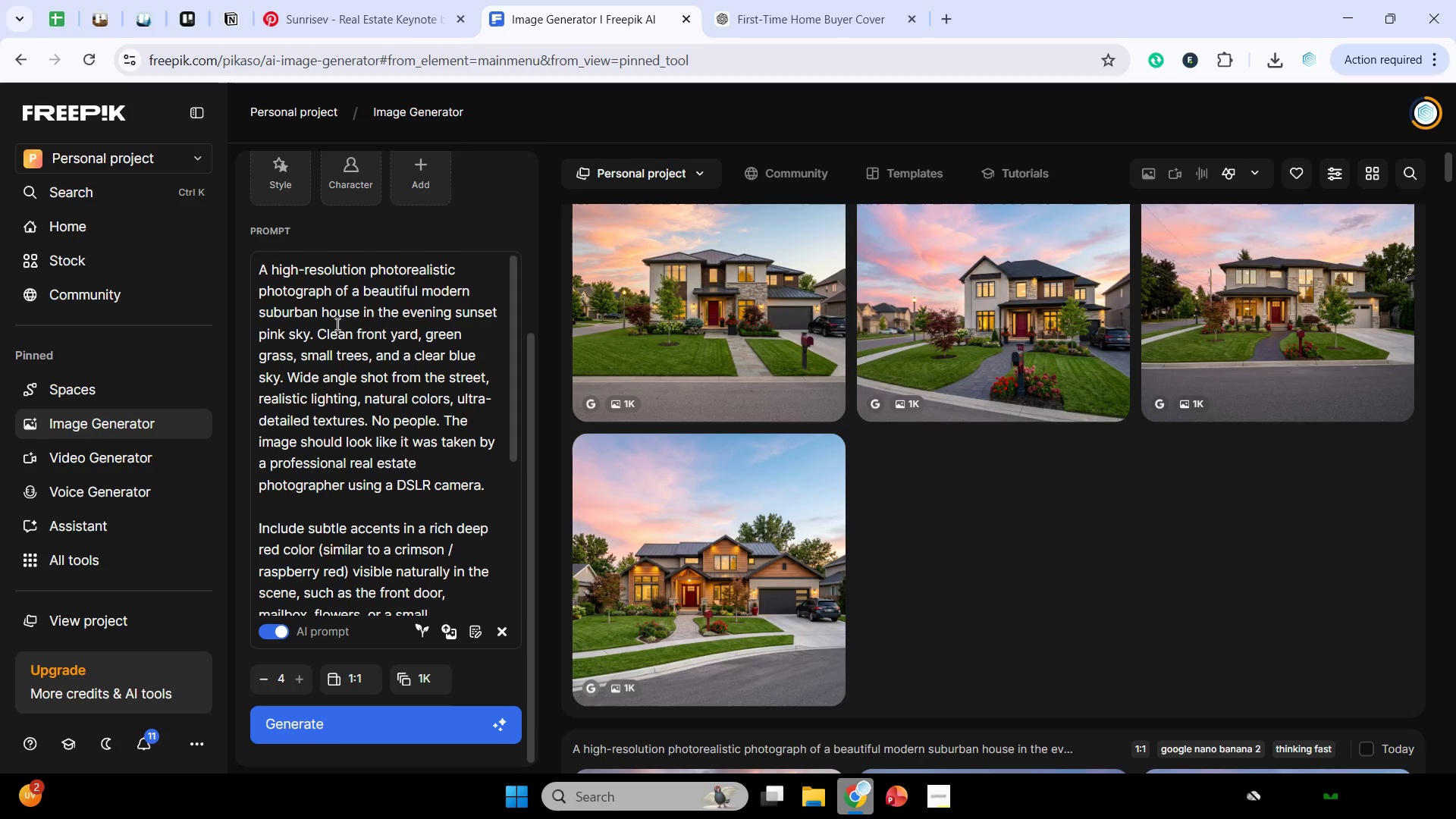 
double_click([281, 315])
 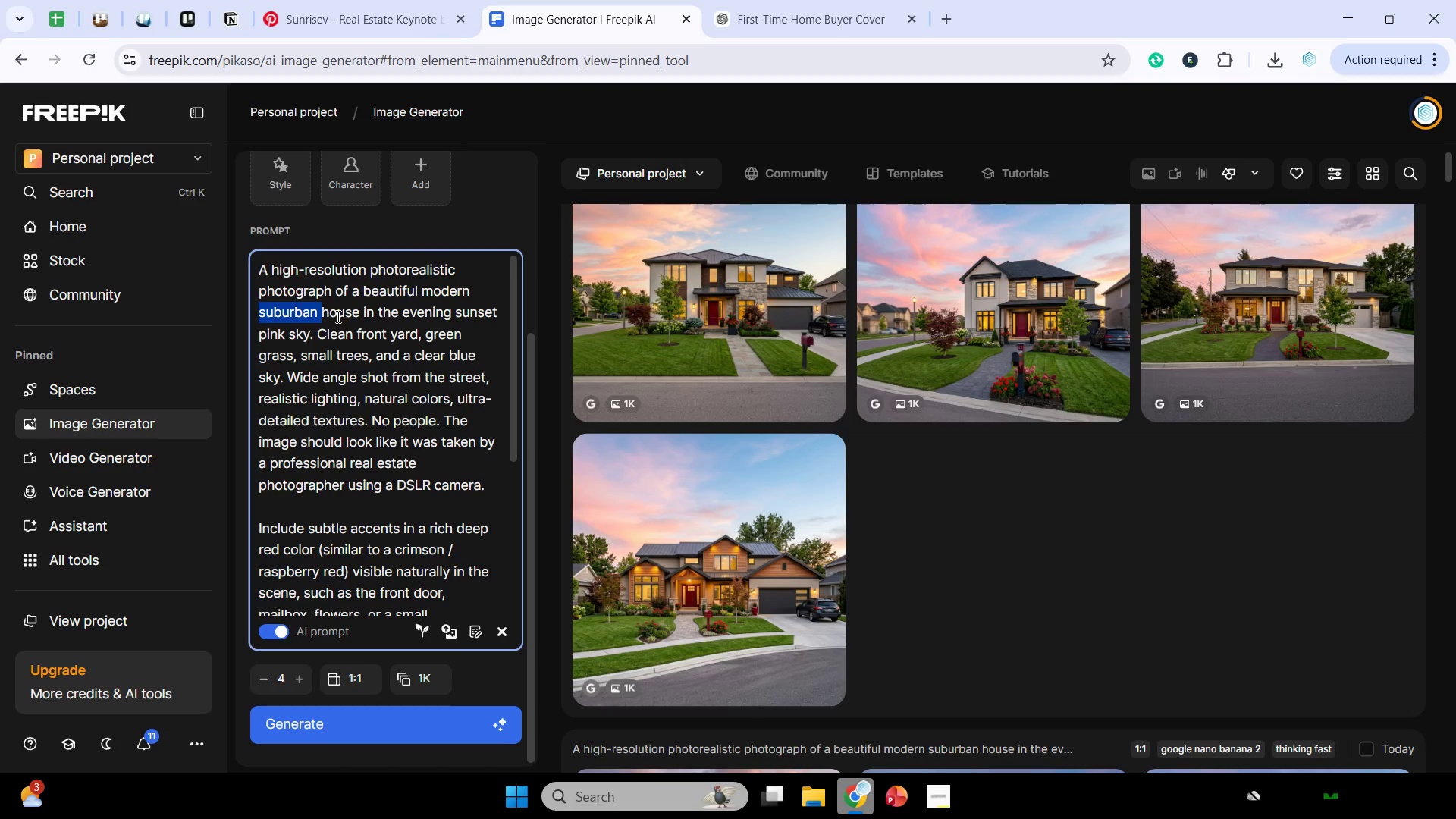 
left_click([327, 315])
 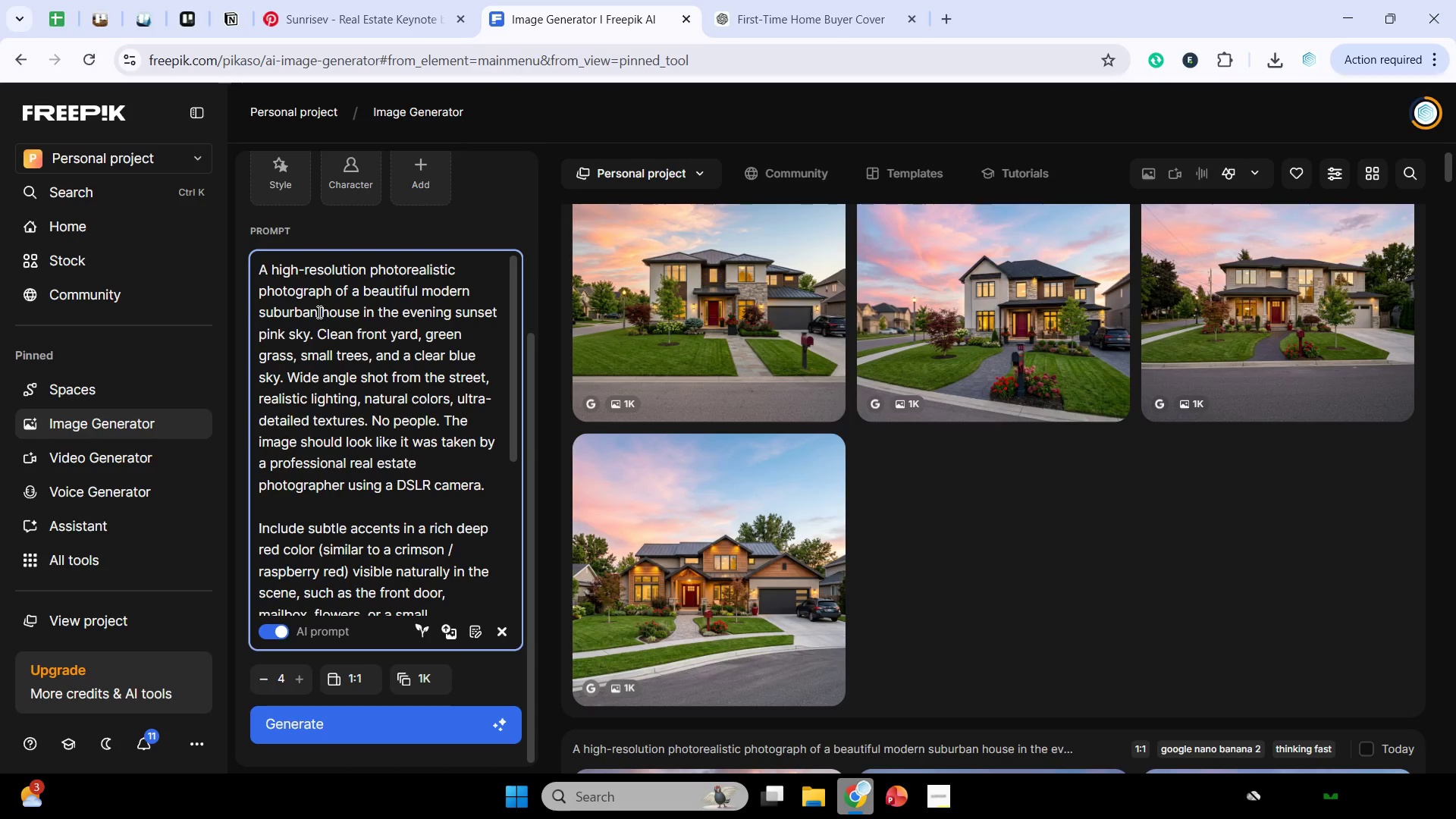 
left_click_drag(start_coordinate=[318, 312], to_coordinate=[427, 290])
 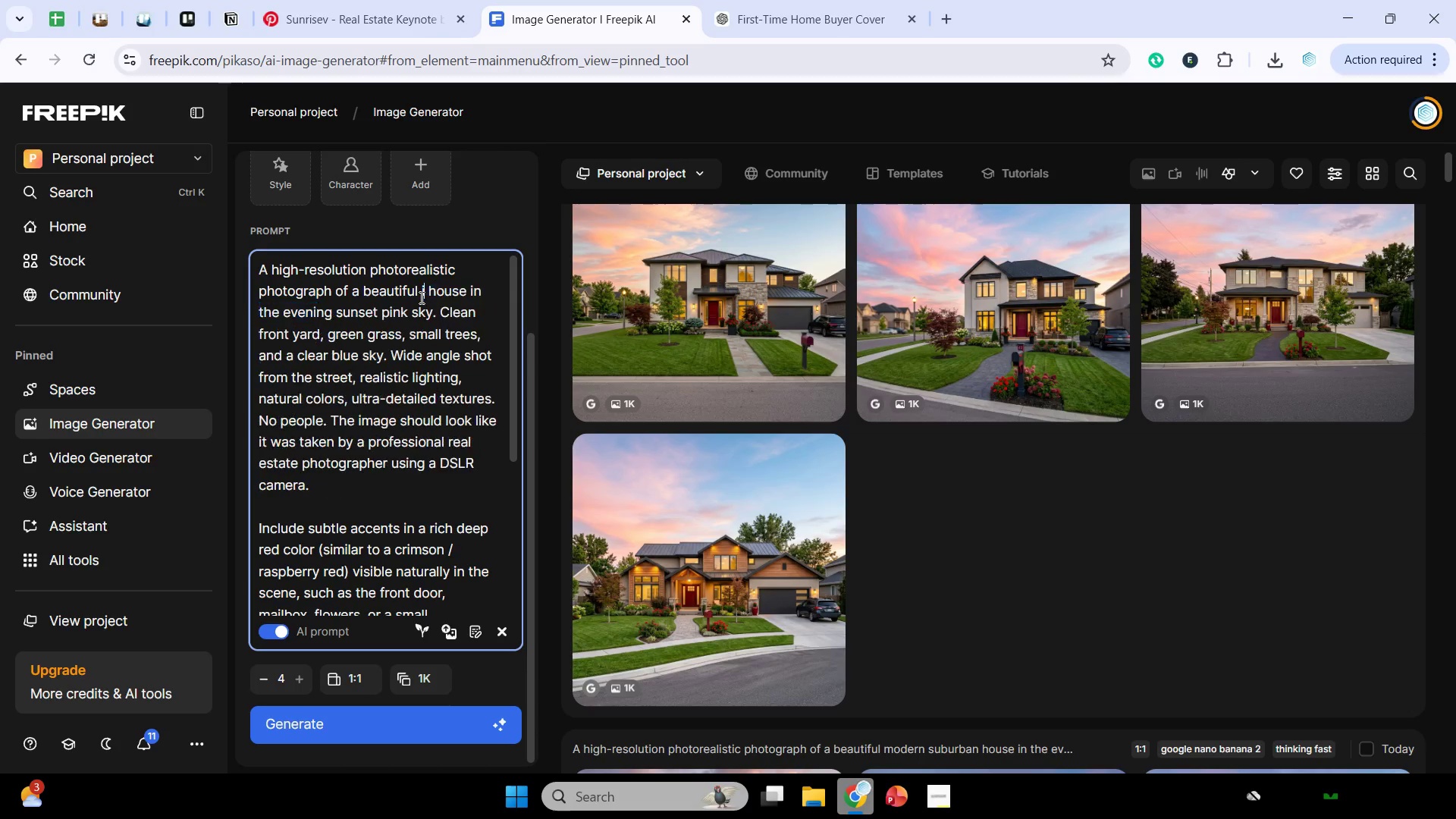 
type(in a cir)
key(Backspace)
type(ty)
 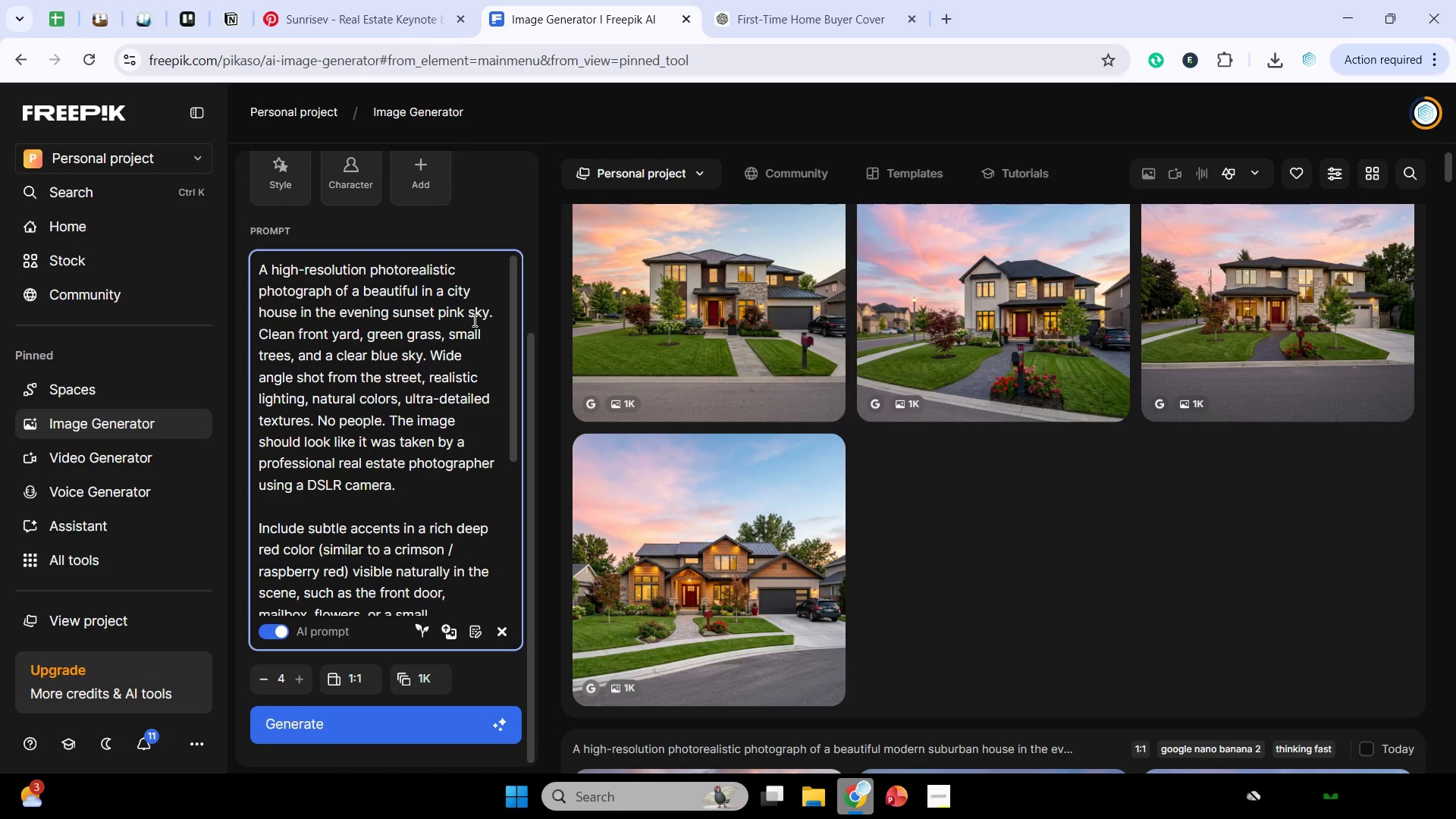 
wait(8.58)
 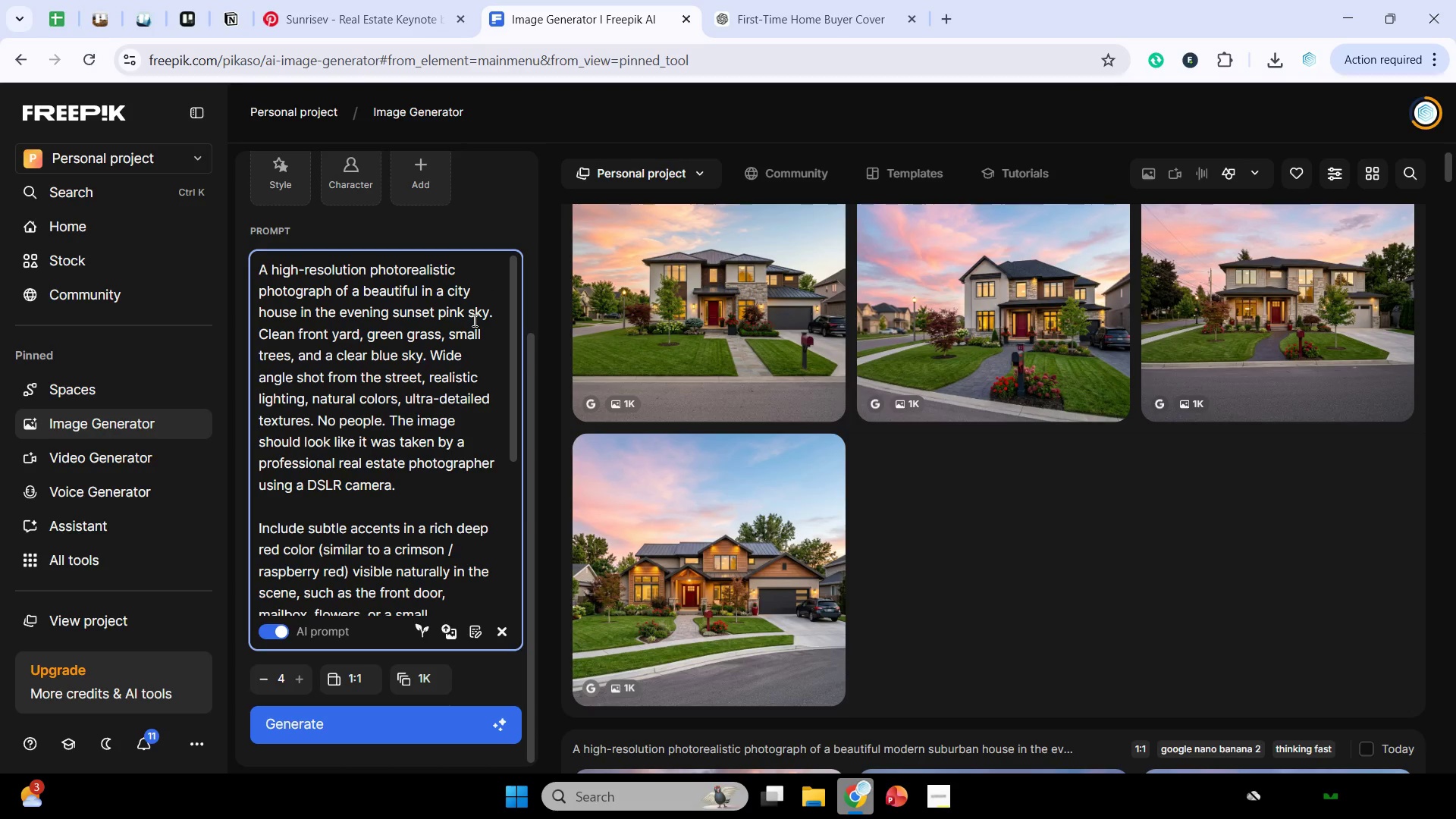 
scroll: coordinate [479, 563], scroll_direction: down, amount: 5.0
 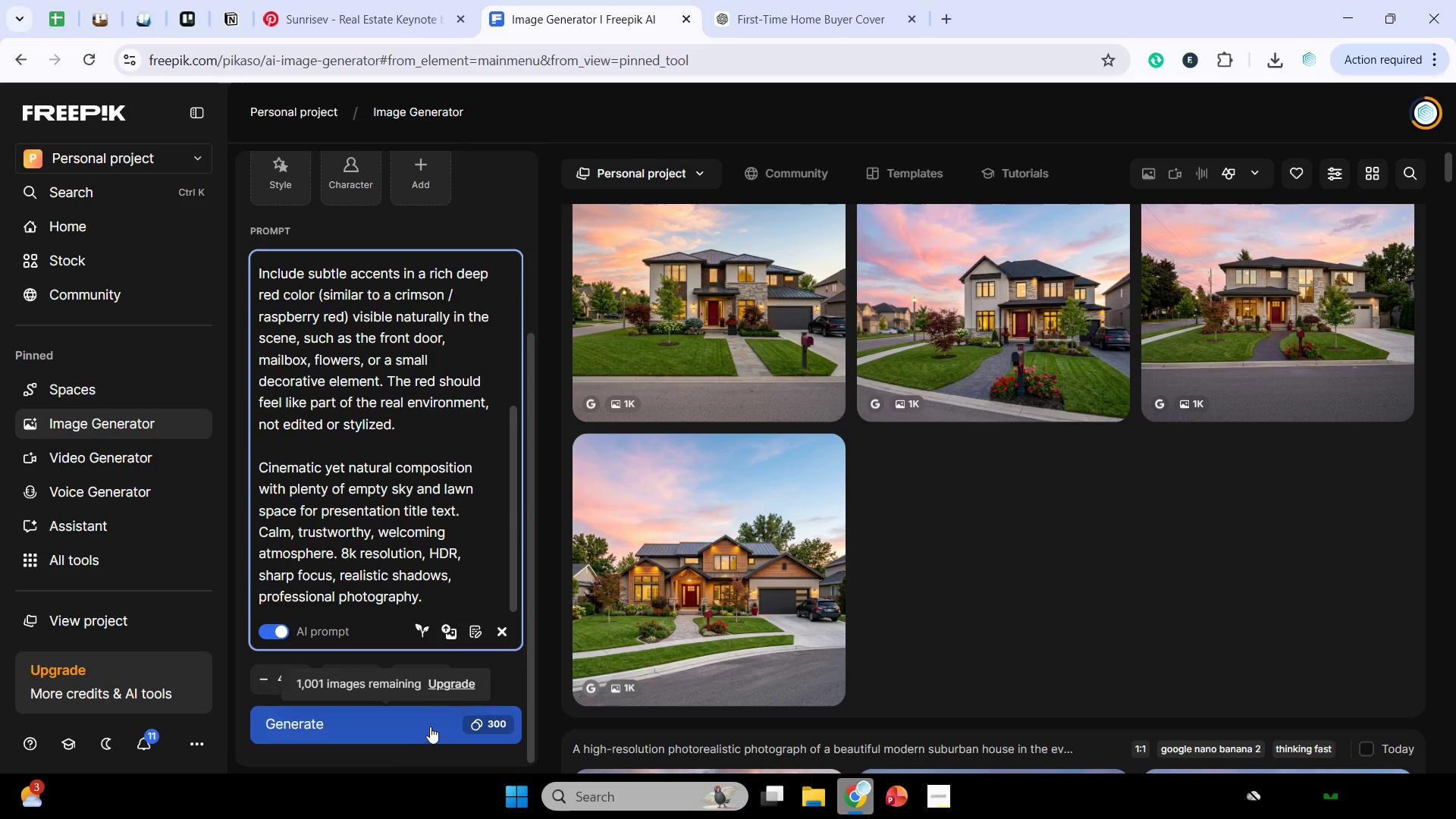 
left_click([432, 721])
 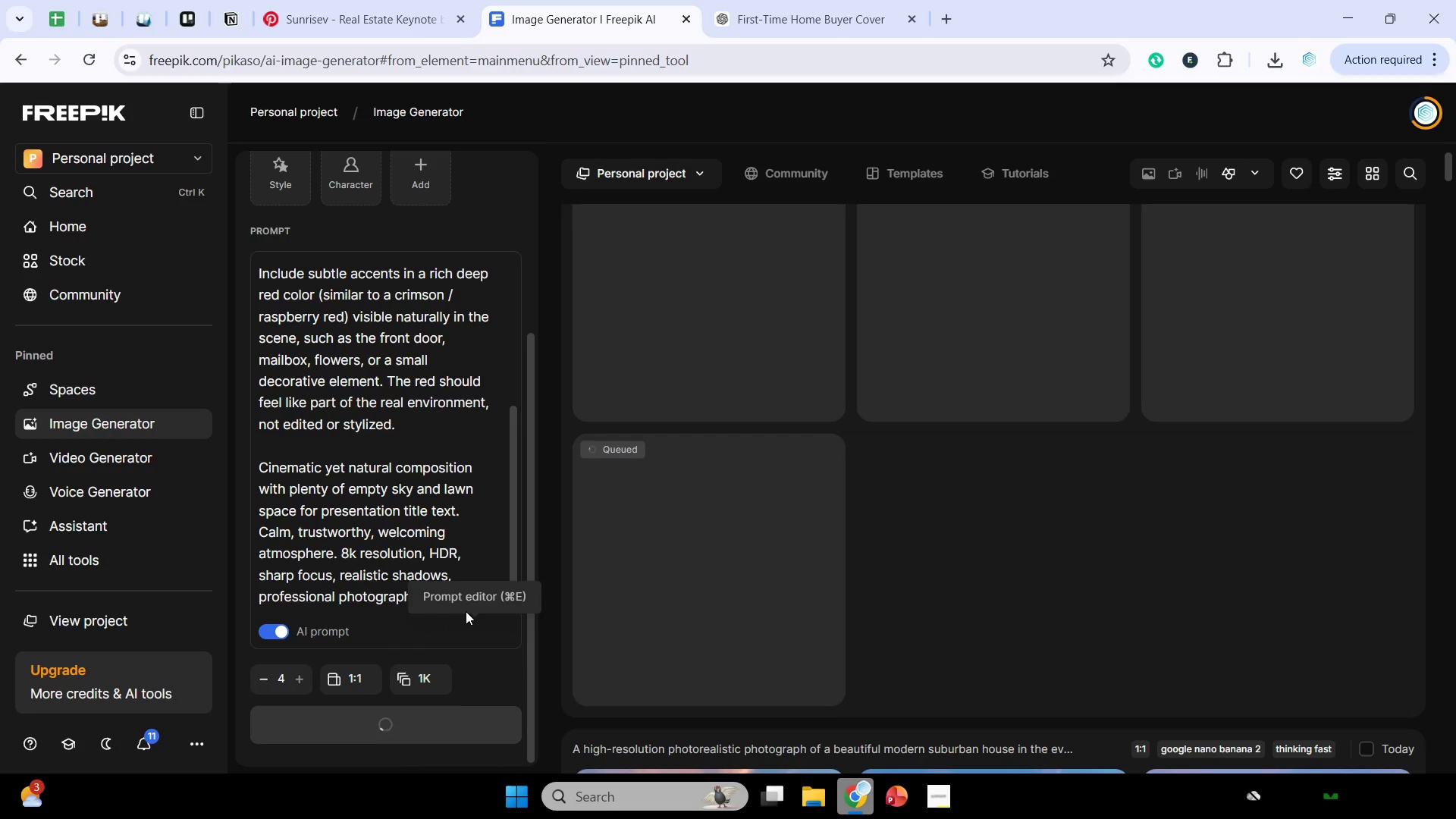 
wait(9.69)
 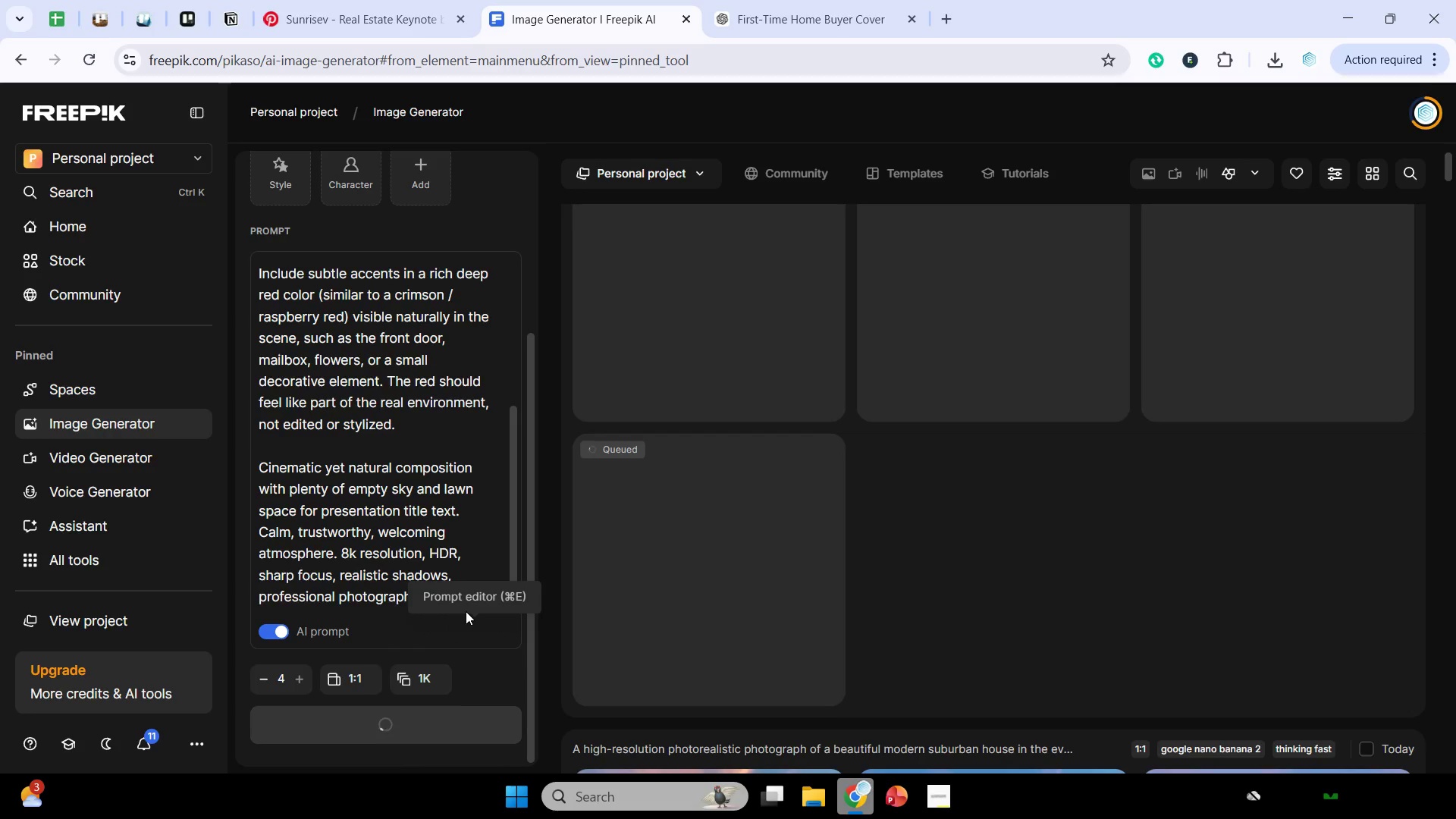 
scroll: coordinate [960, 443], scroll_direction: up, amount: 6.0
 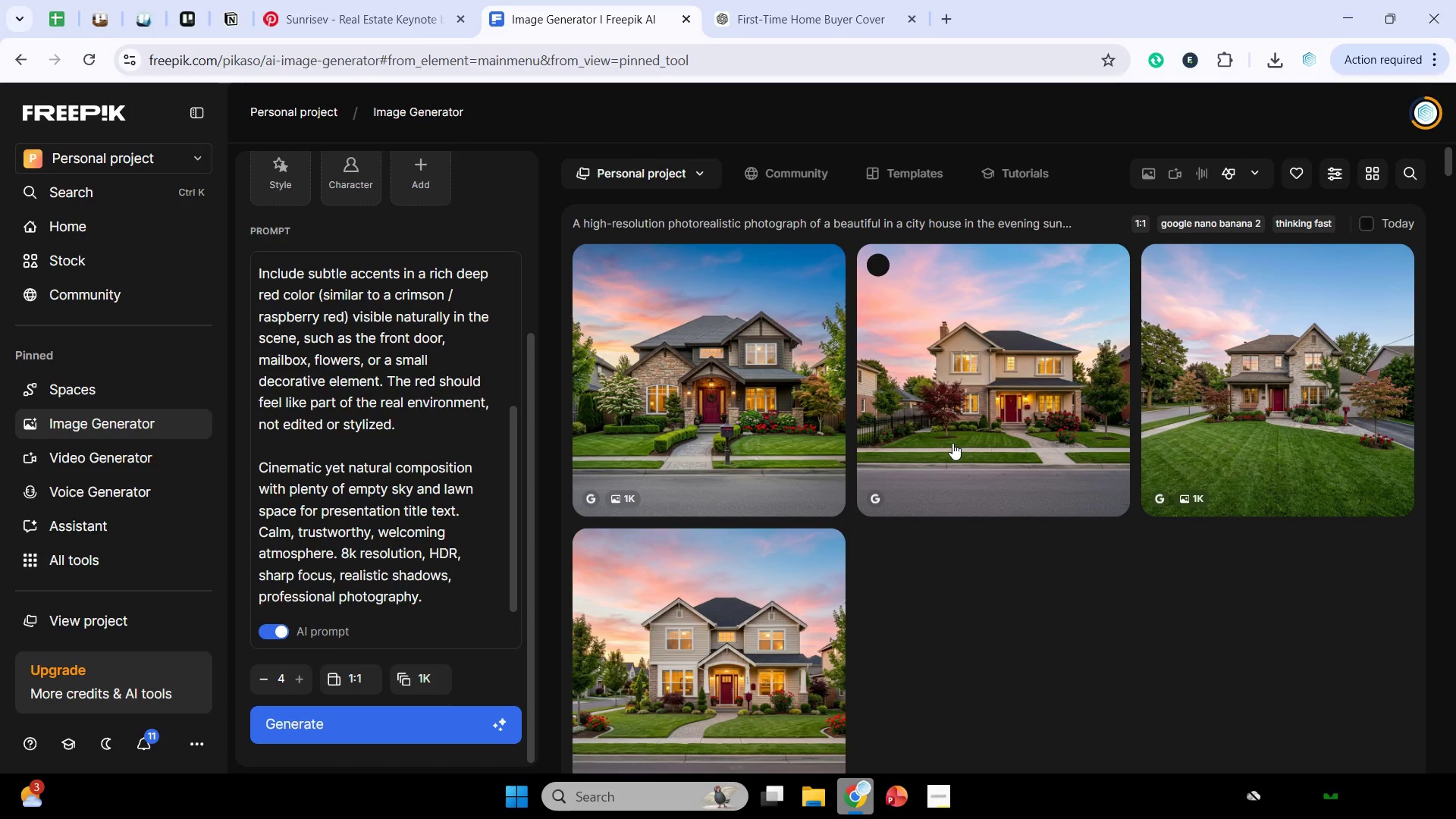 
wait(36.35)
 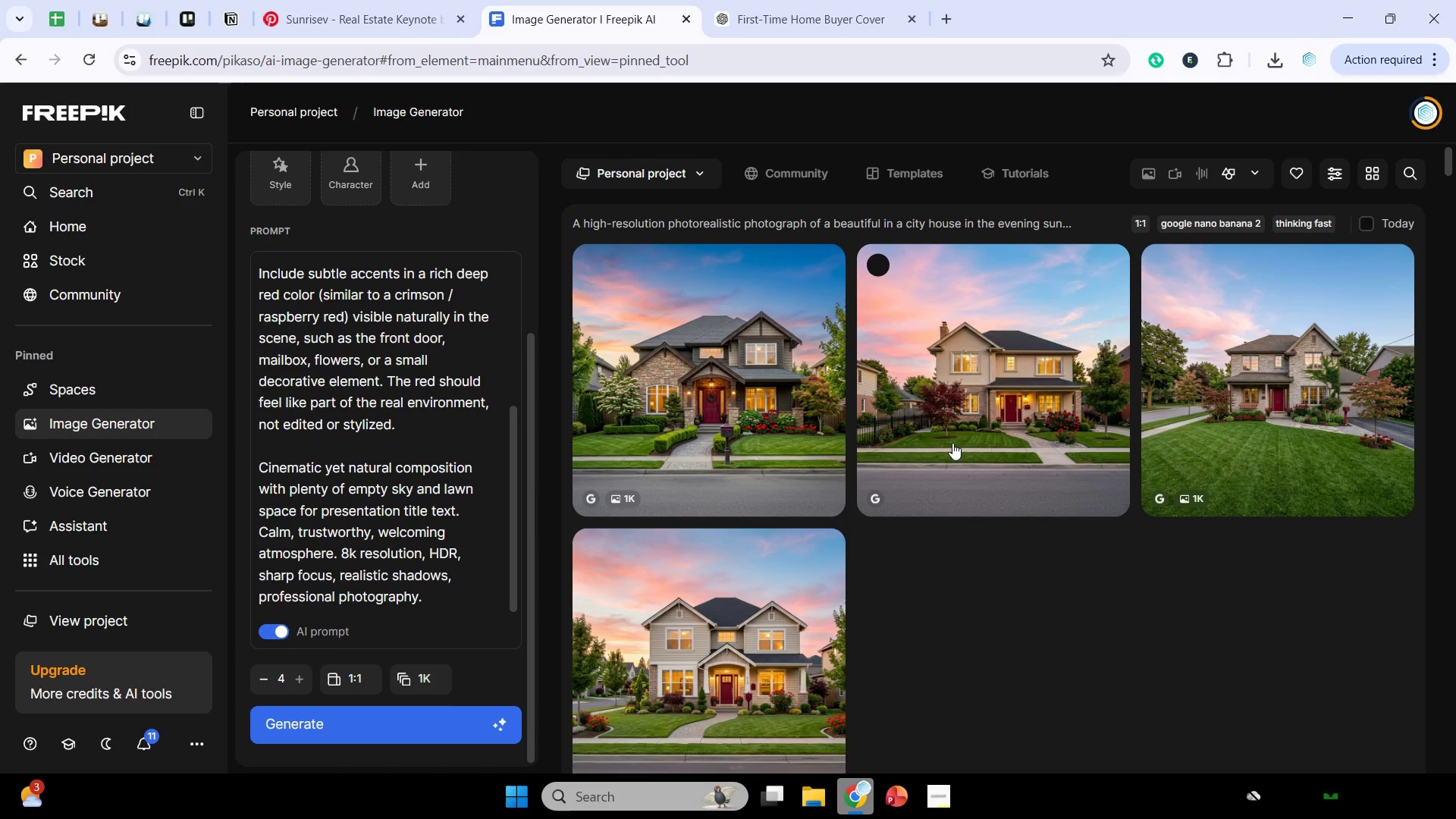 
left_click([792, 265])
 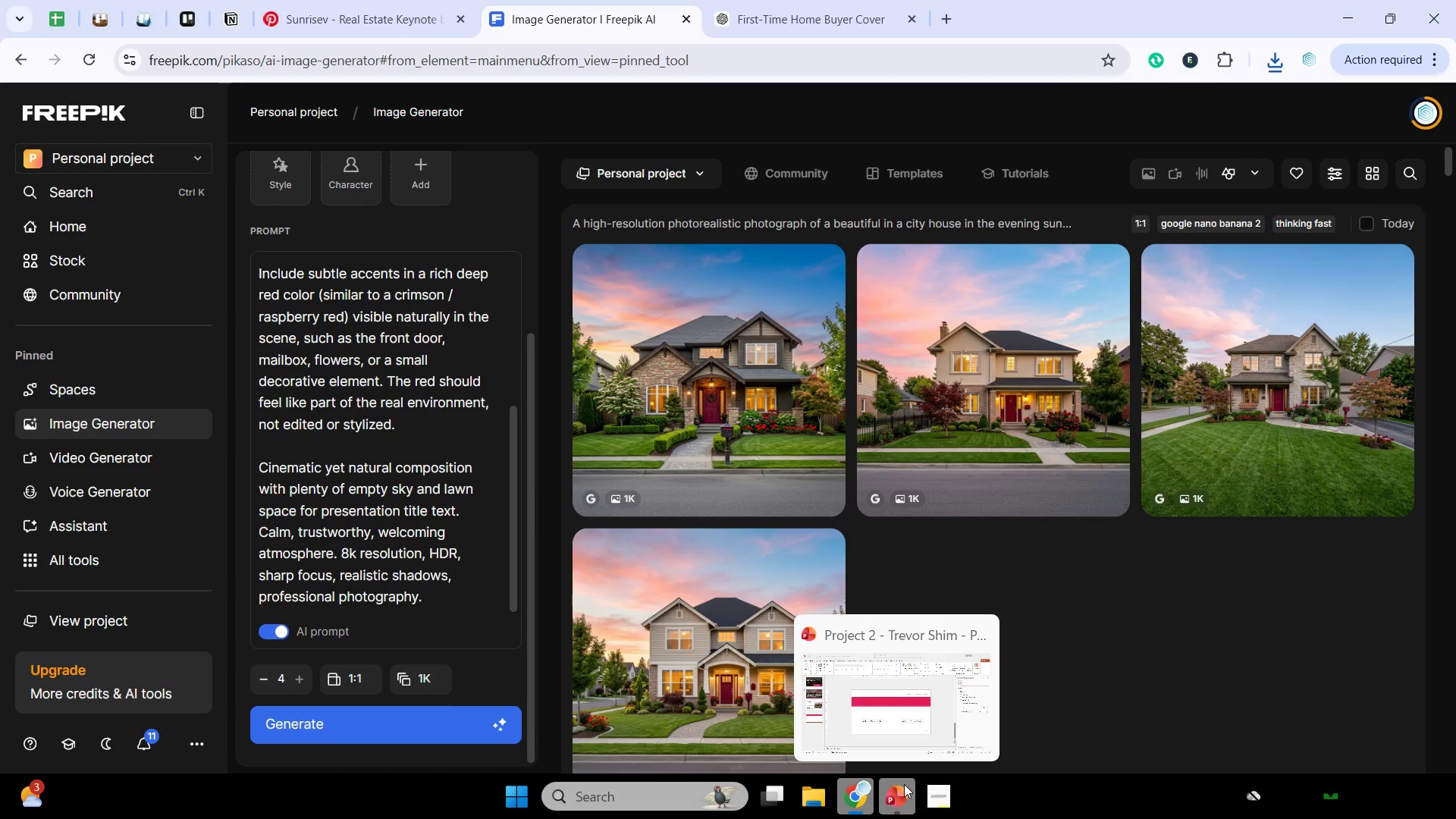 
wait(26.0)
 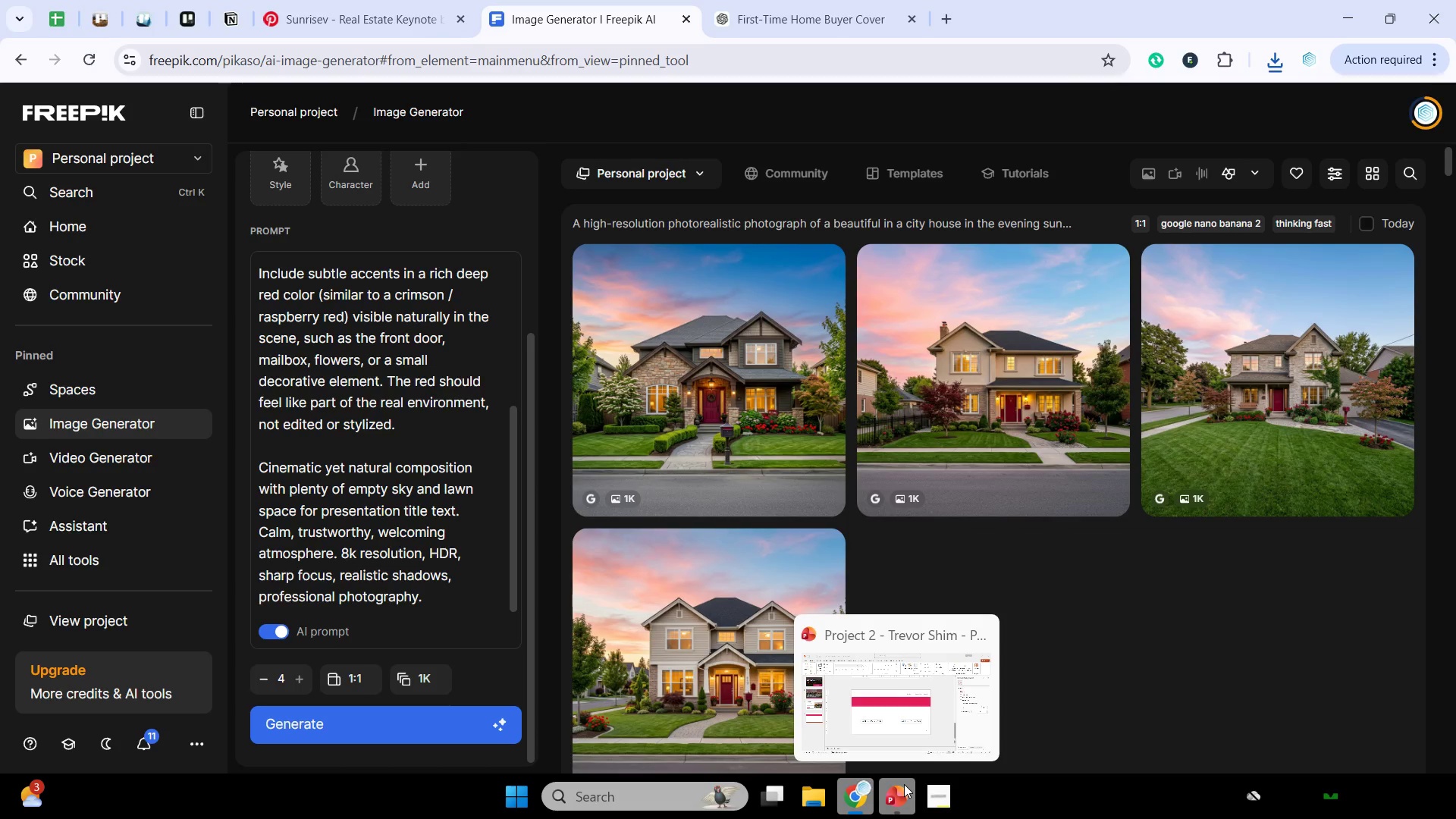 
left_click([1280, 70])
 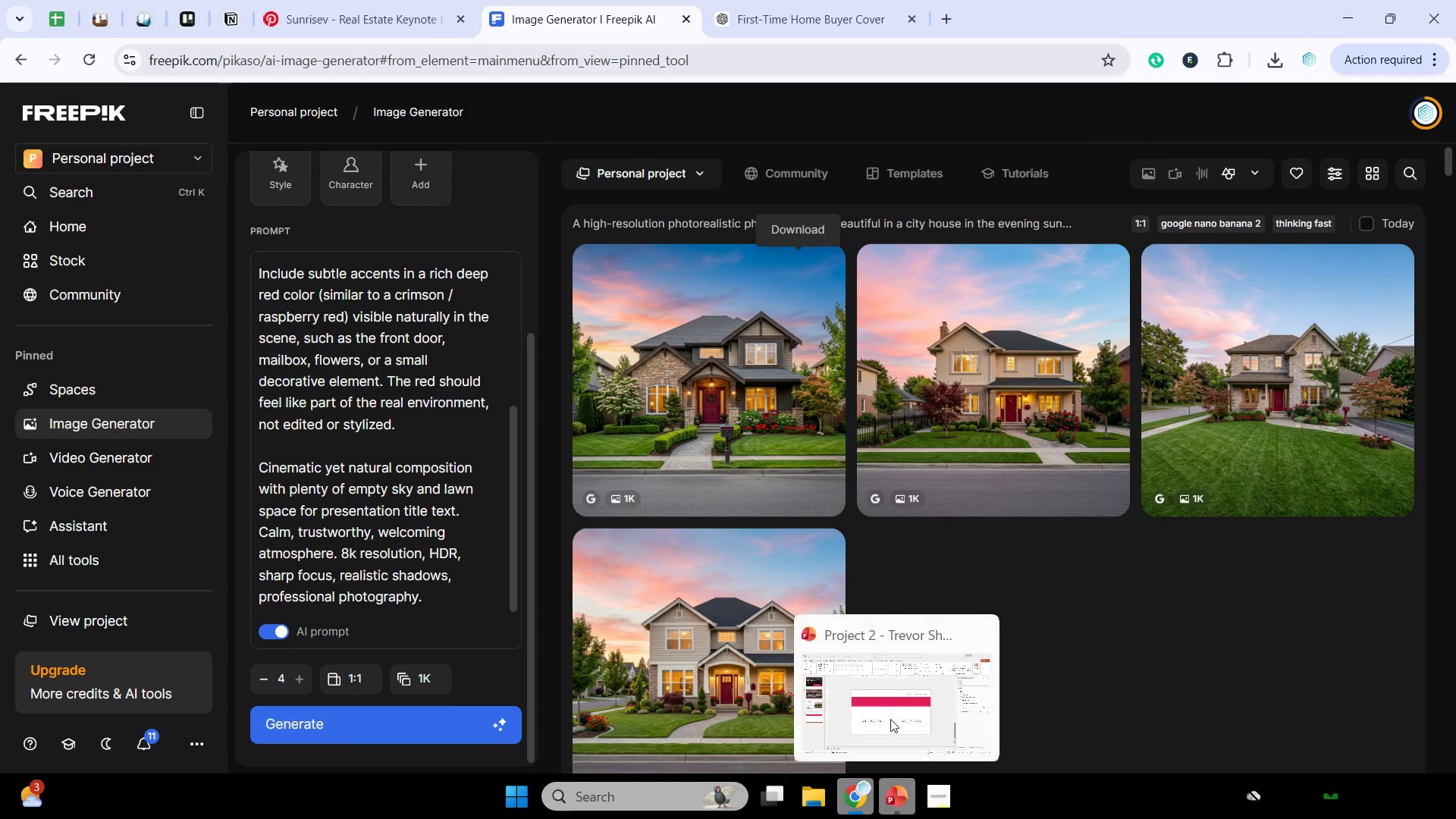 
left_click([889, 705])
 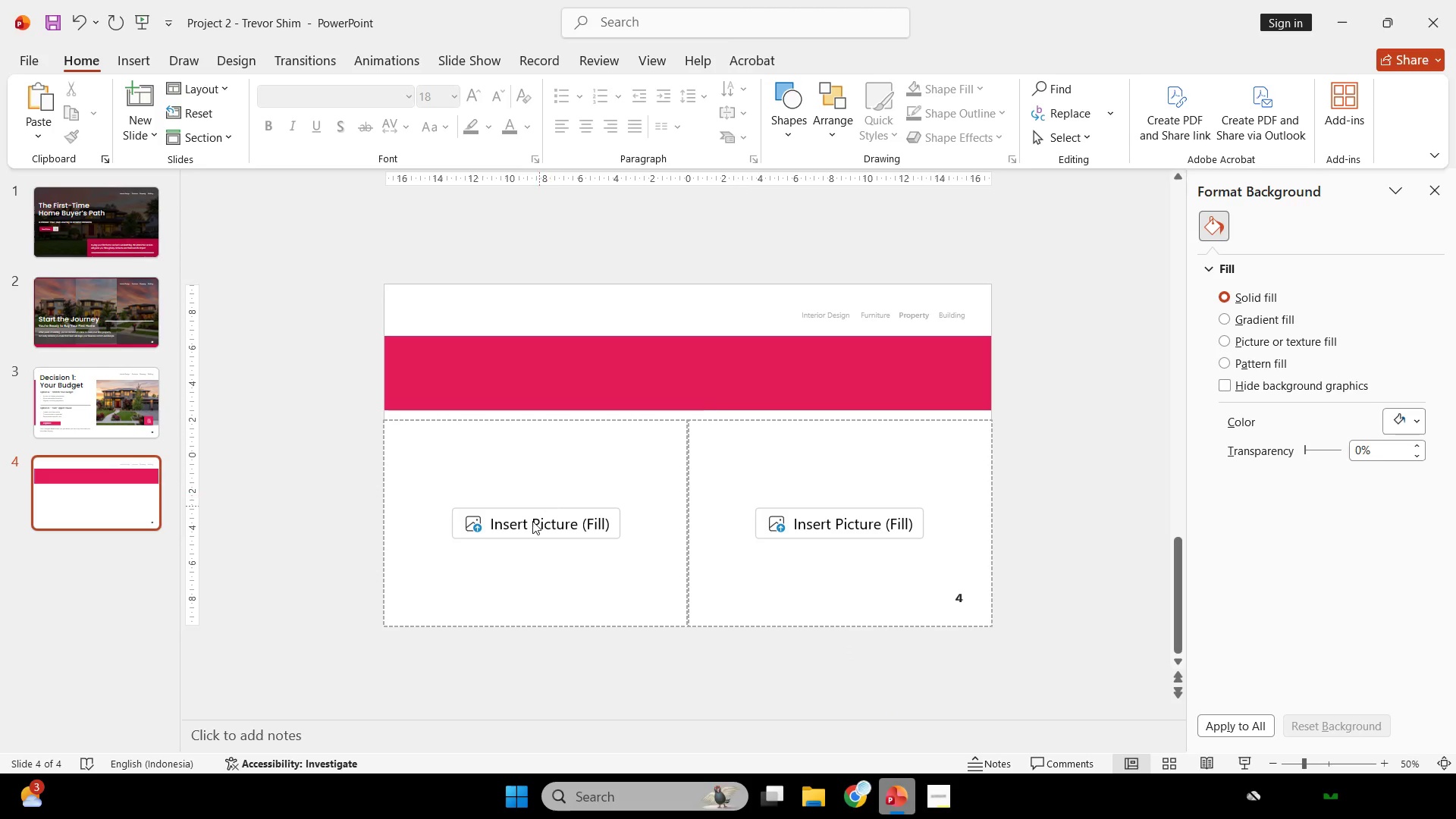 
left_click([528, 529])
 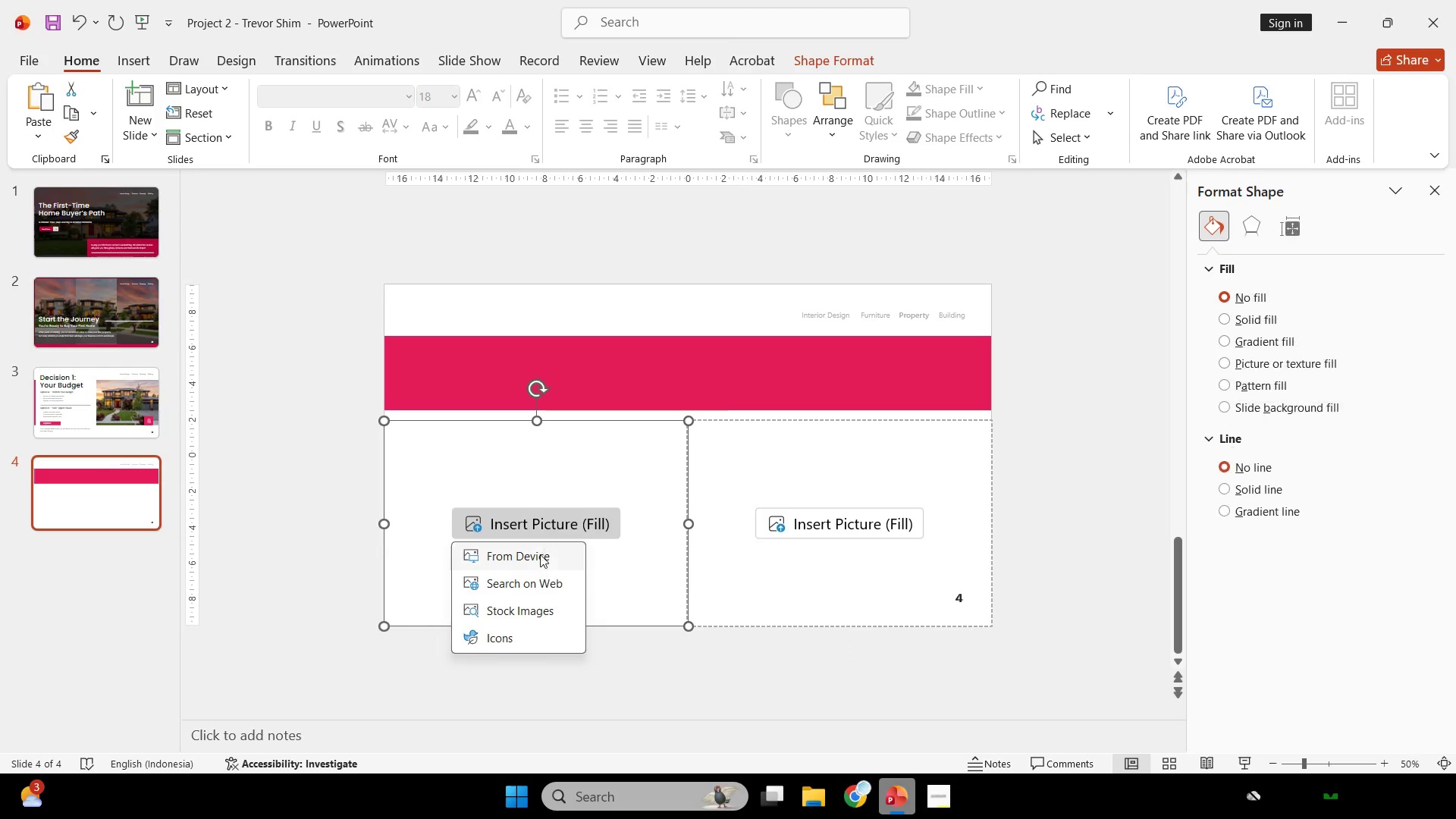 
left_click([541, 557])
 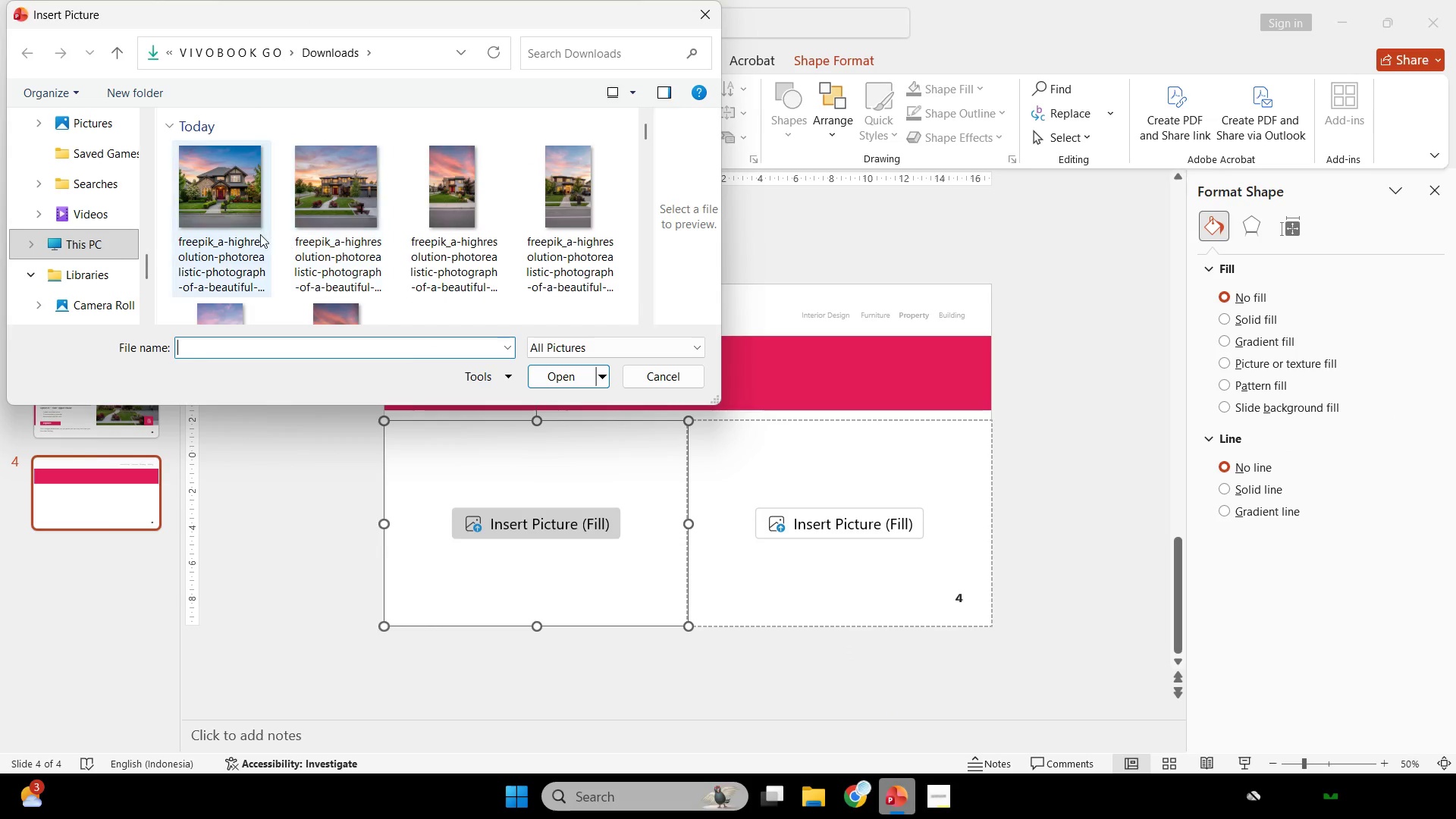 
double_click([260, 234])
 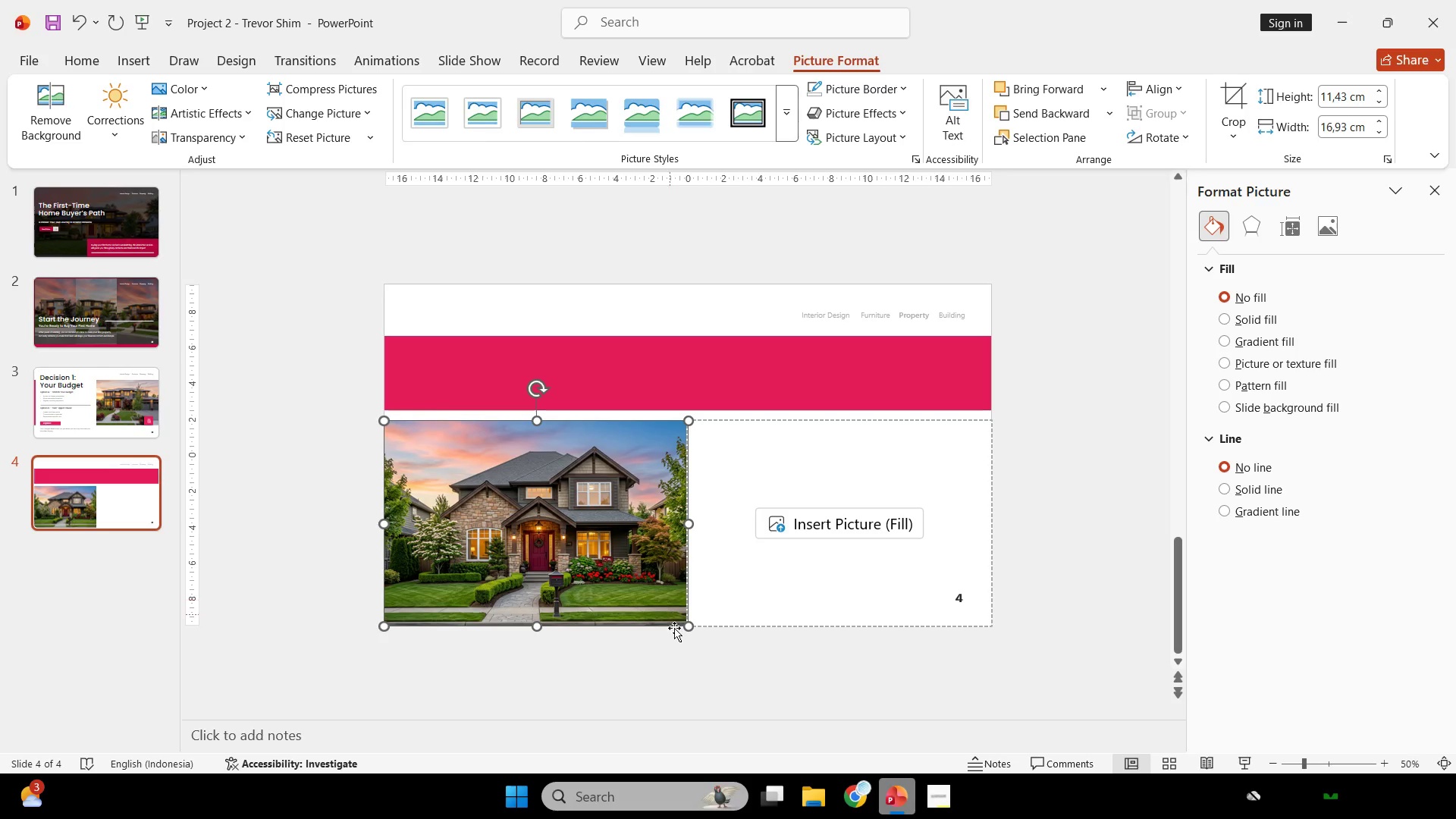 
left_click([680, 663])
 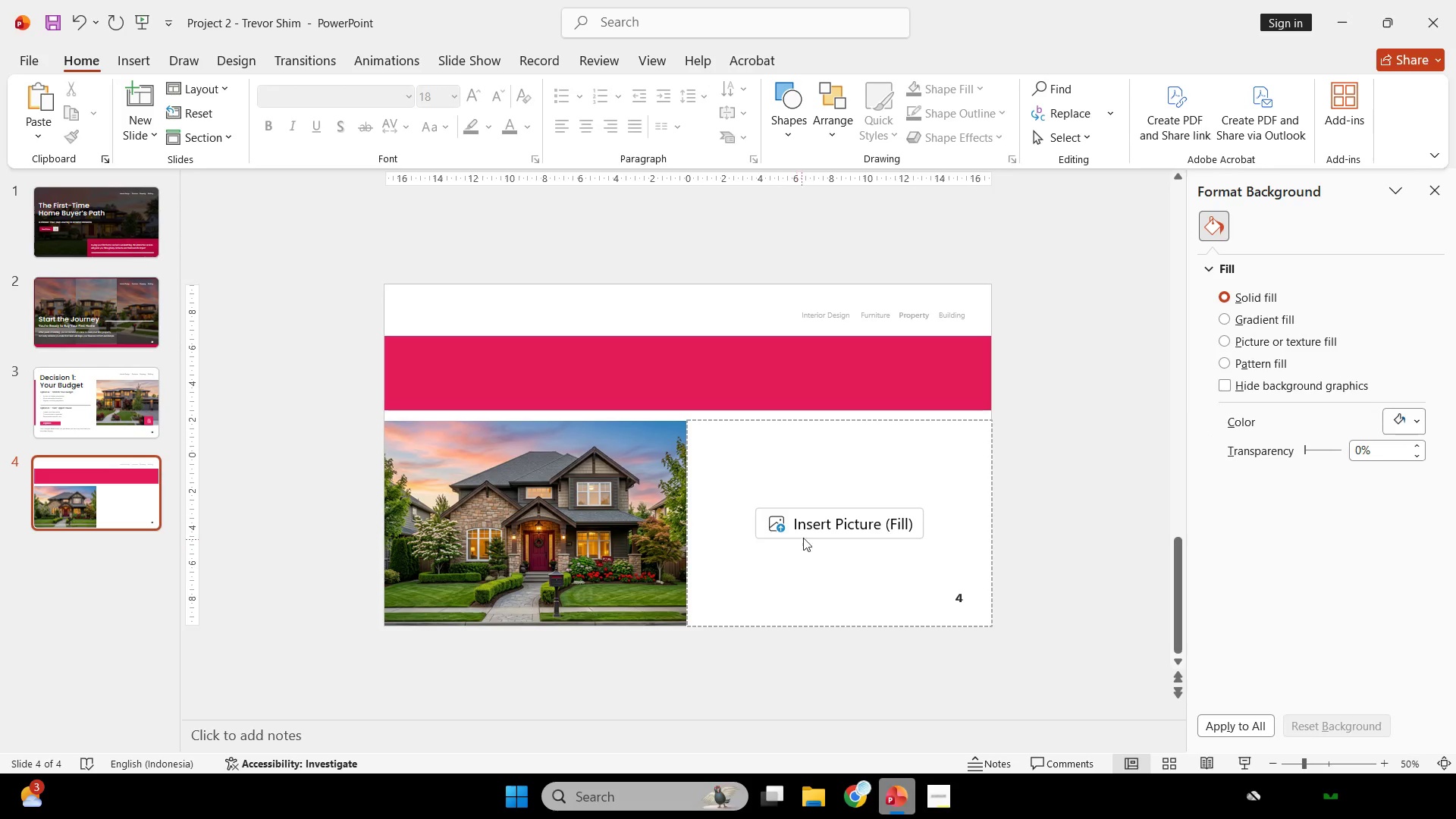 
left_click([813, 524])
 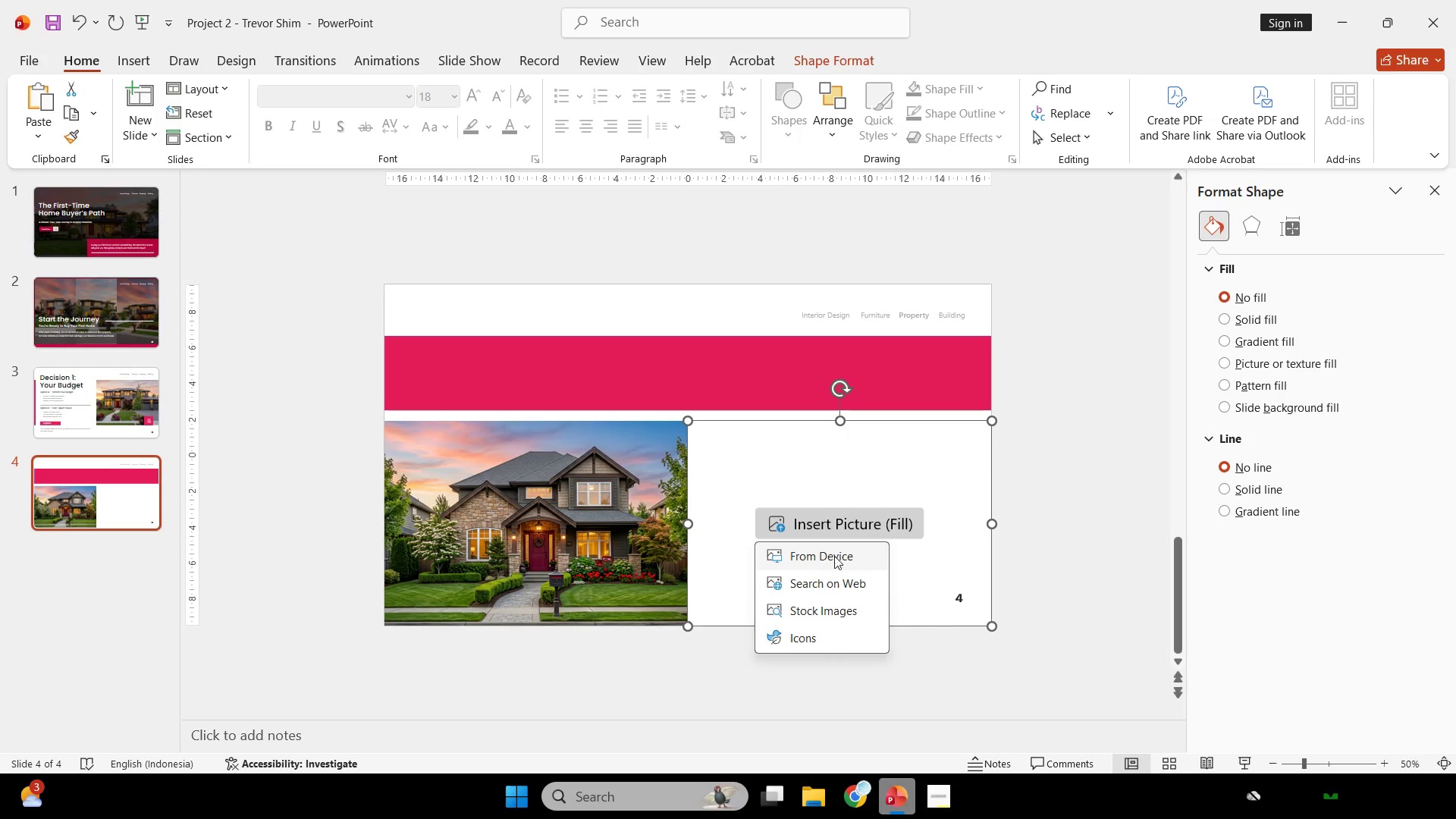 
left_click([834, 558])
 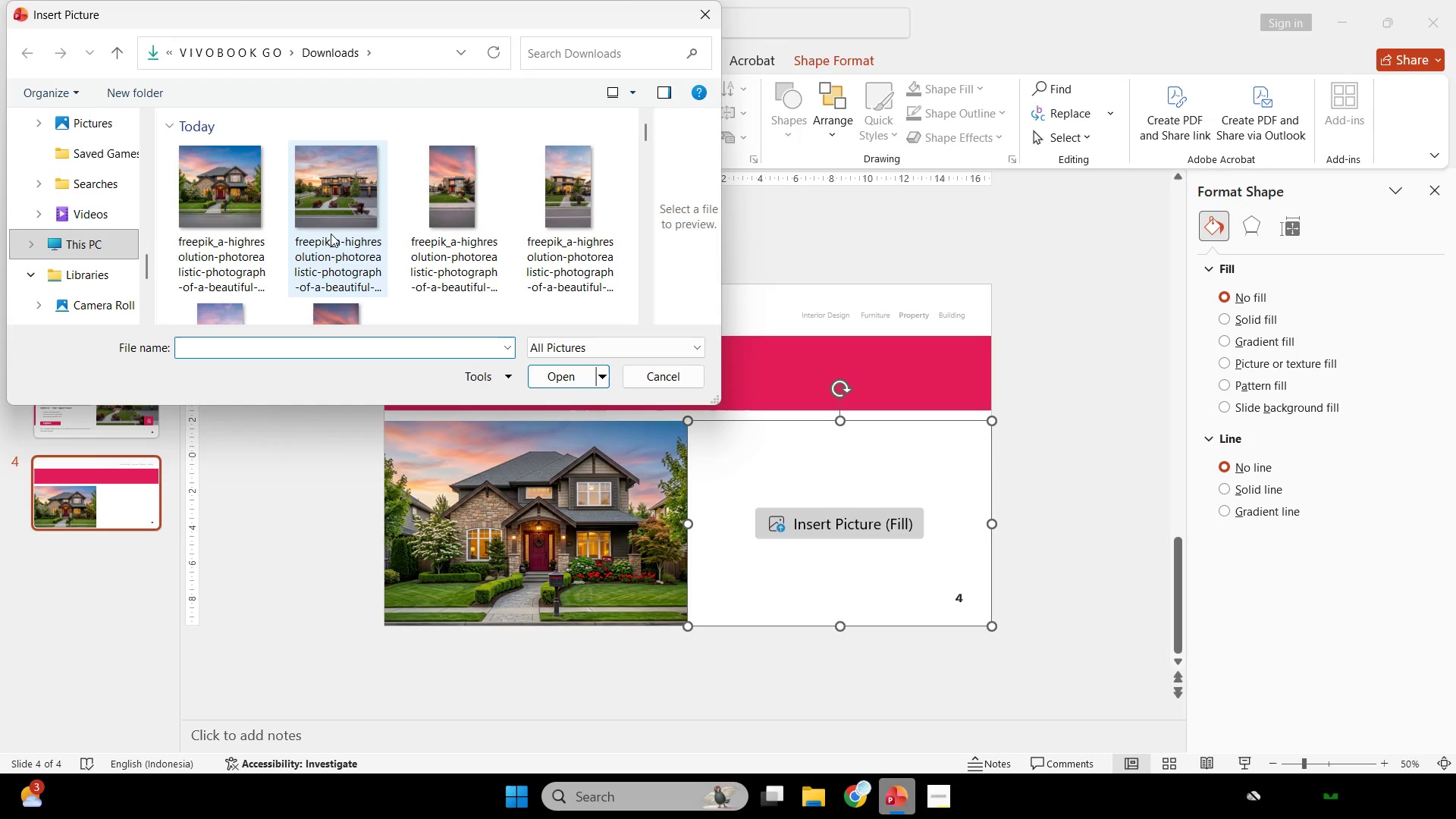 
double_click([331, 234])
 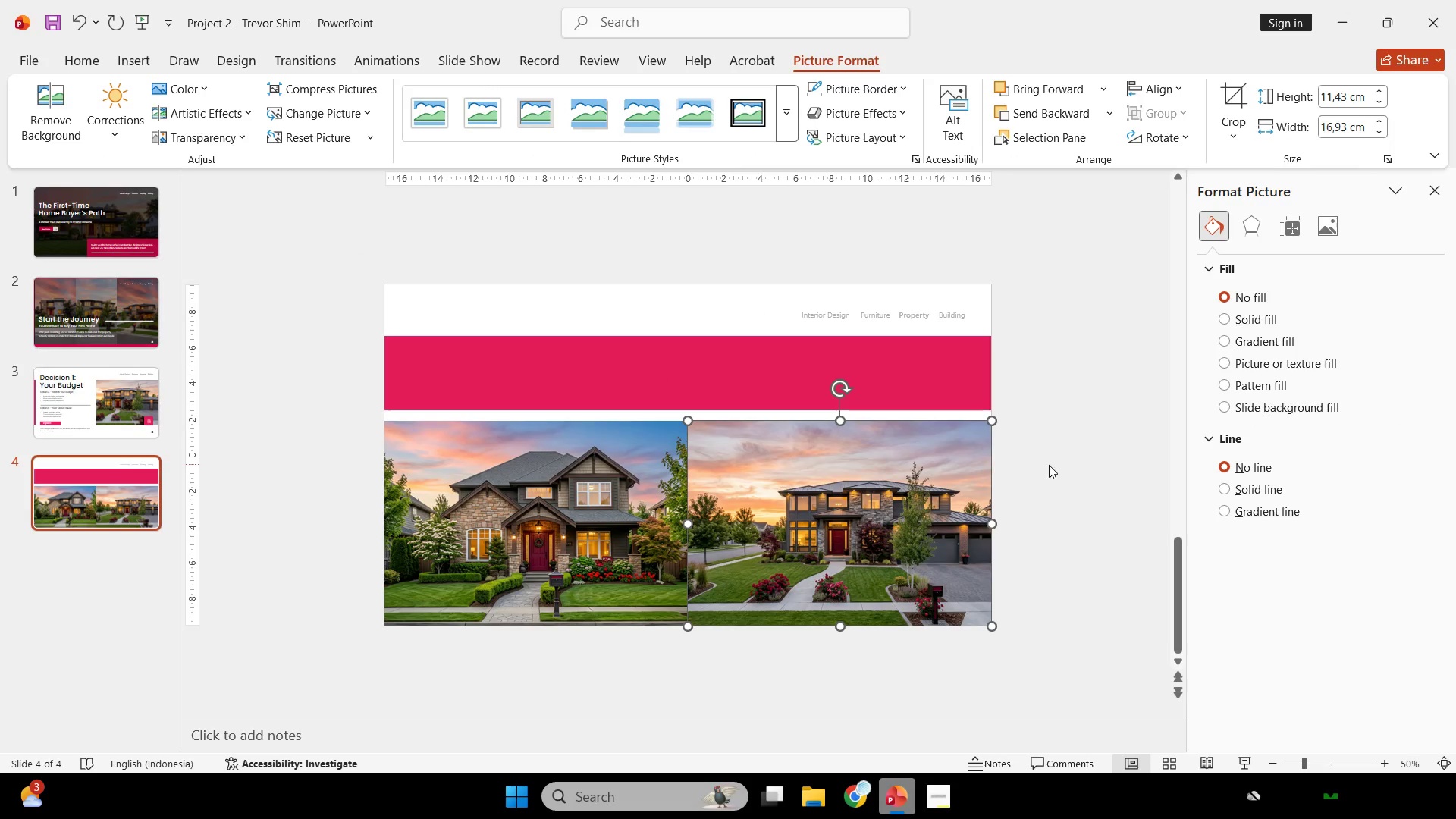 
left_click([1050, 465])
 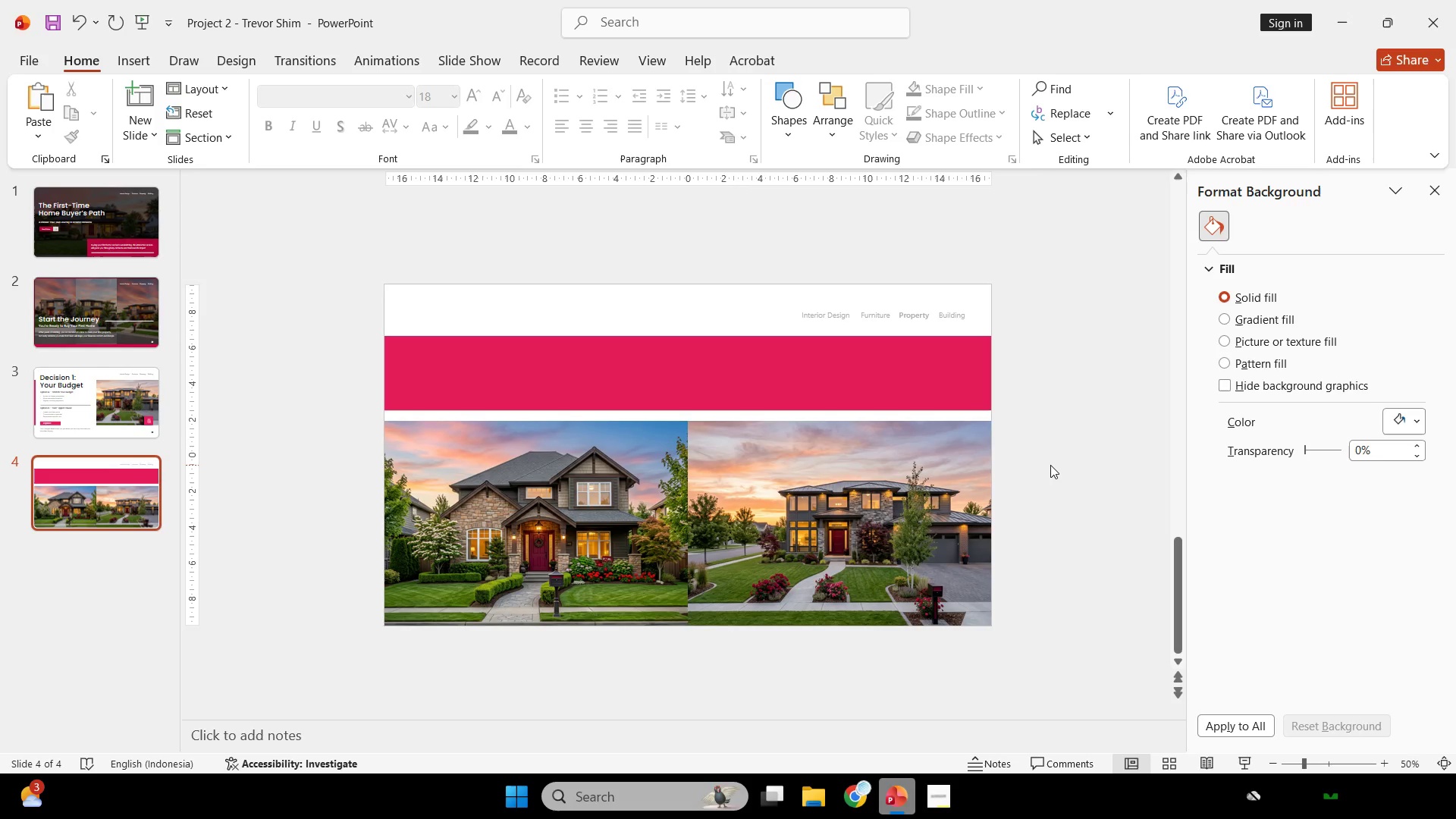 
wait(25.61)
 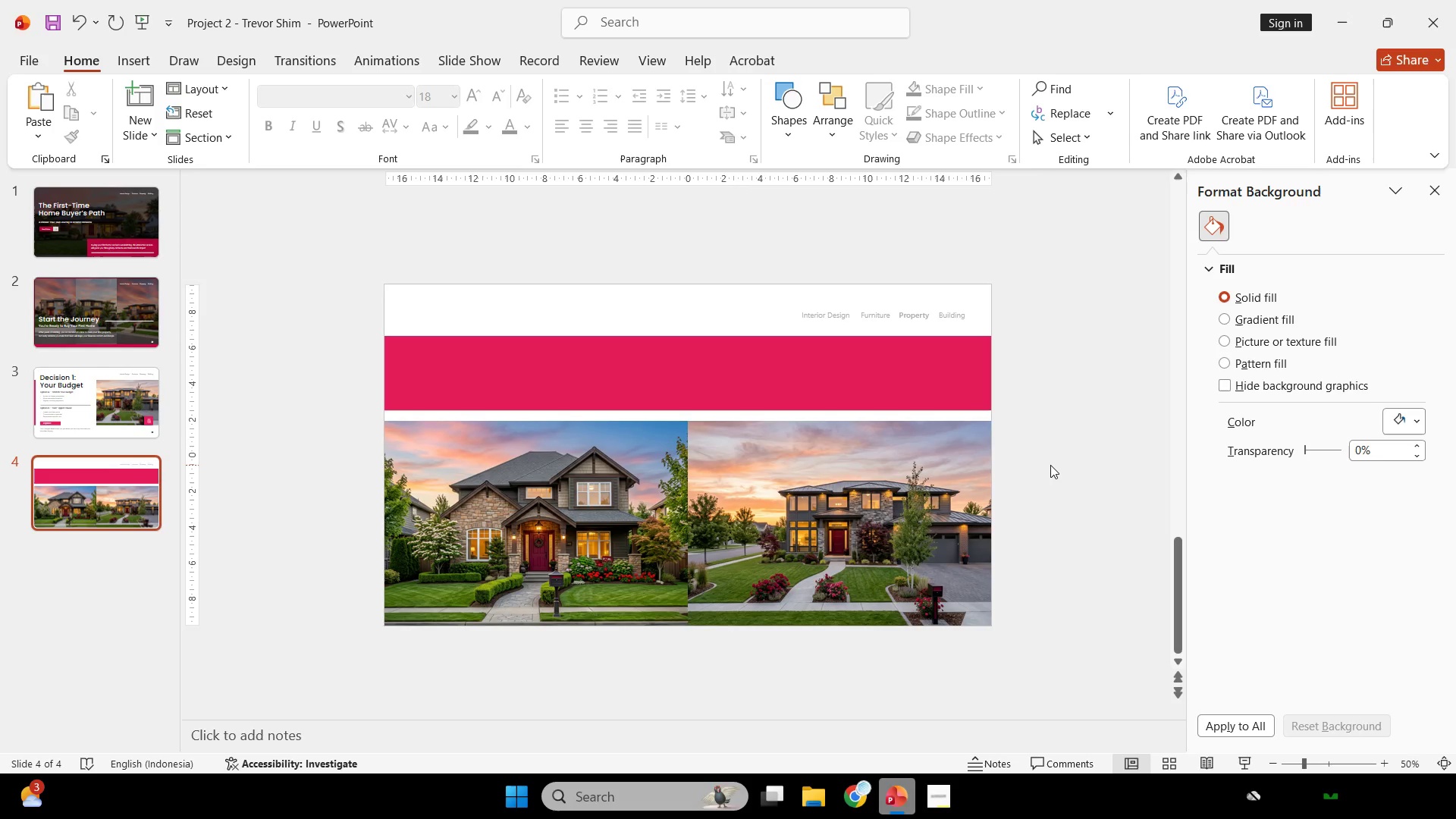 
left_click([760, 378])
 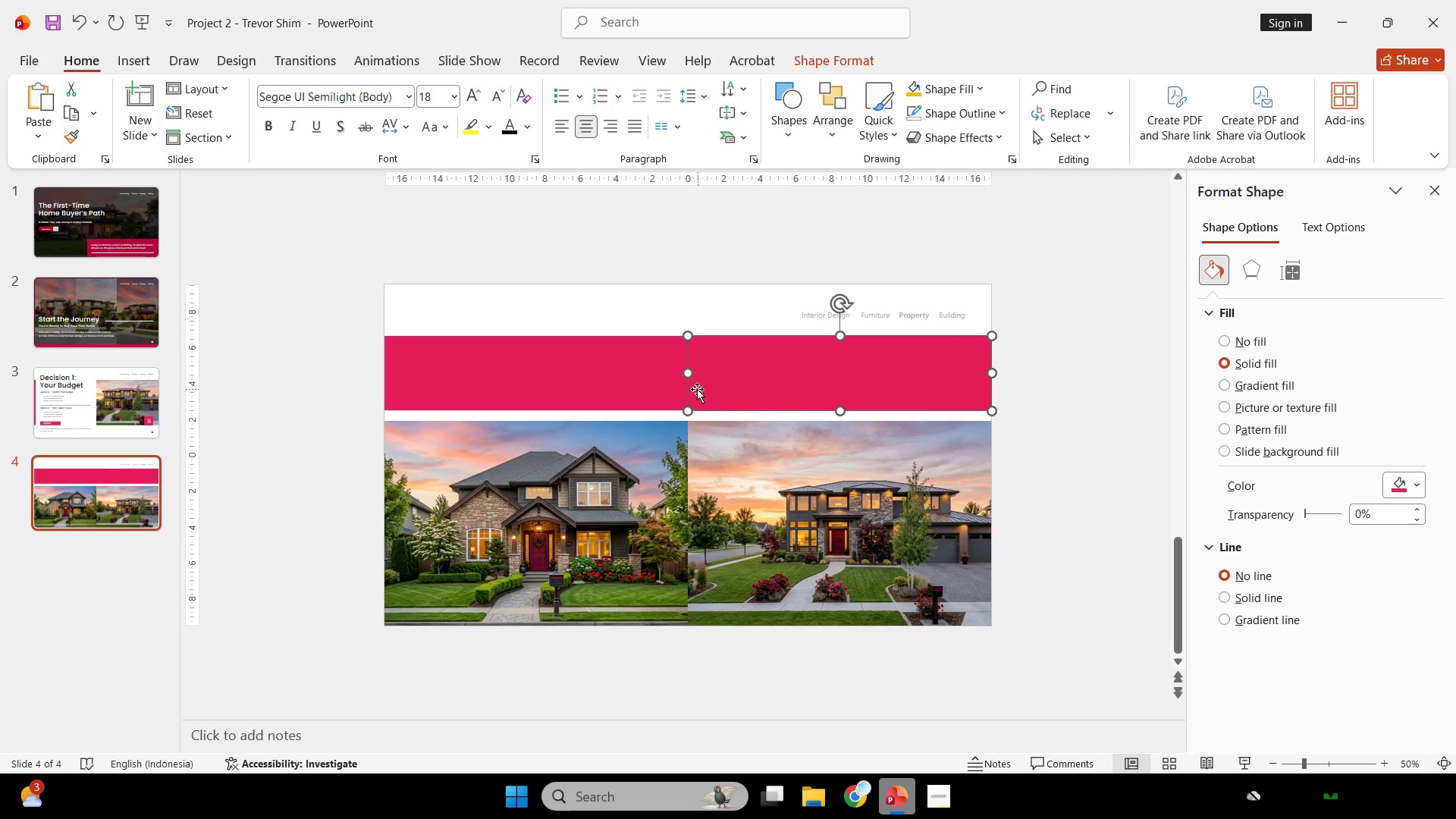 
left_click([657, 389])
 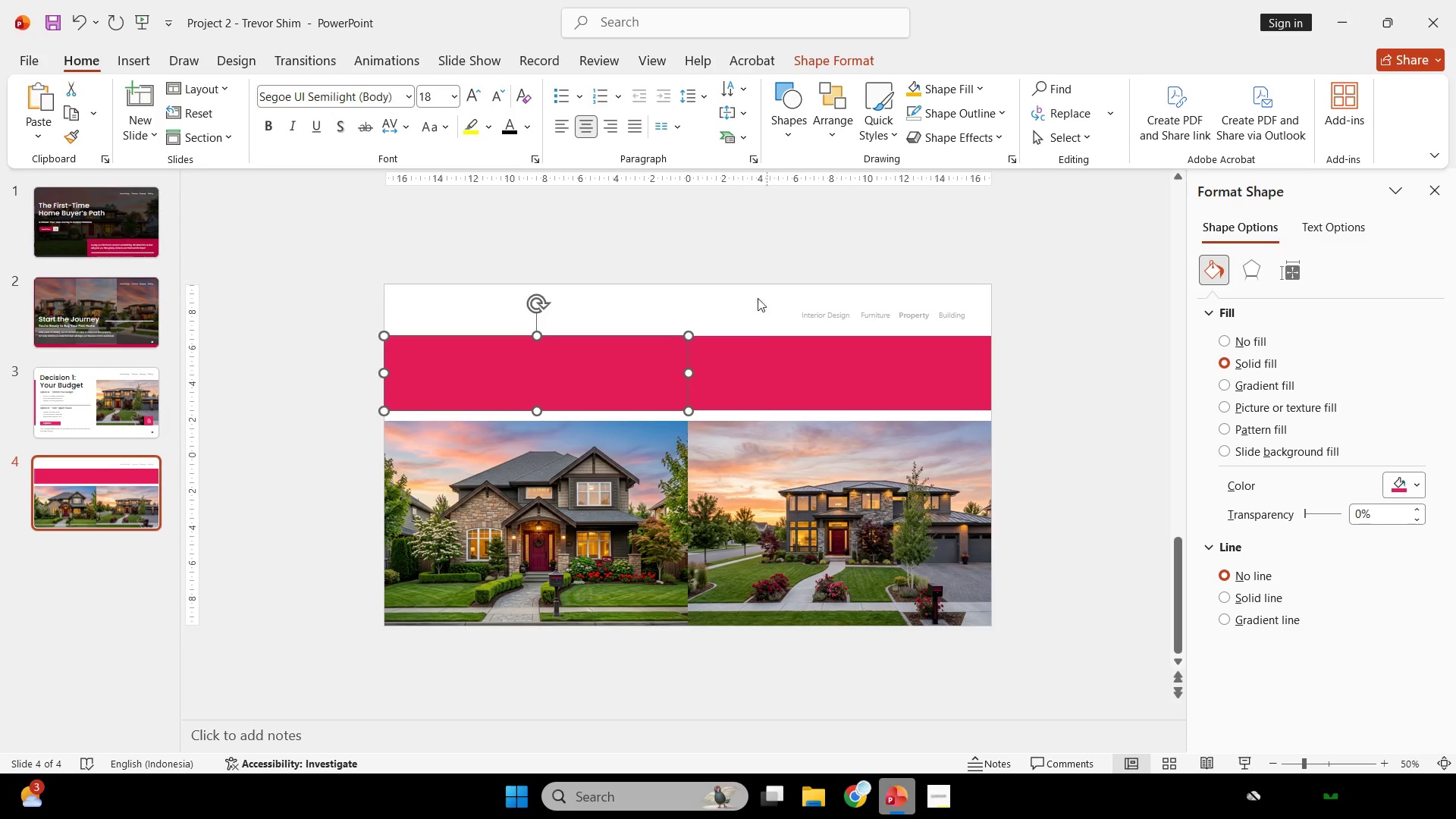 
left_click([748, 371])
 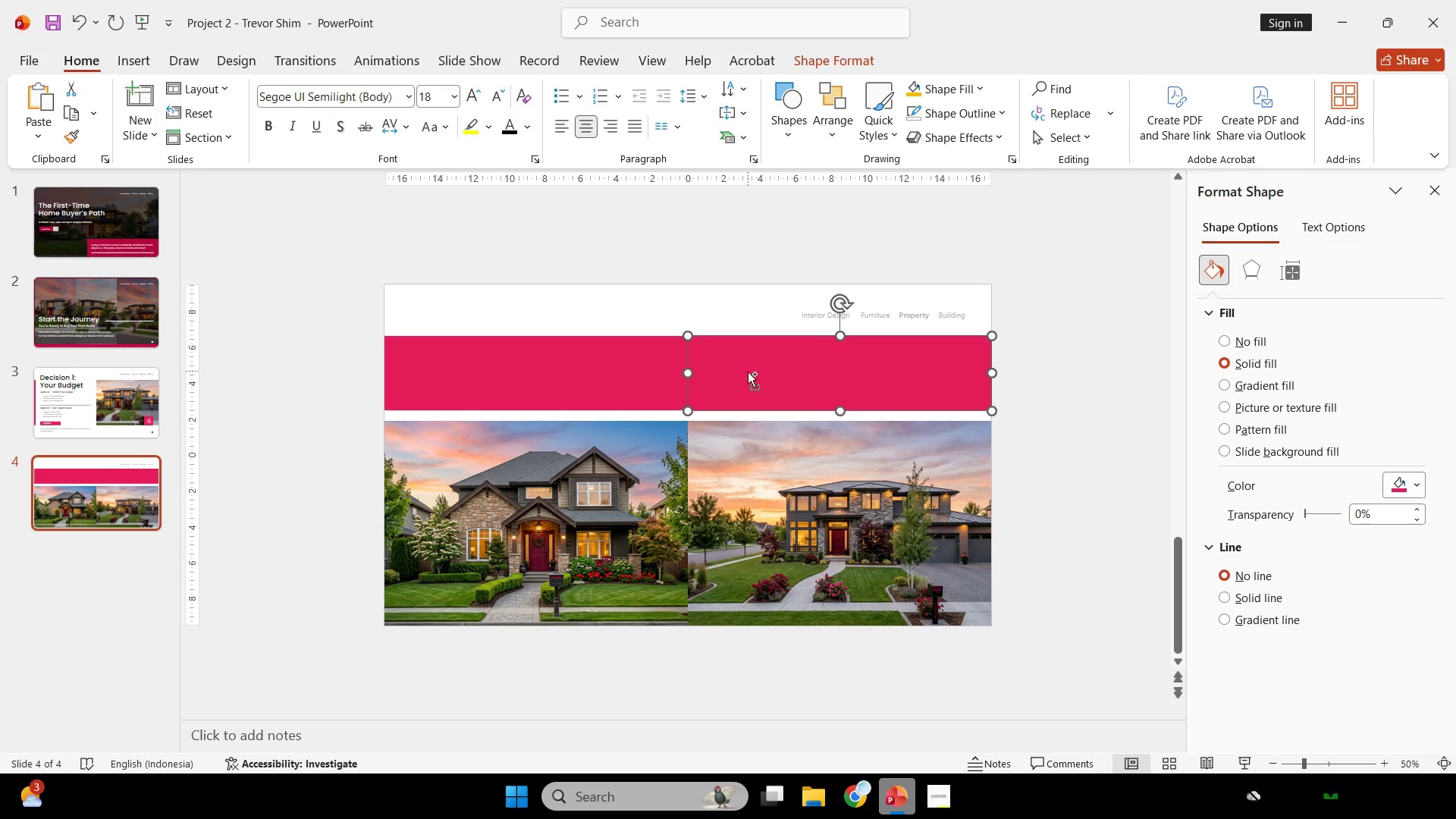 
key(Control+C)
 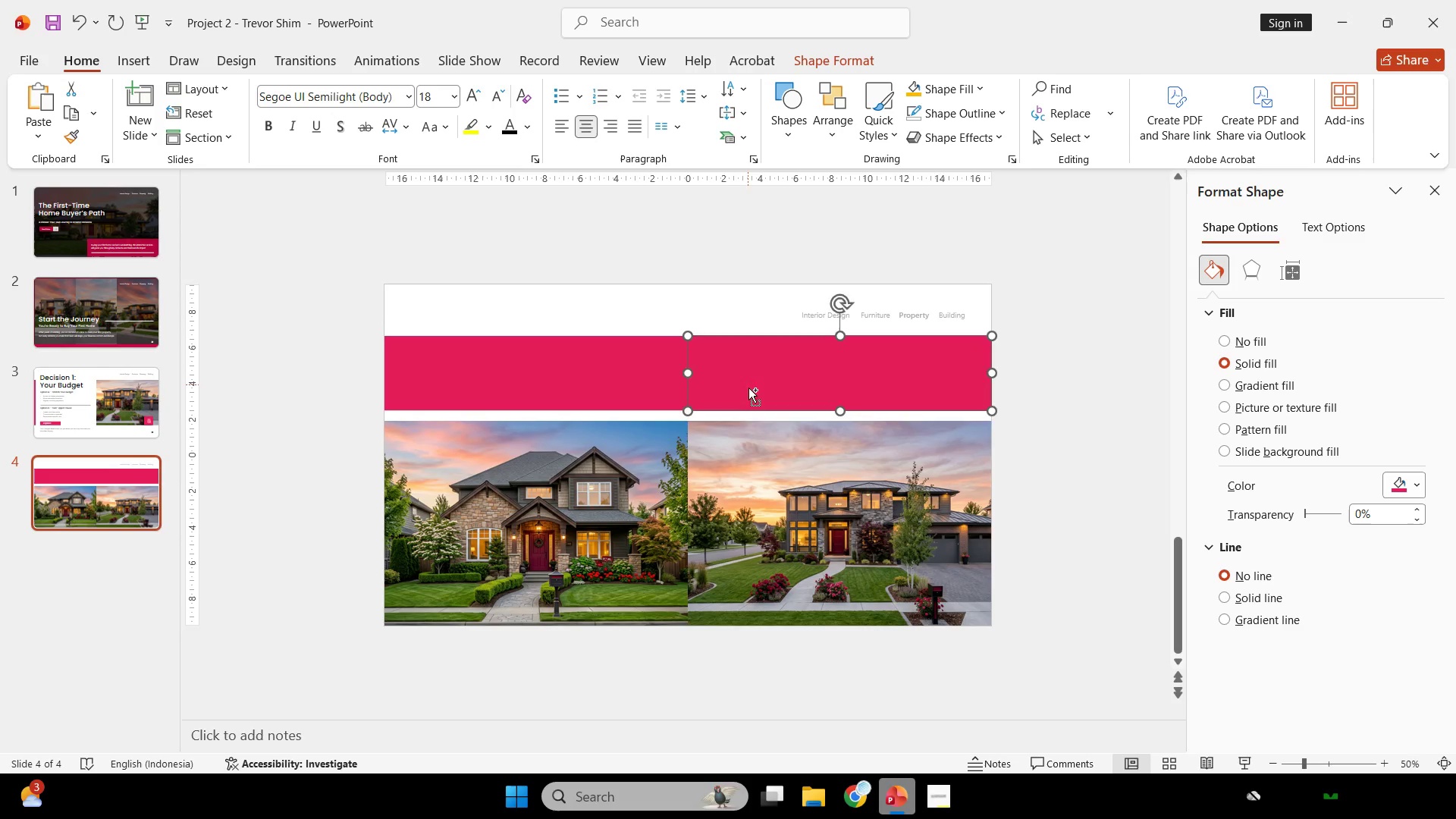 
key(Control+V)
 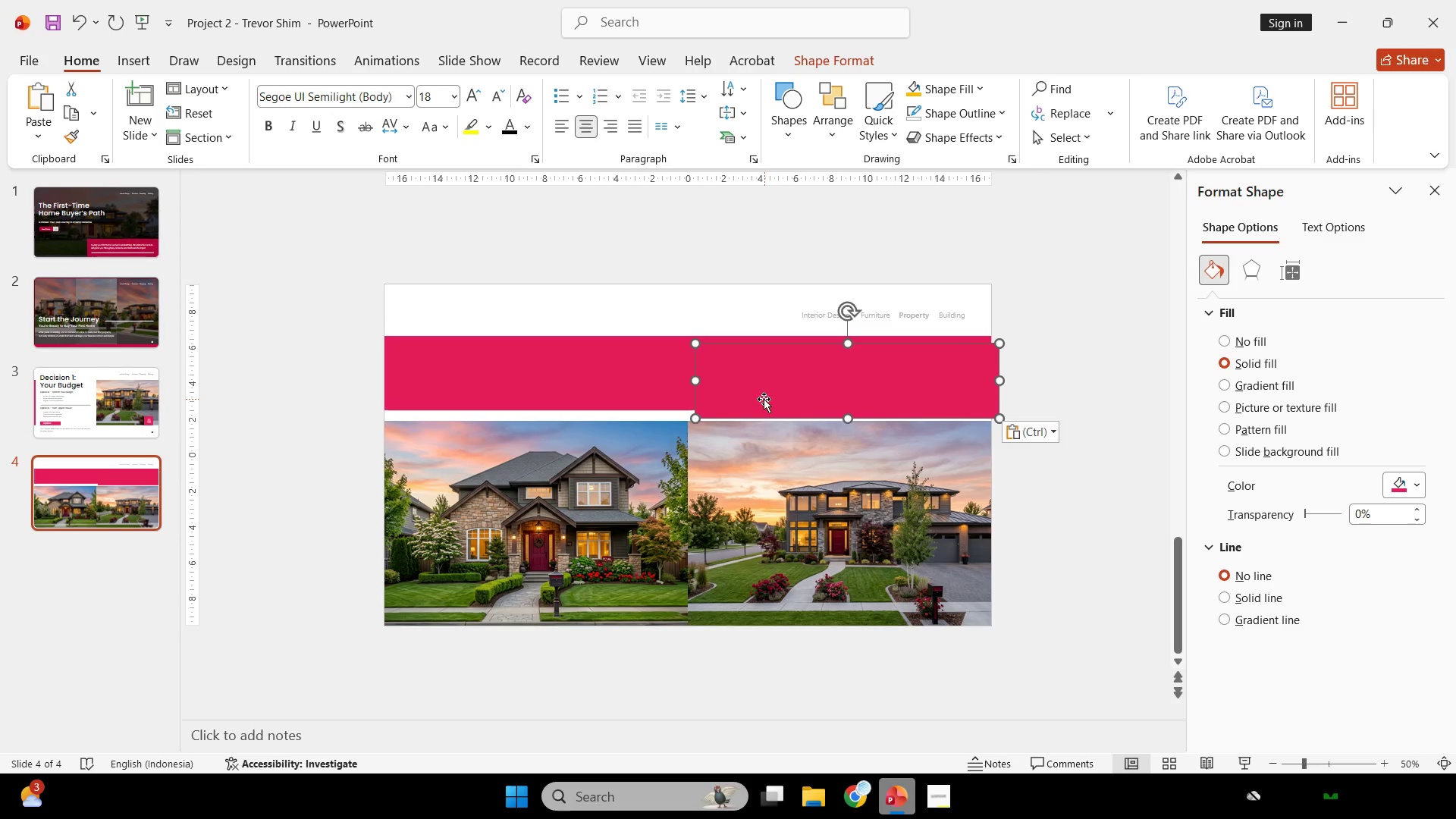 
wait(6.5)
 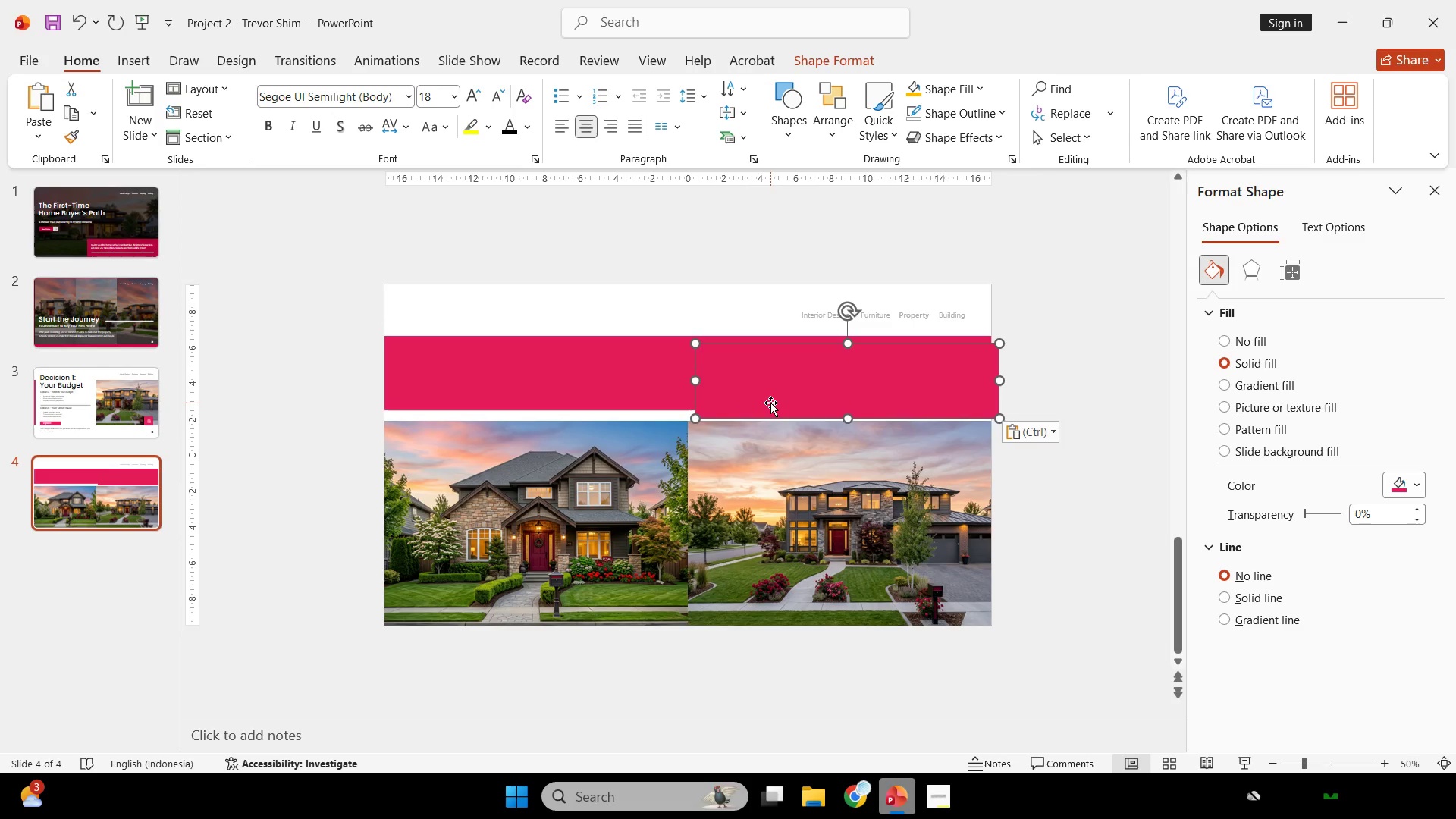 
left_click_drag(start_coordinate=[778, 375], to_coordinate=[753, 452])
 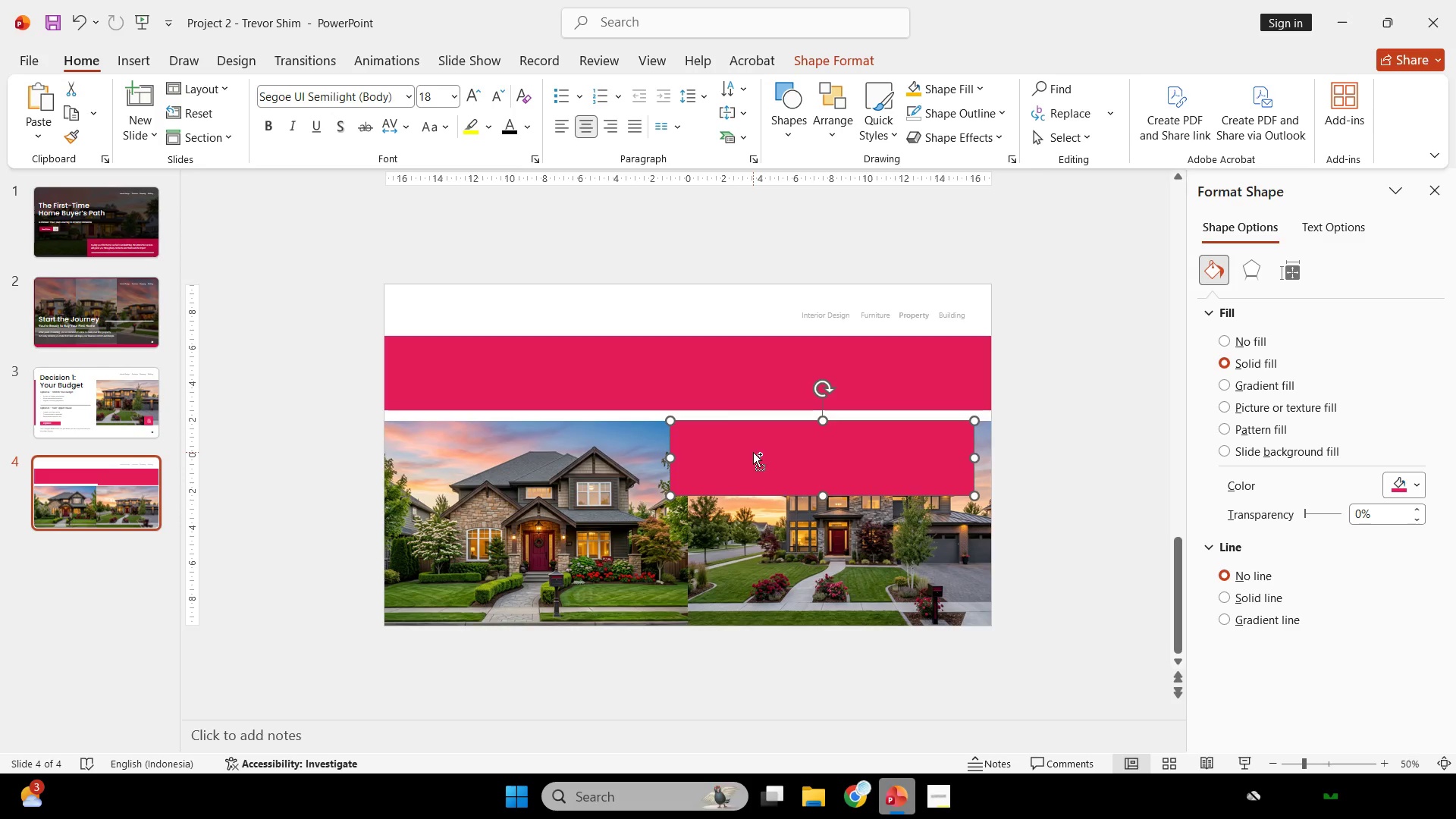 
hold_key(key=ControlLeft, duration=0.36)
scroll: coordinate [753, 452], scroll_direction: up, amount: 3.0
 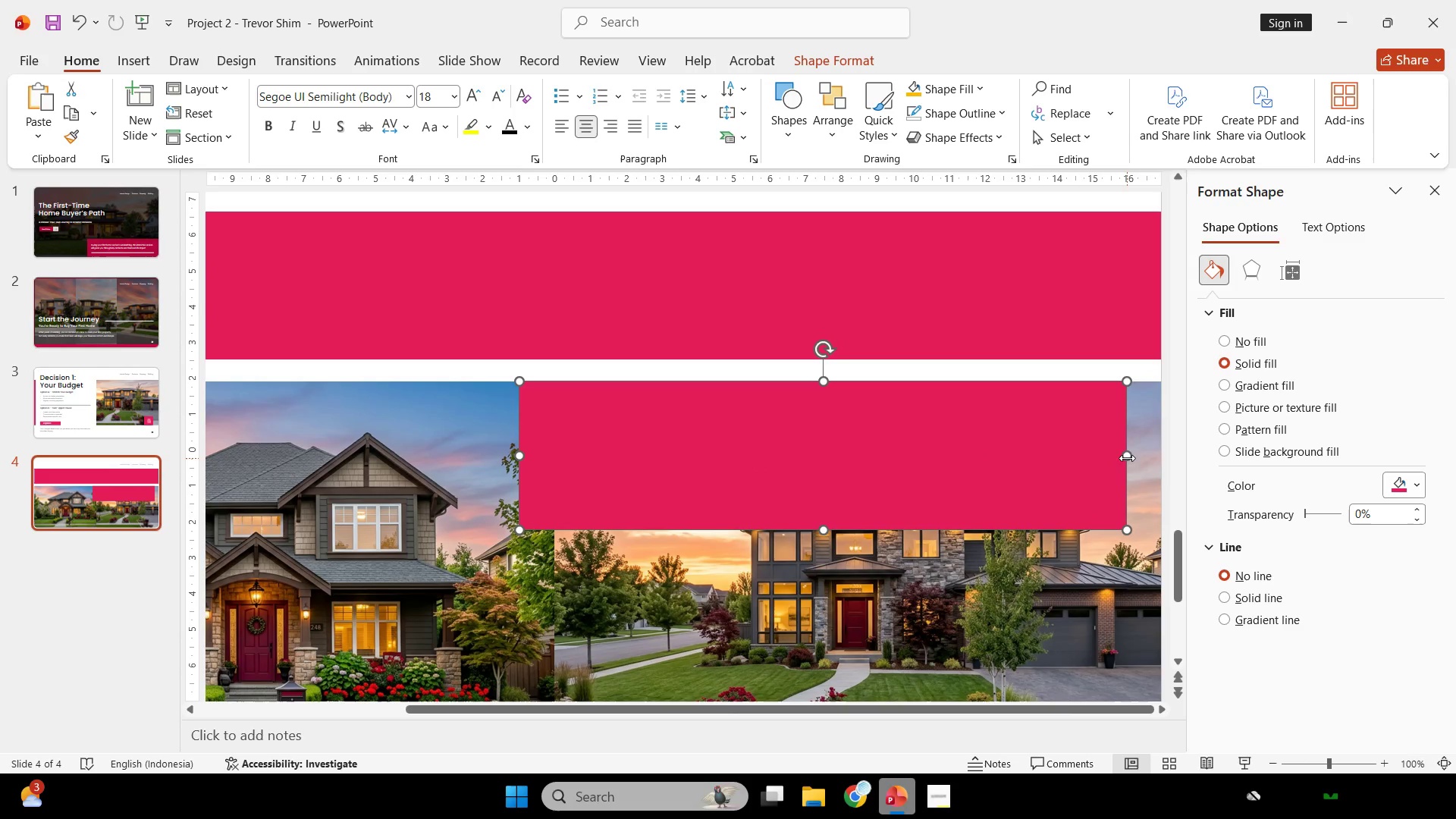 
left_click_drag(start_coordinate=[1127, 458], to_coordinate=[588, 432])
 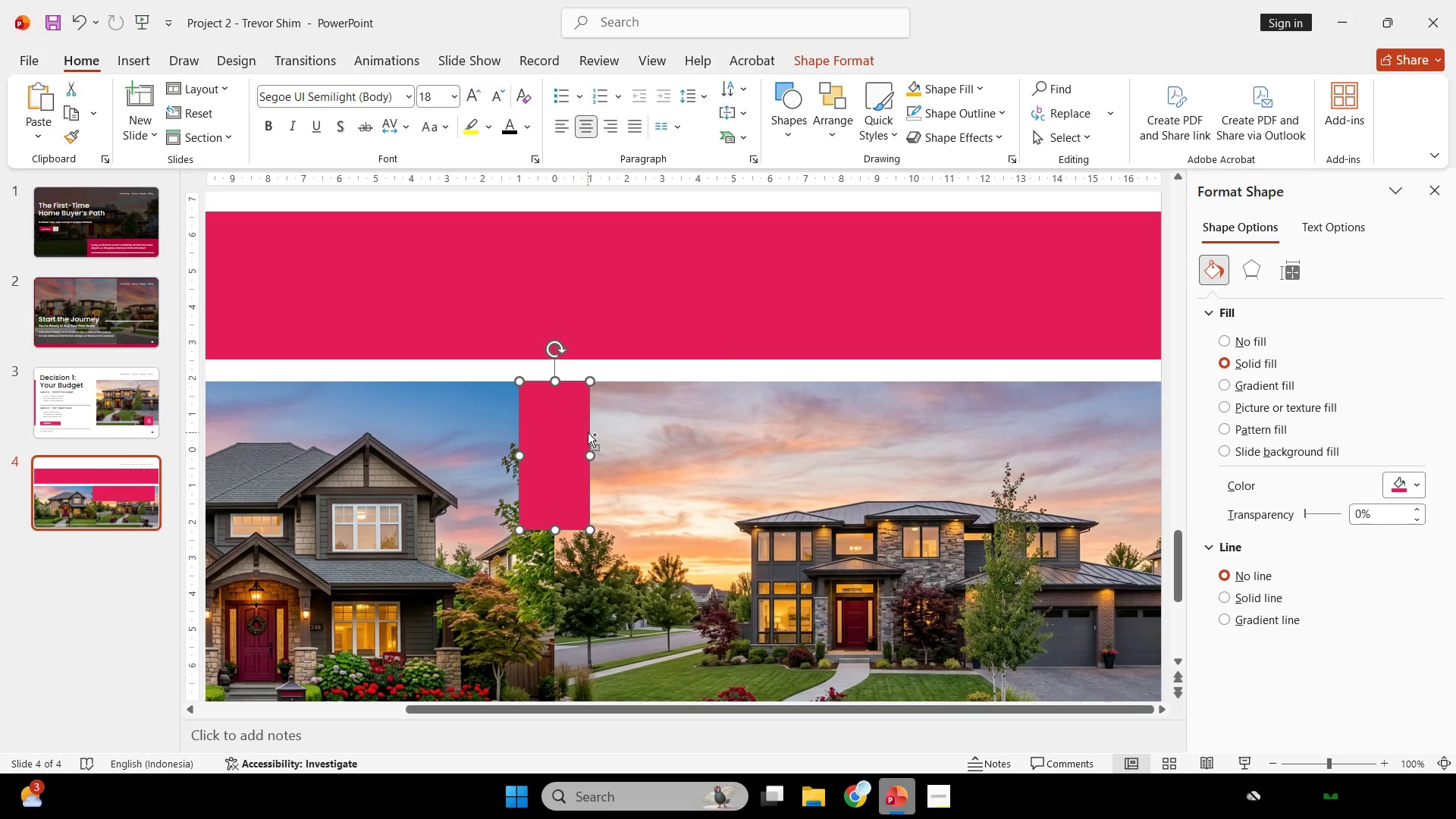 
hold_key(key=ControlLeft, duration=0.44)
scroll: coordinate [599, 429], scroll_direction: none, amount: 0.0
 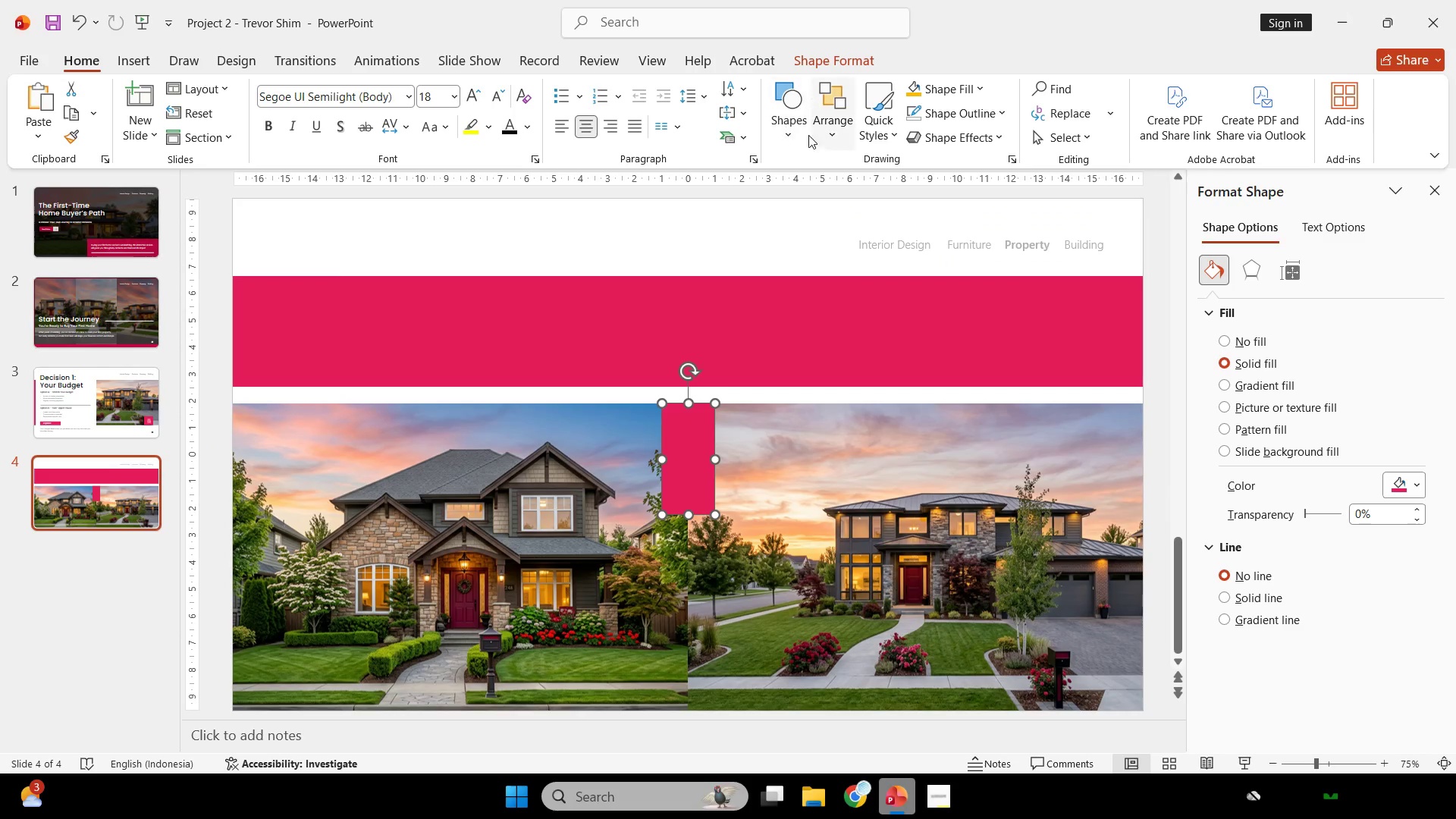 
hold_key(key=ShiftLeft, duration=0.56)
double_click([625, 352])
 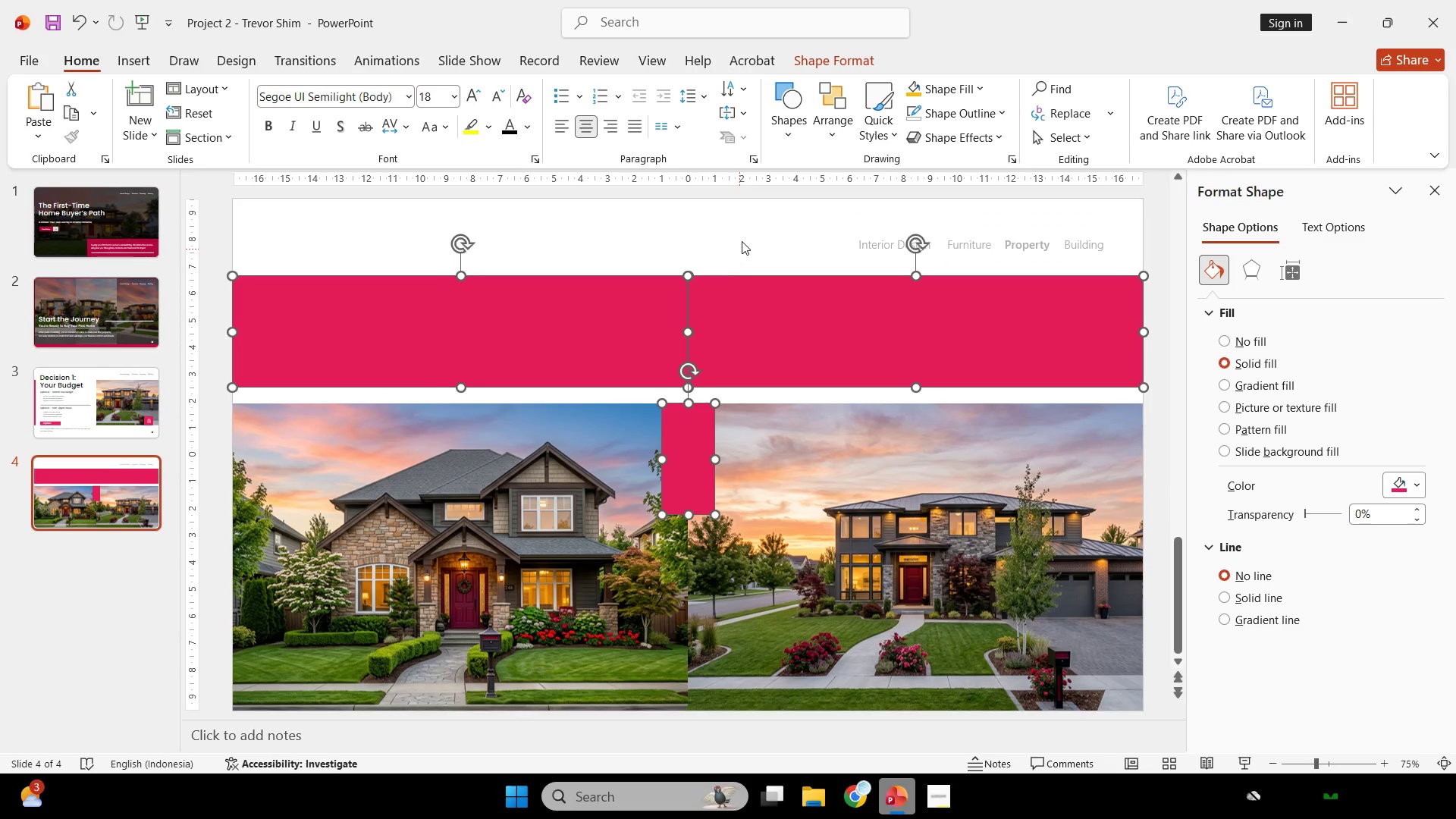 
left_click([754, 220])
 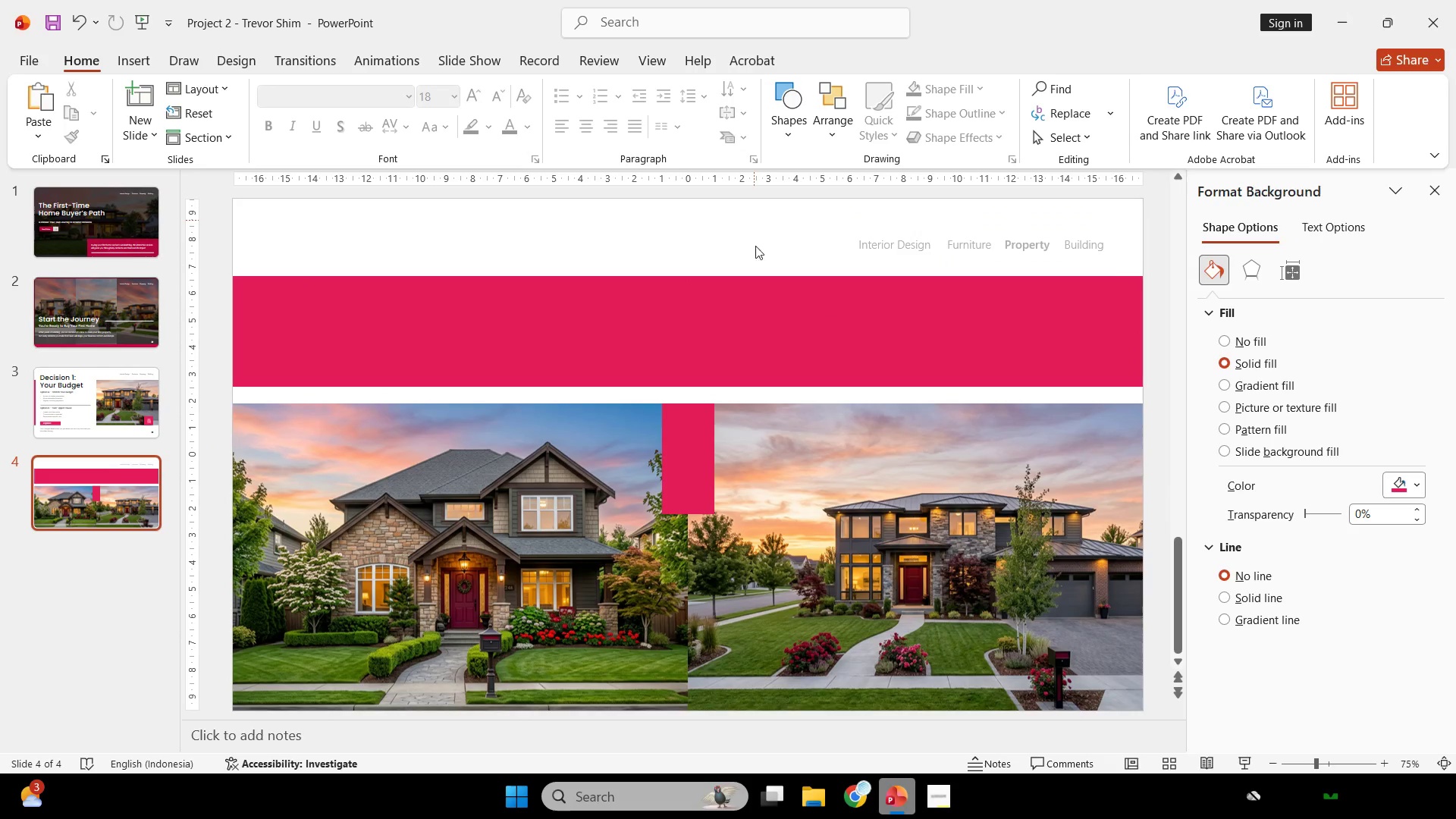 
hold_key(key=ControlLeft, duration=0.34)
scroll: coordinate [757, 333], scroll_direction: down, amount: 2.0
 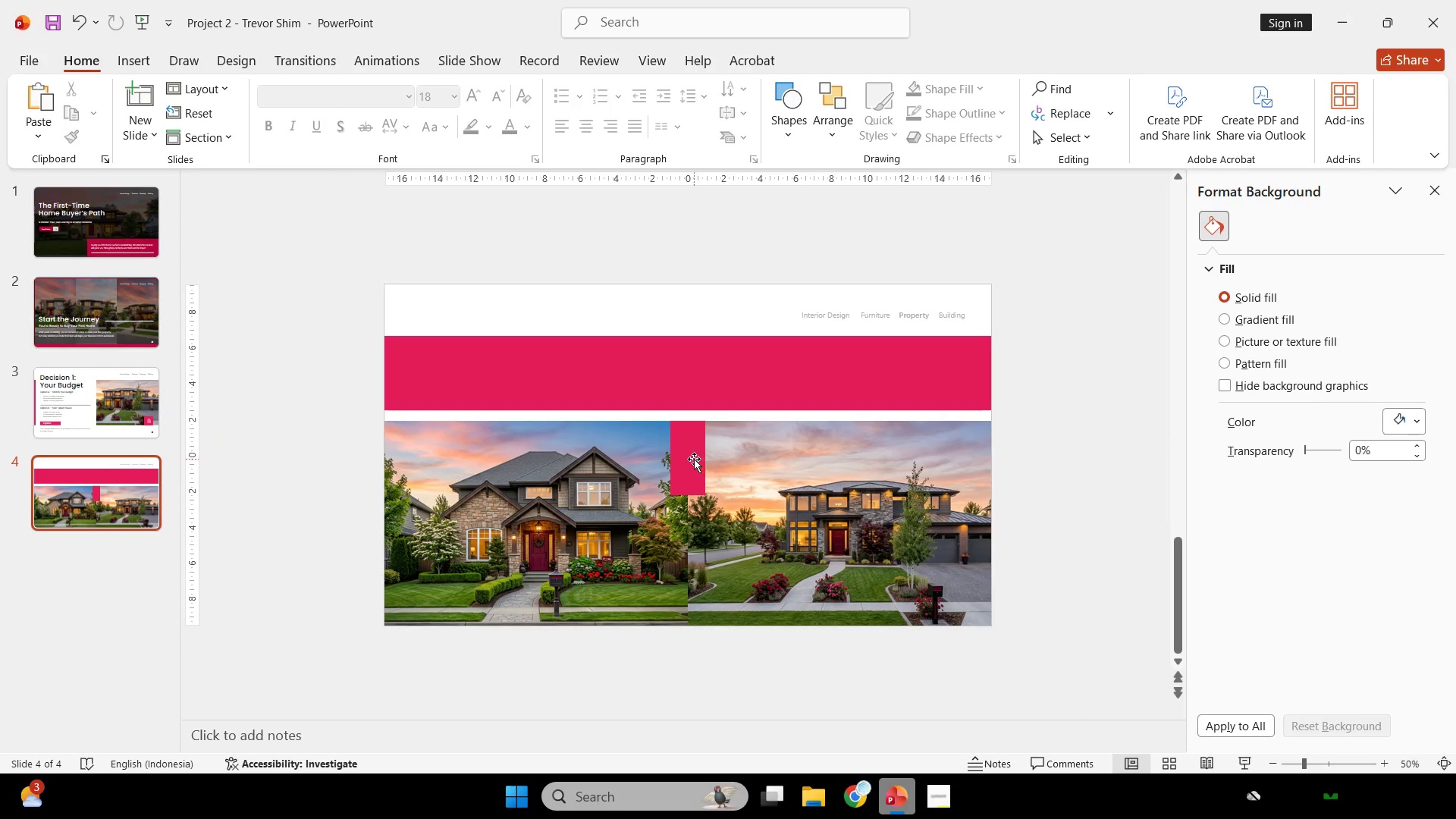 
left_click([692, 458])
 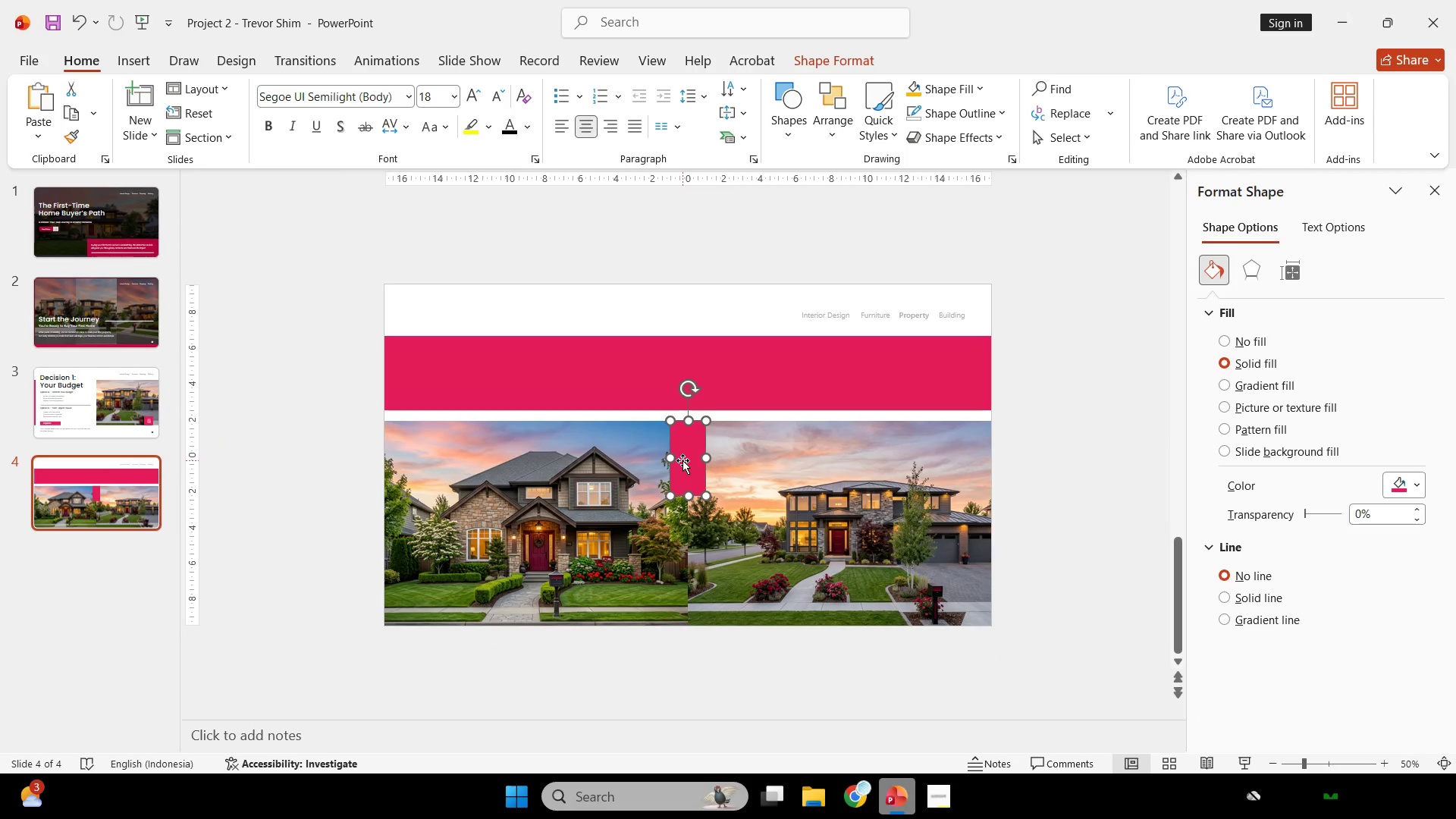 
hold_key(key=ControlLeft, duration=0.98)
 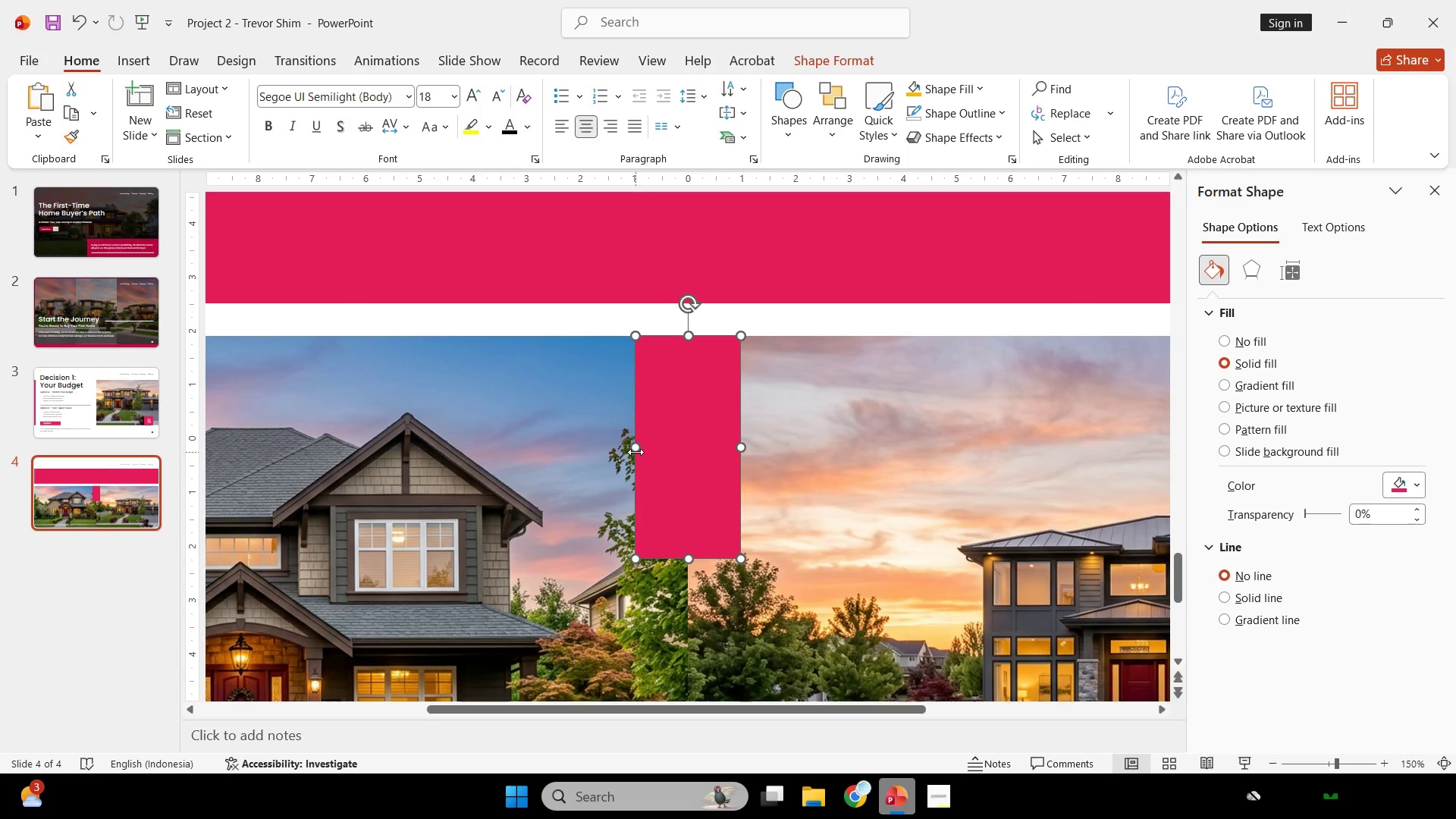 
hold_key(key=ShiftLeft, duration=2.03)
 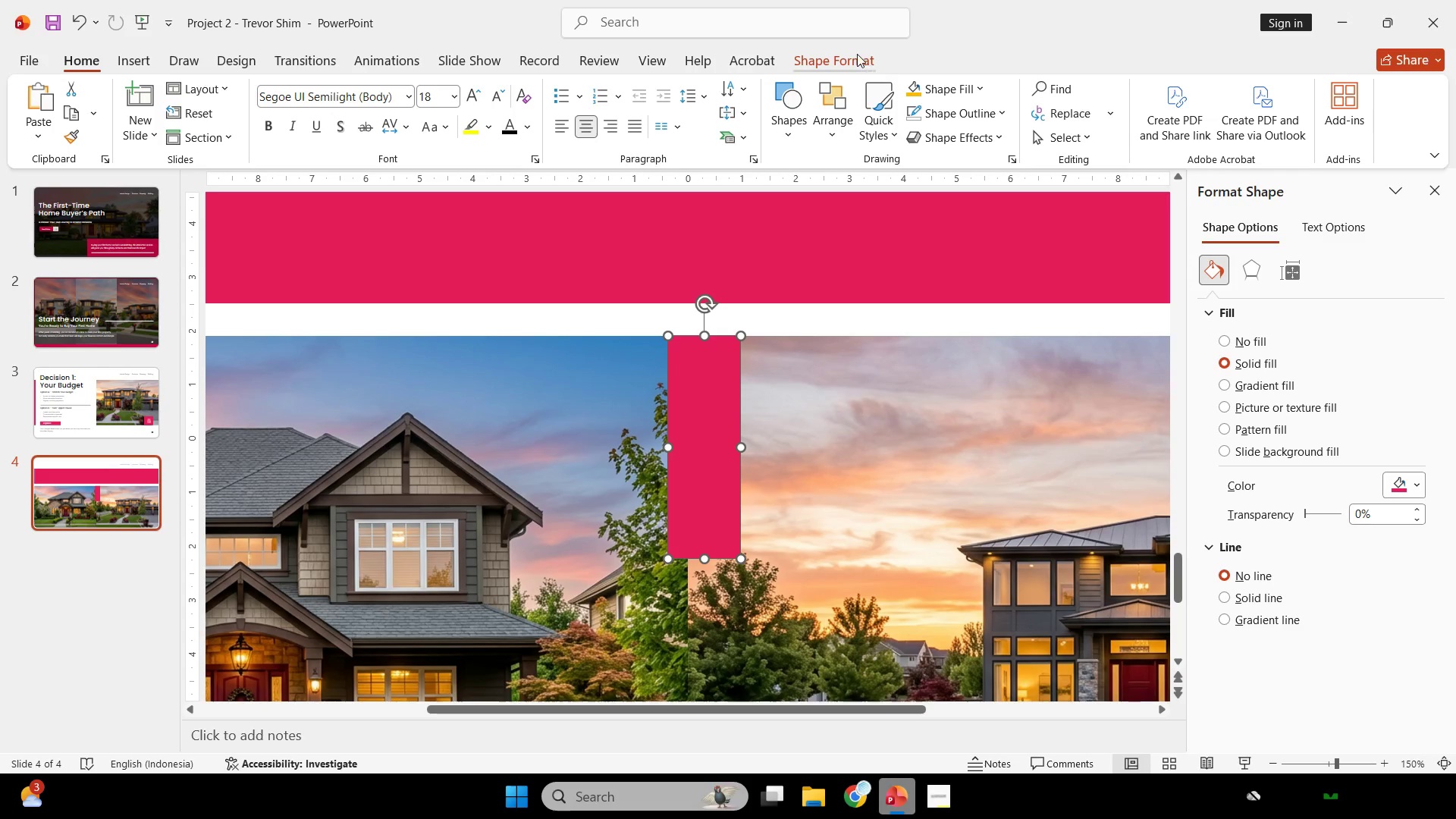 
scroll: coordinate [683, 460], scroll_direction: up, amount: 4.0
 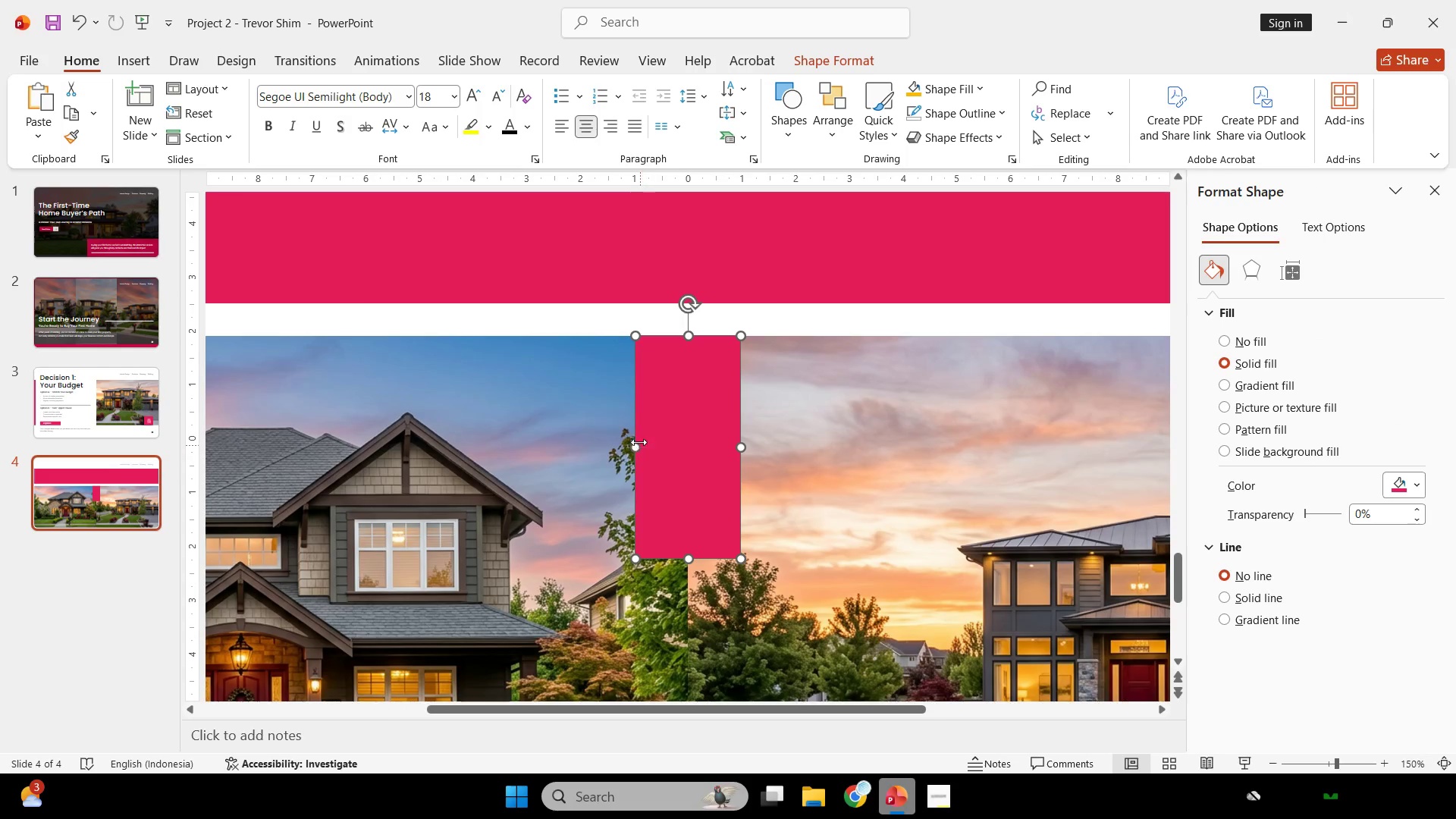 
left_click_drag(start_coordinate=[636, 452], to_coordinate=[668, 457])
 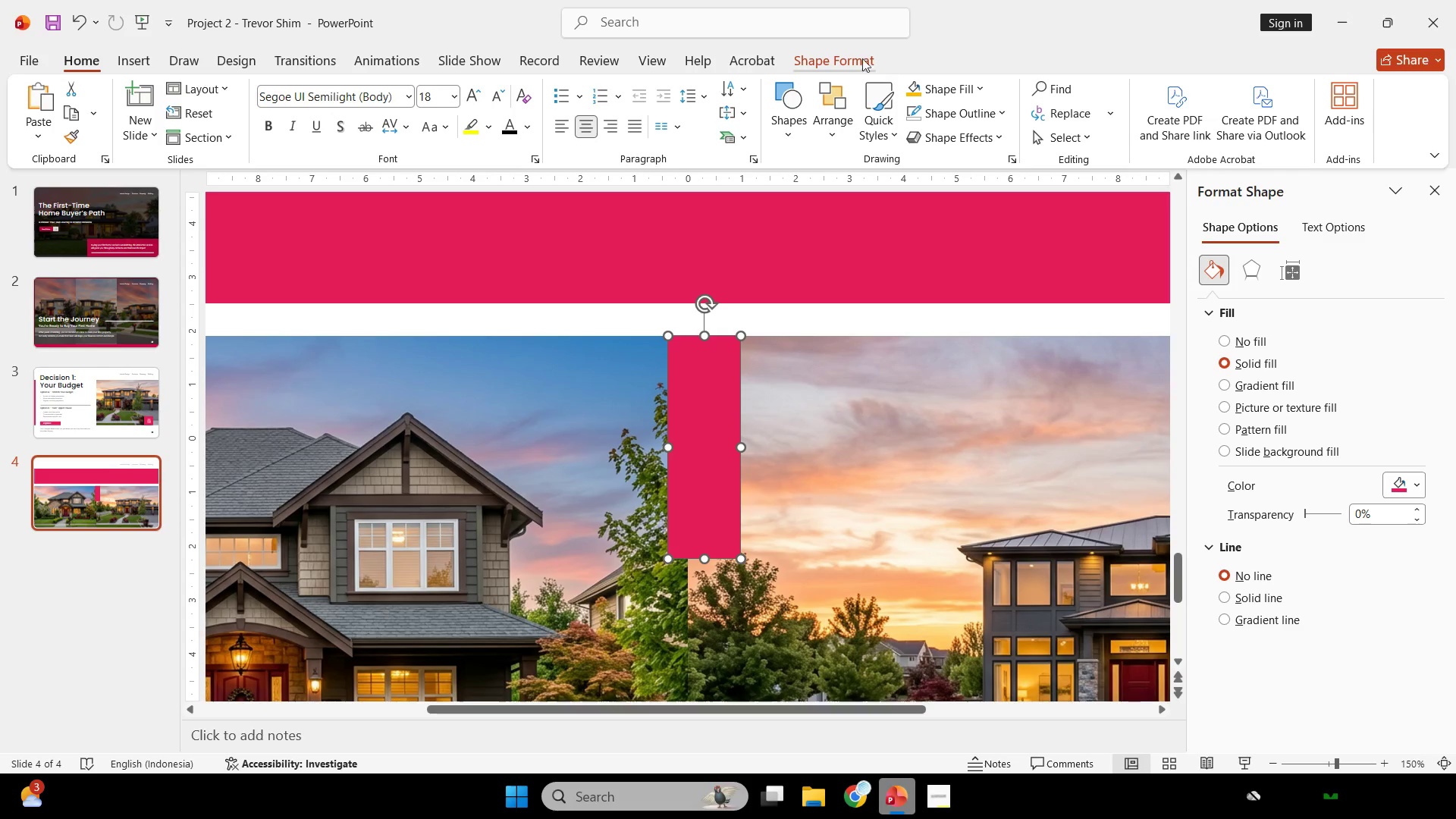 
left_click([857, 54])
 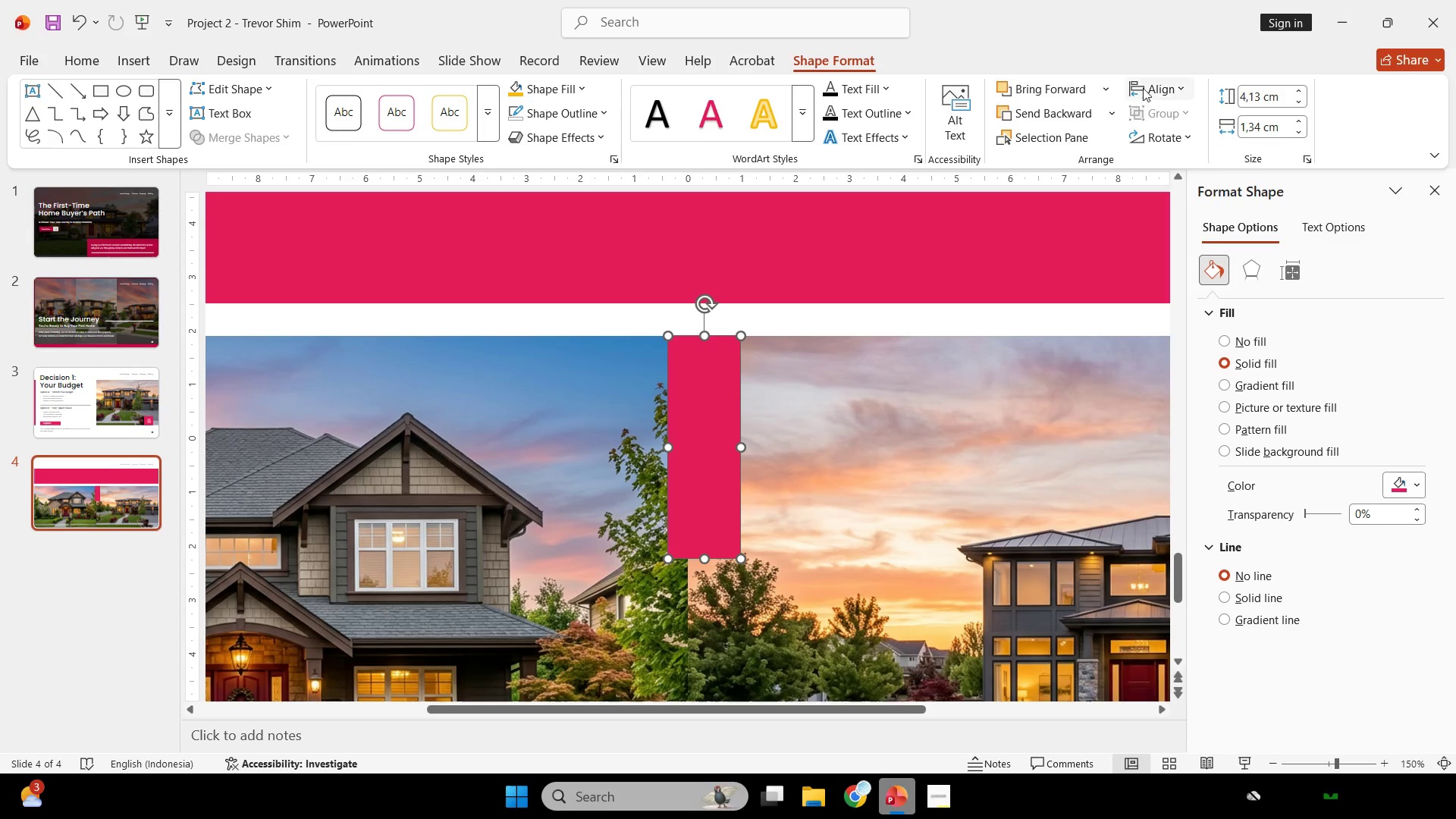 
left_click([1148, 84])
 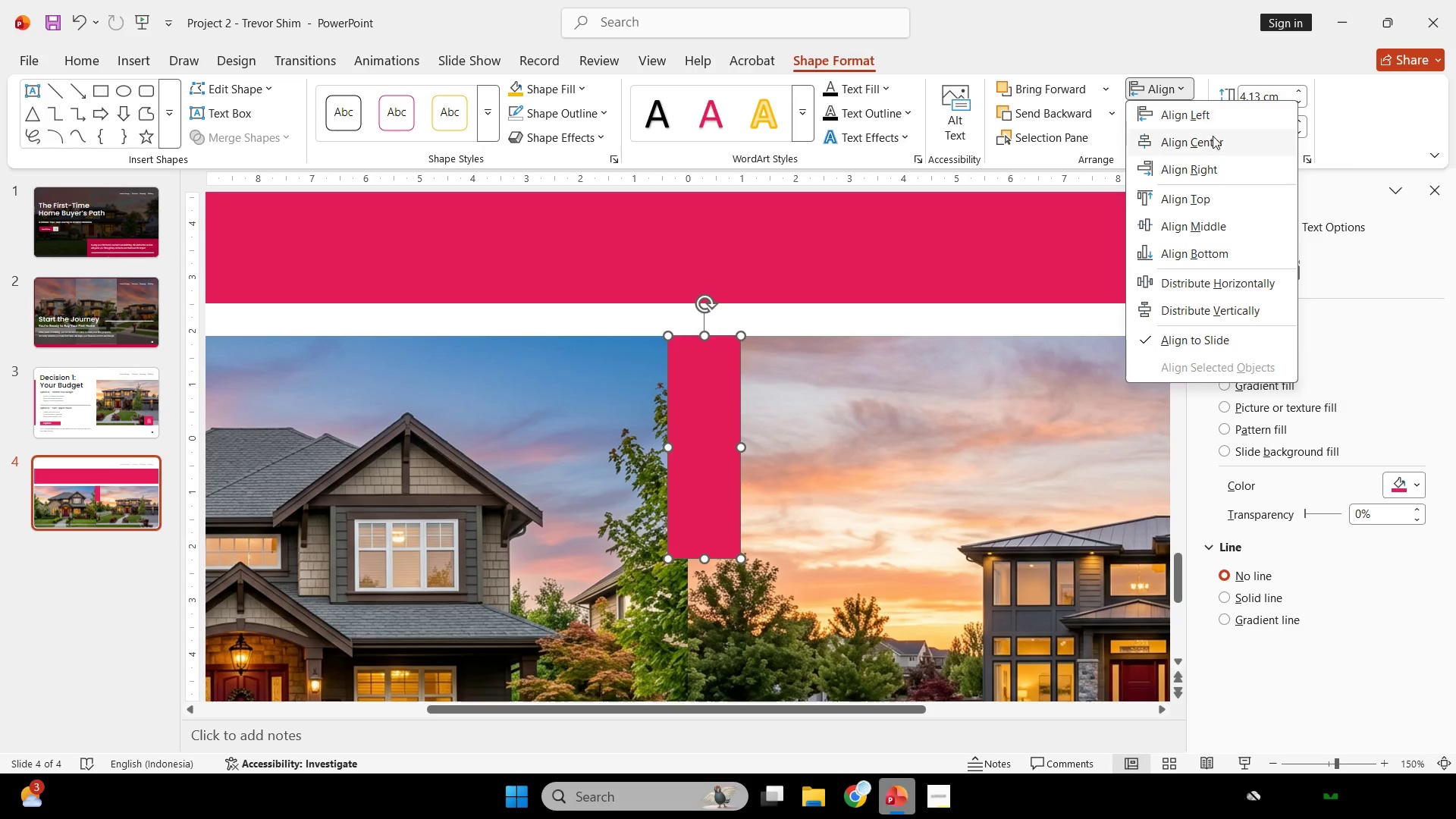 
left_click([1213, 143])
 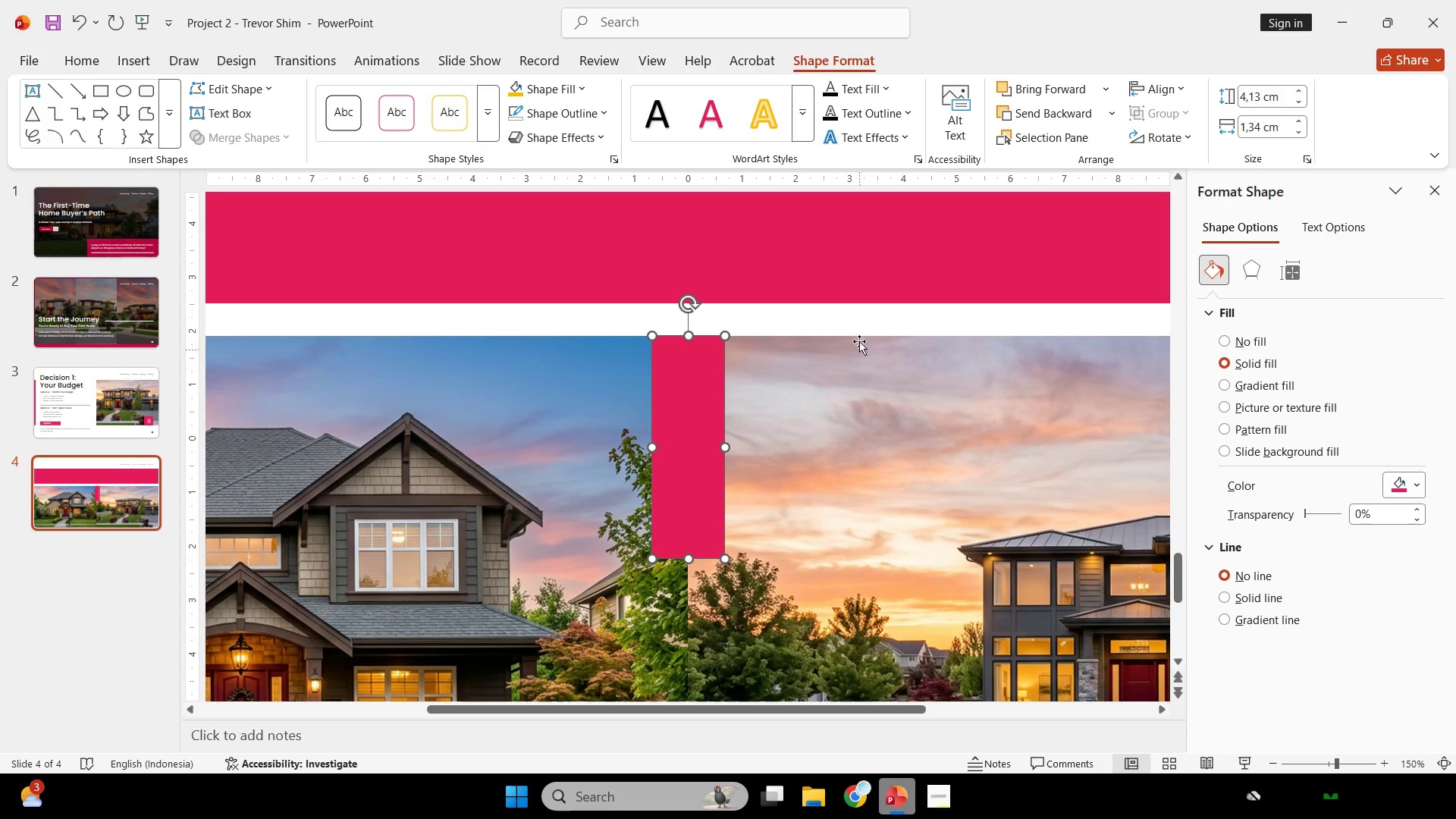 
left_click([871, 312])
 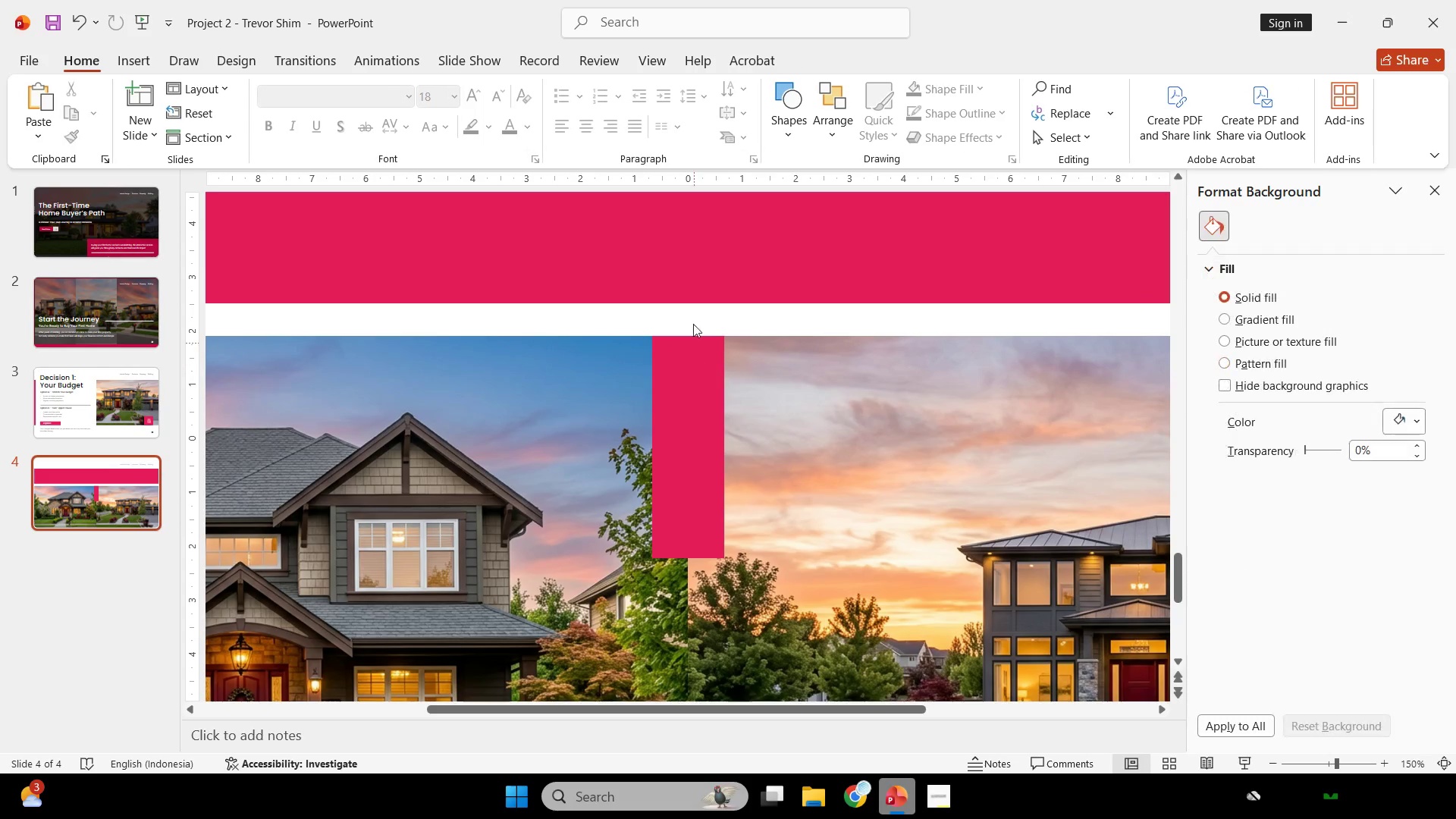 
left_click([719, 245])
 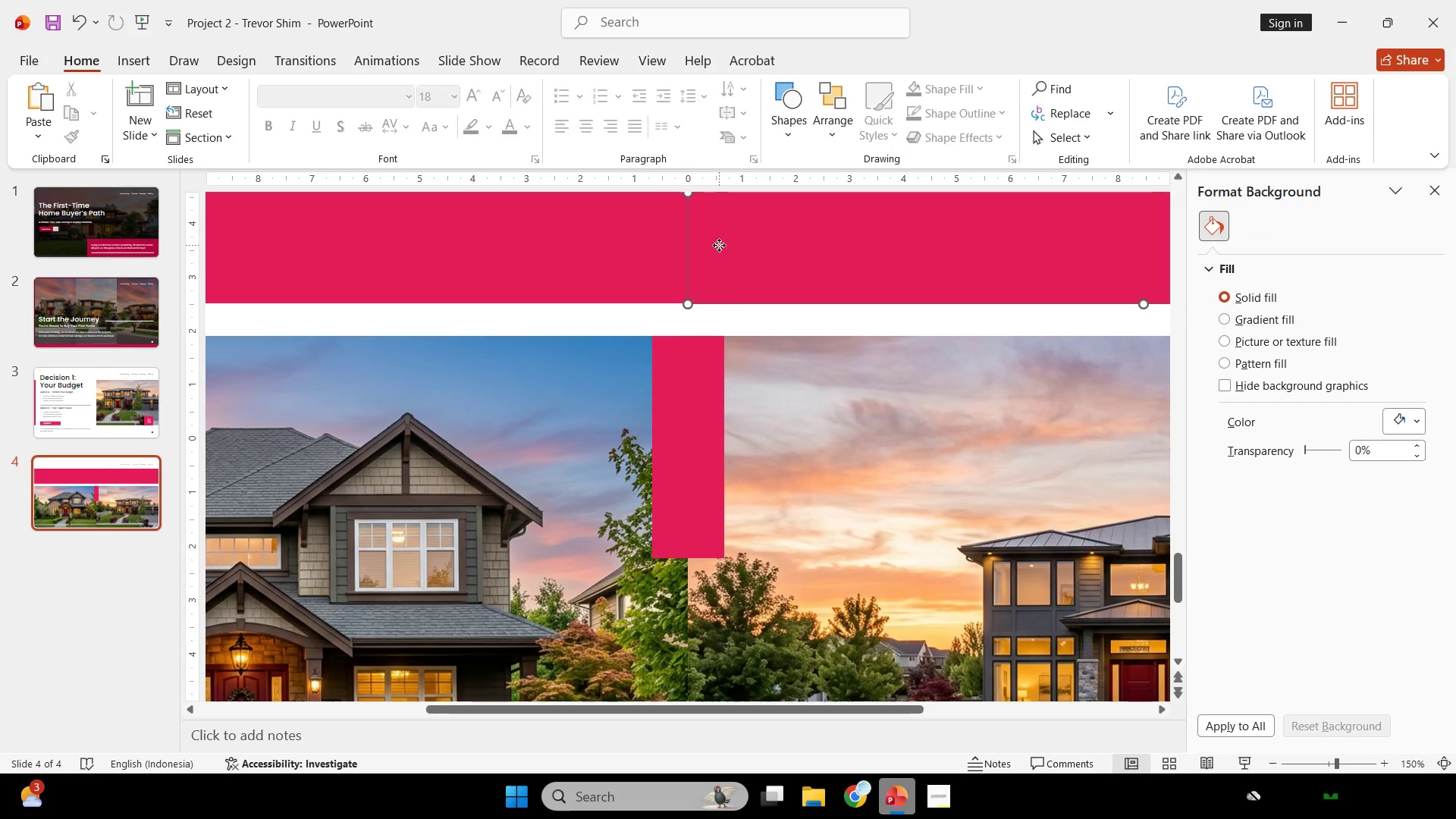 
hold_key(key=ShiftLeft, duration=0.52)
double_click([698, 388])
 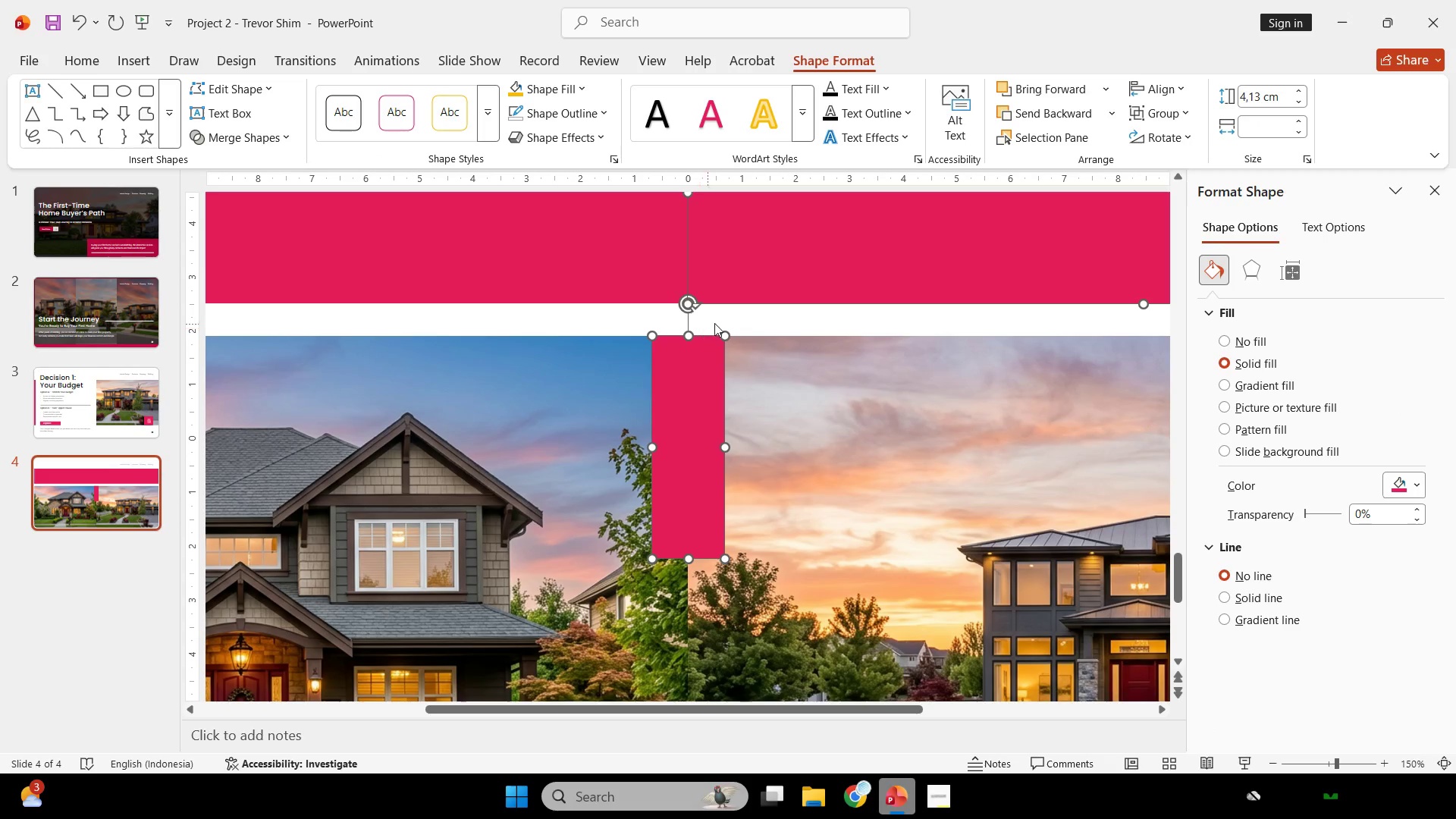 
left_click([748, 323])
 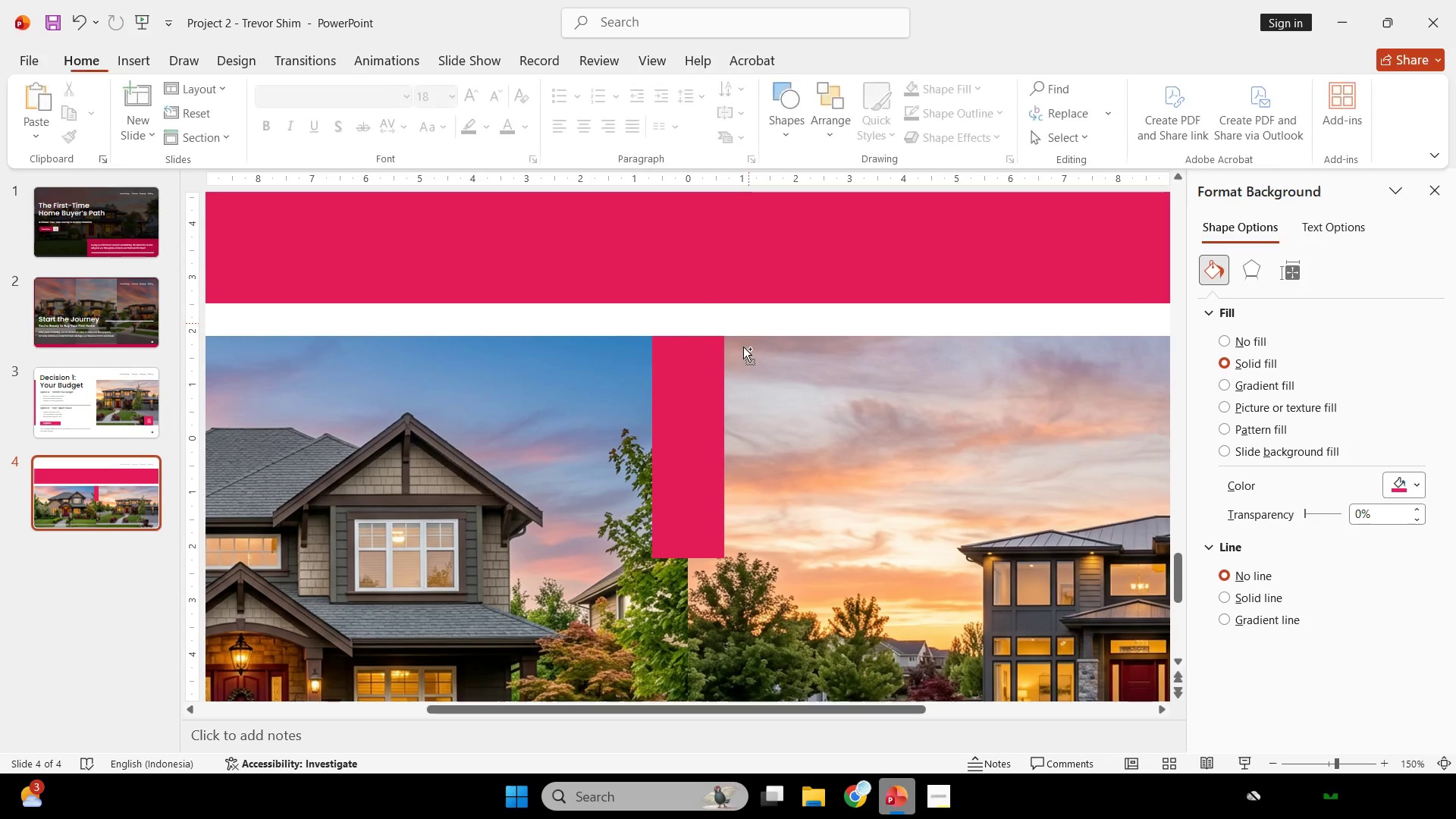 
hold_key(key=ControlLeft, duration=0.56)
 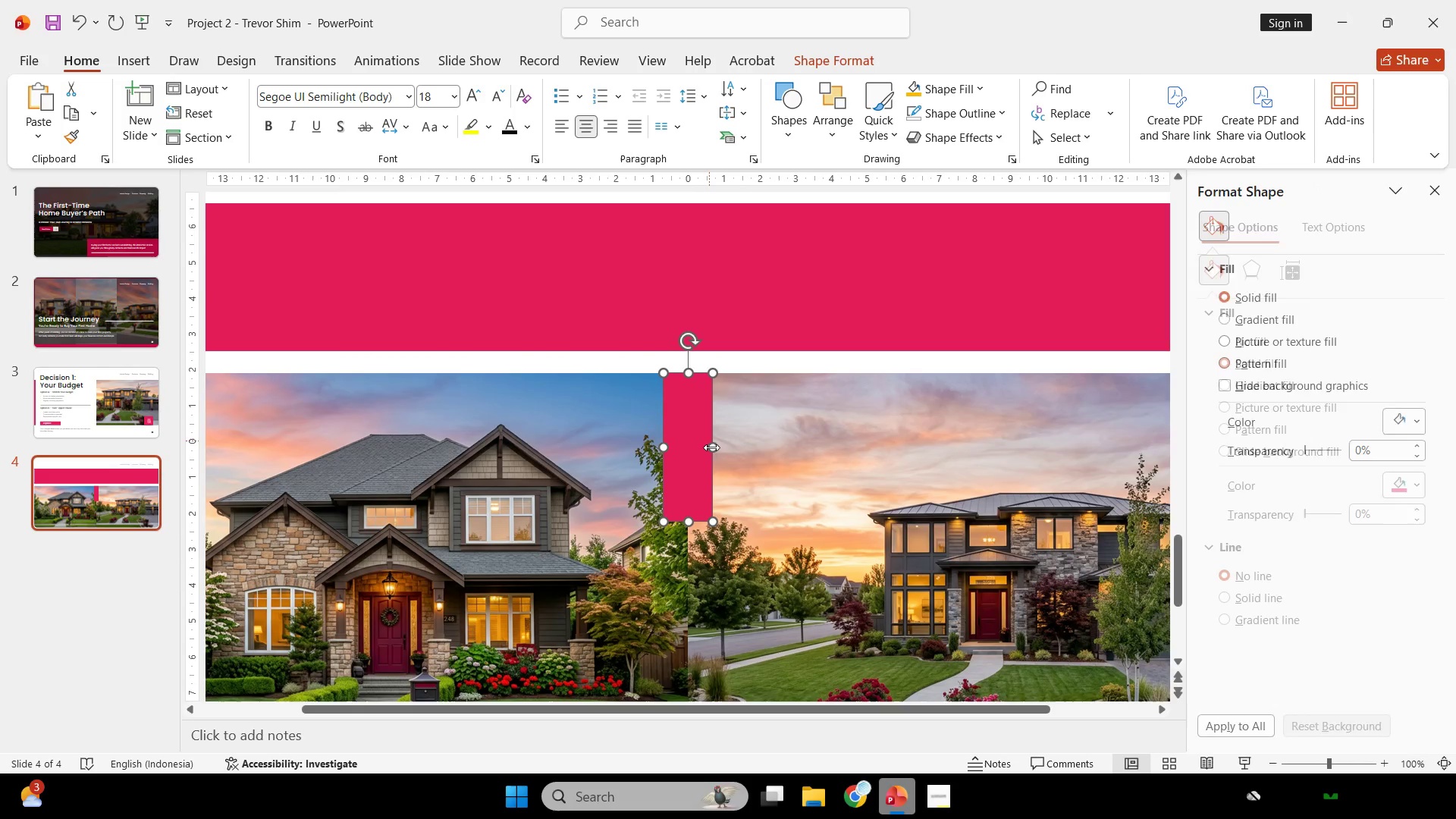 
left_click([683, 446])
 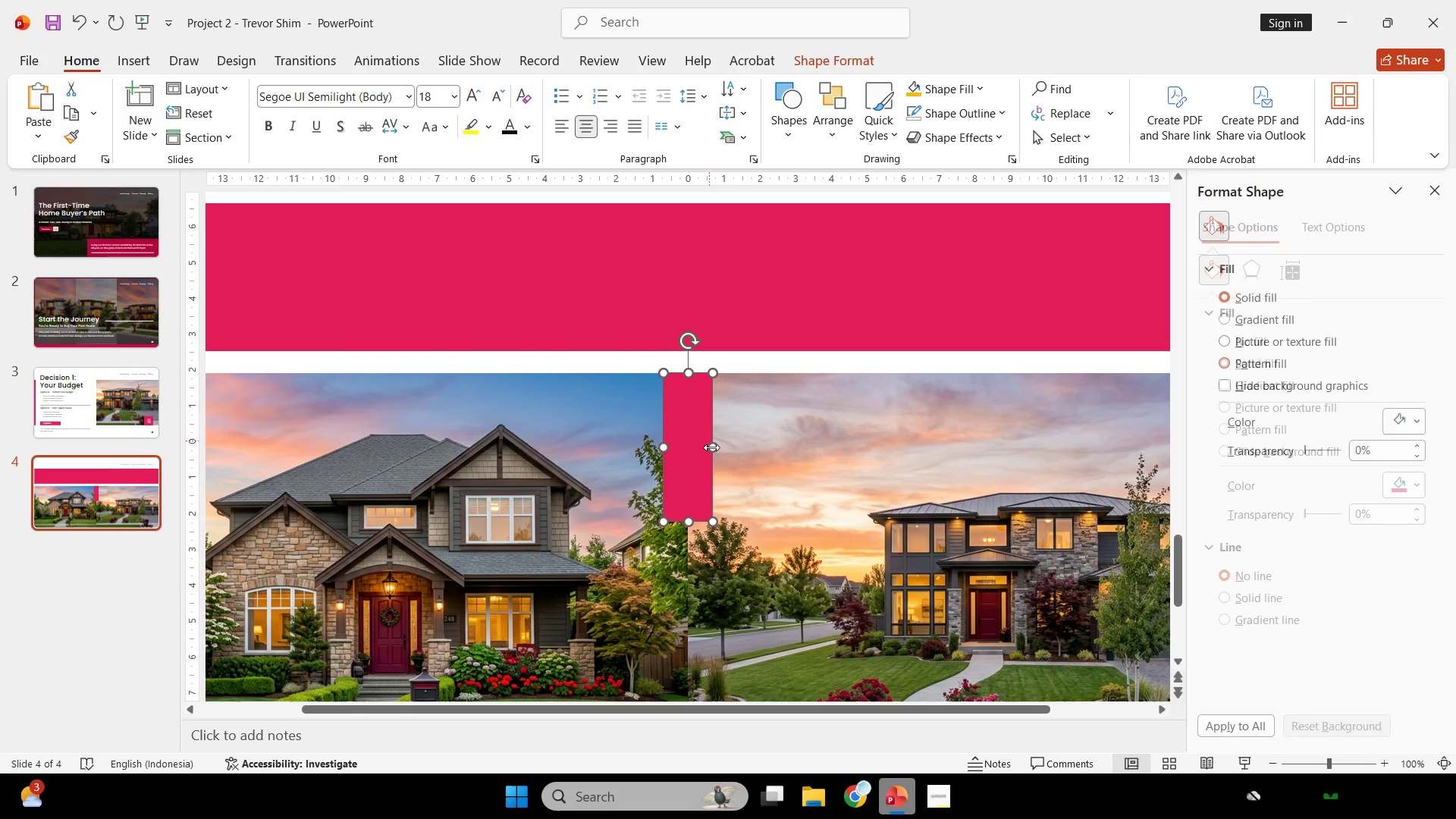 
scroll: coordinate [741, 398], scroll_direction: down, amount: 1.0
 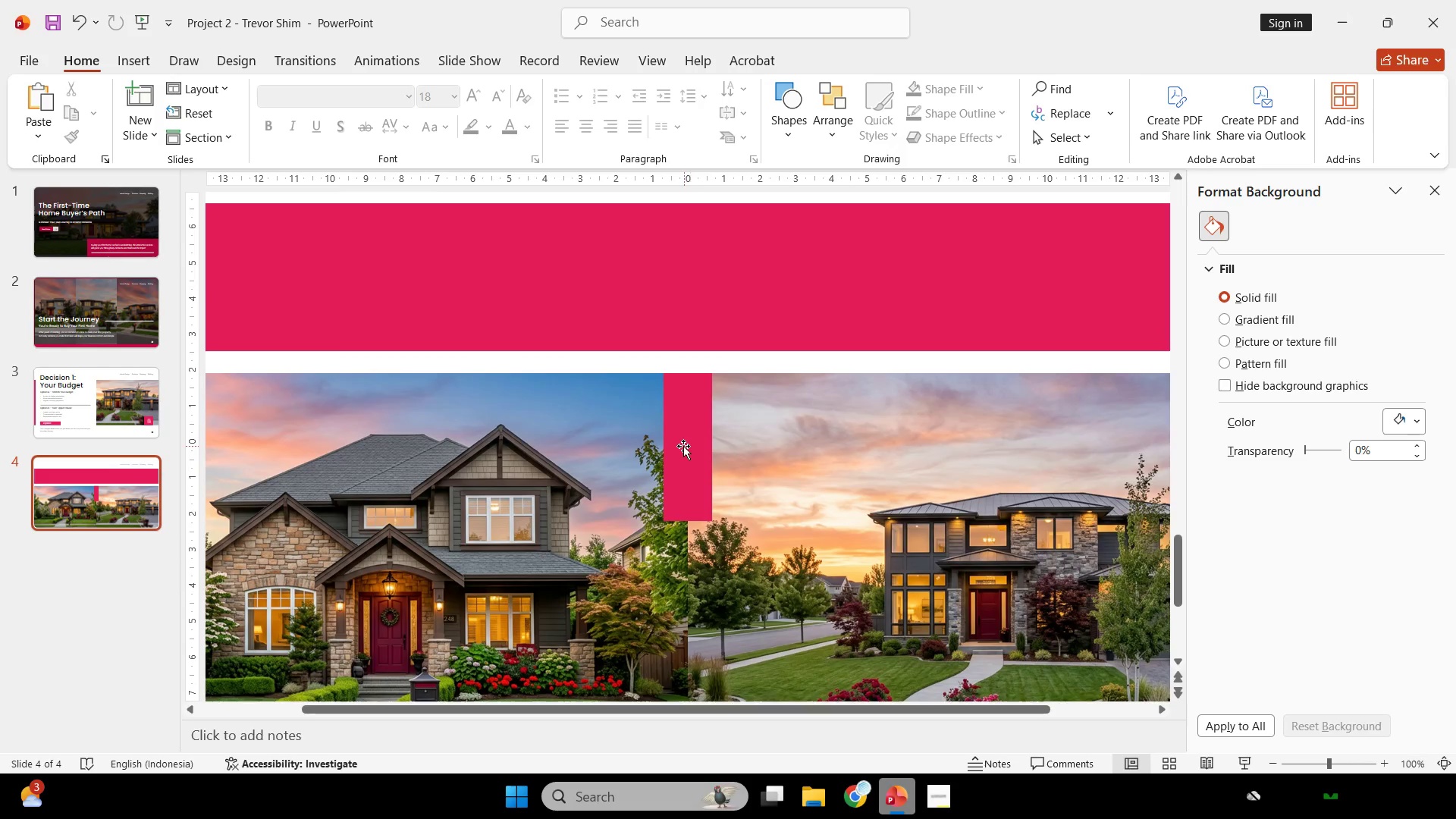 
hold_key(key=ShiftLeft, duration=1.55)
left_click_drag(start_coordinate=[712, 448], to_coordinate=[696, 448])
 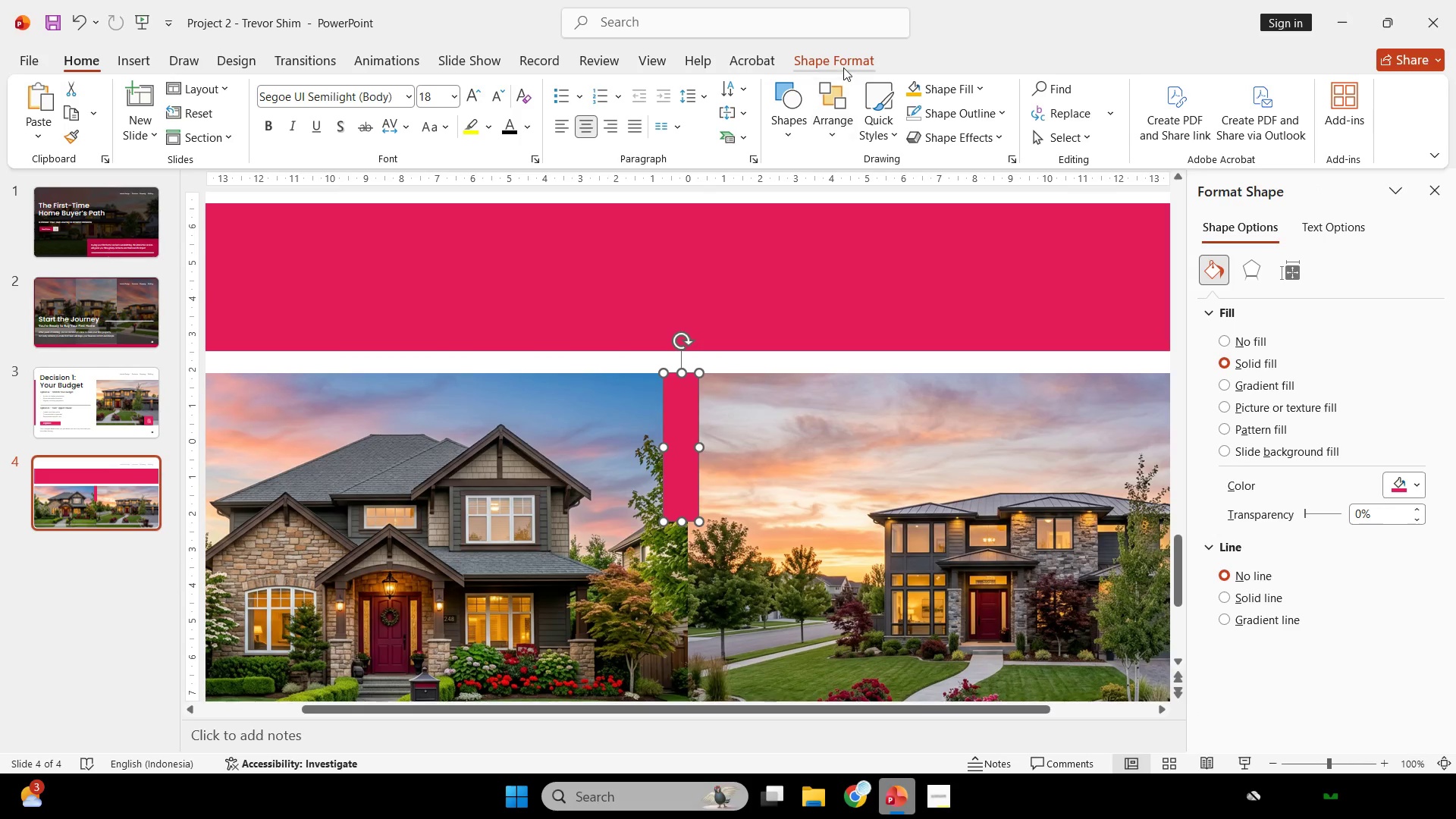 
left_click([843, 64])
 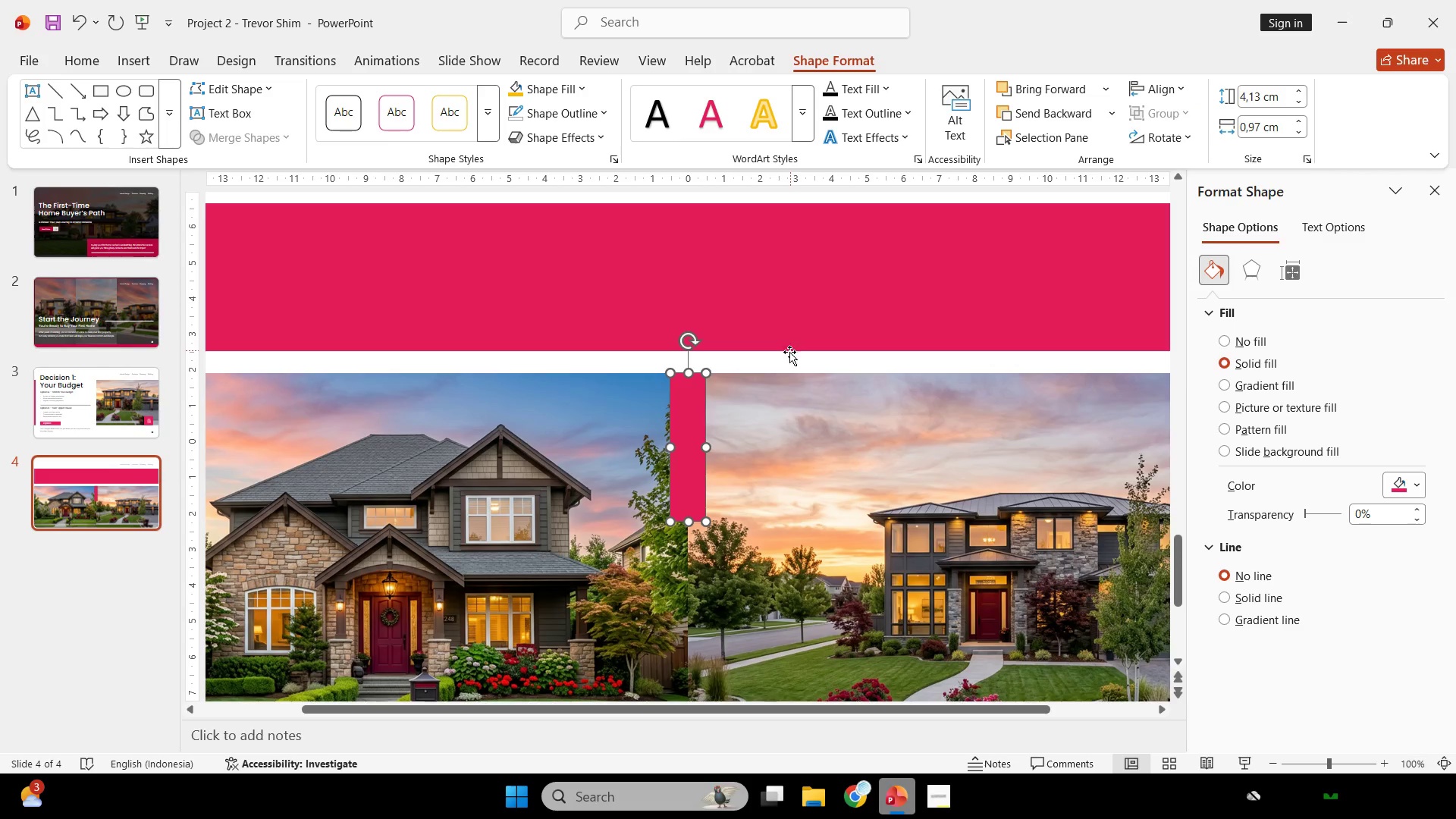 
double_click([786, 359])
 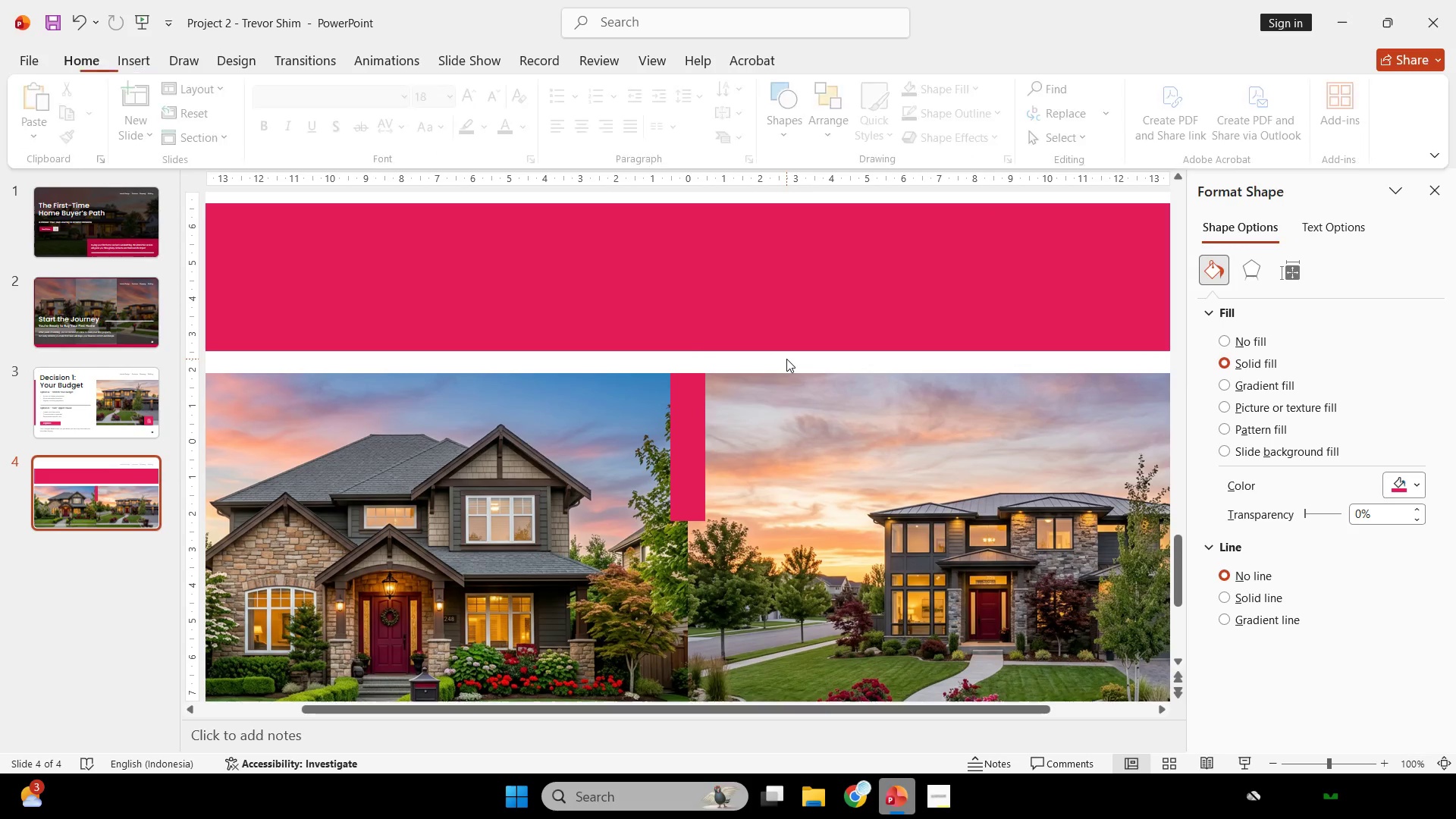 
hold_key(key=ControlLeft, duration=0.34)
scroll: coordinate [786, 359], scroll_direction: down, amount: 2.0
 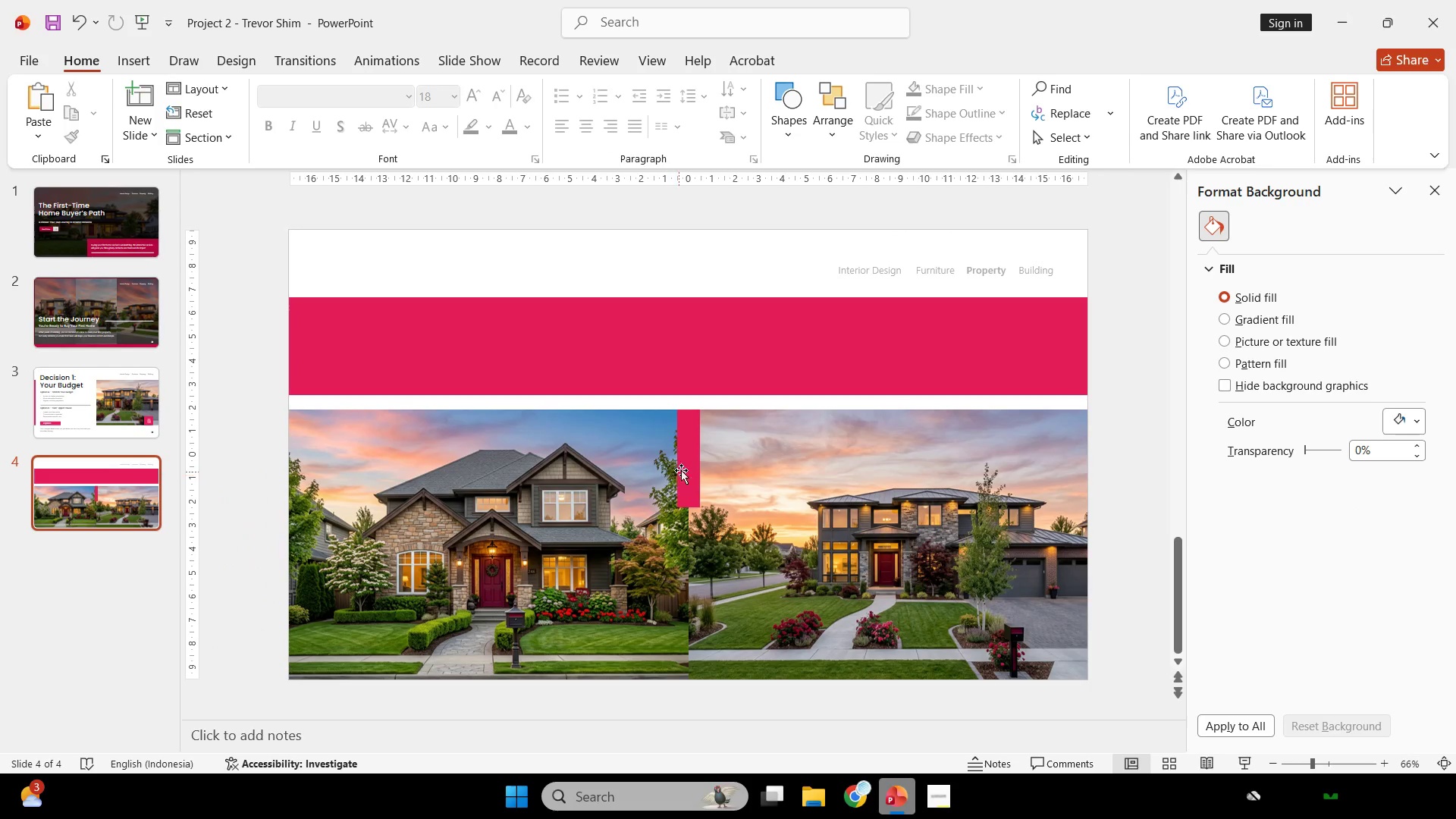 
left_click([688, 466])
 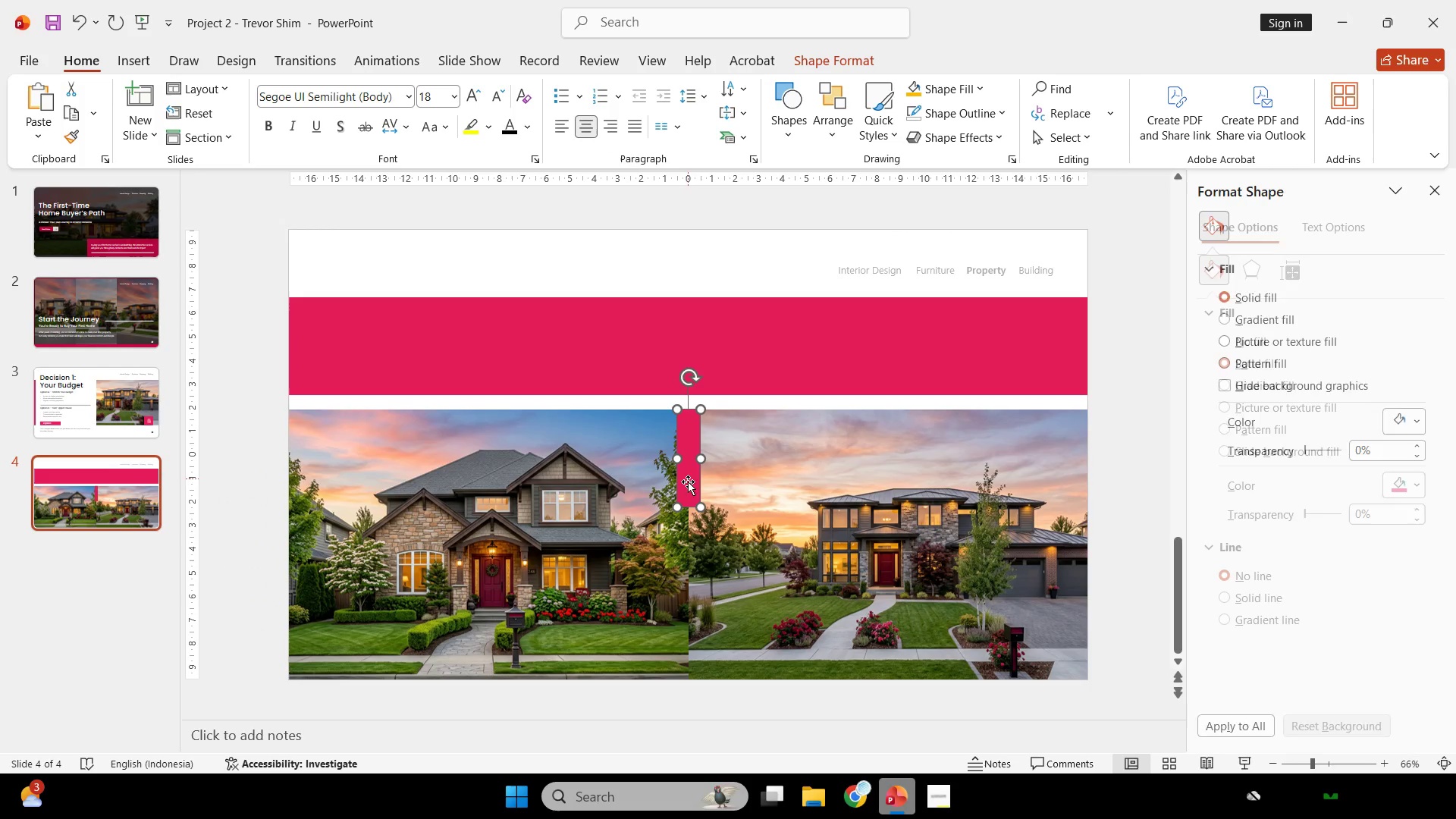 
hold_key(key=ShiftLeft, duration=0.41)
 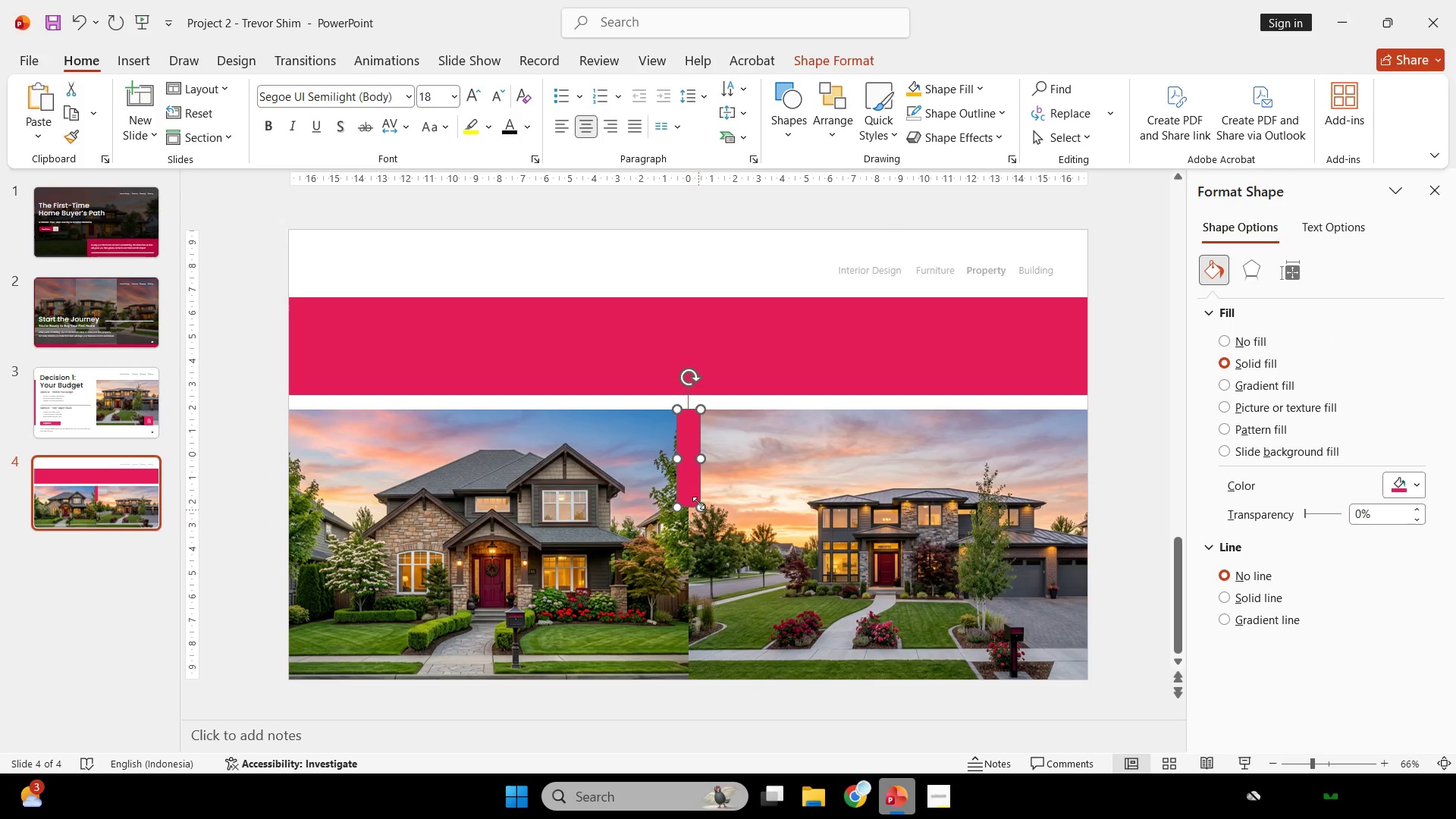 
hold_key(key=ControlLeft, duration=0.62)
scroll: coordinate [699, 497], scroll_direction: up, amount: 4.0
 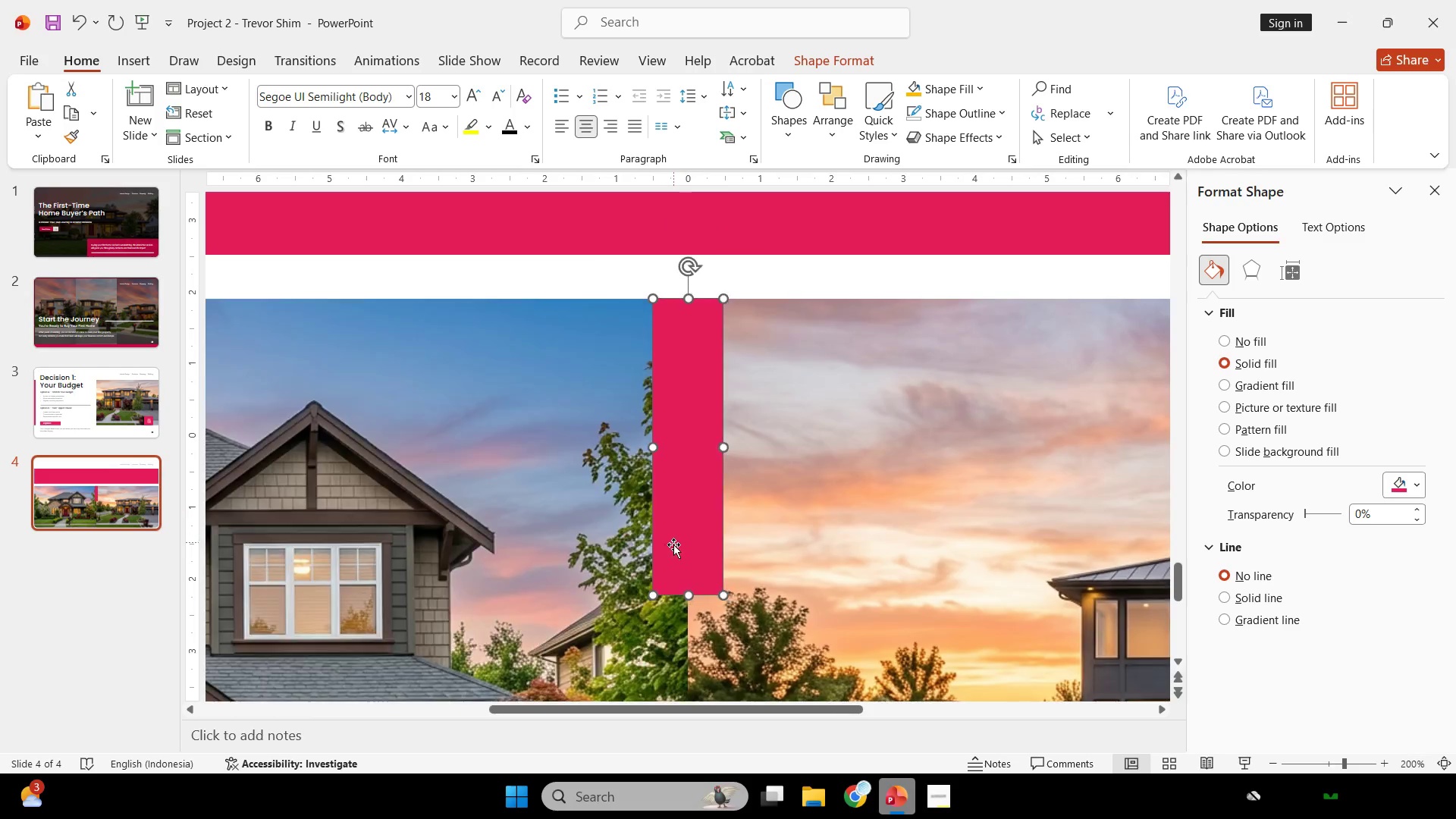 
hold_key(key=ShiftLeft, duration=1.42)
 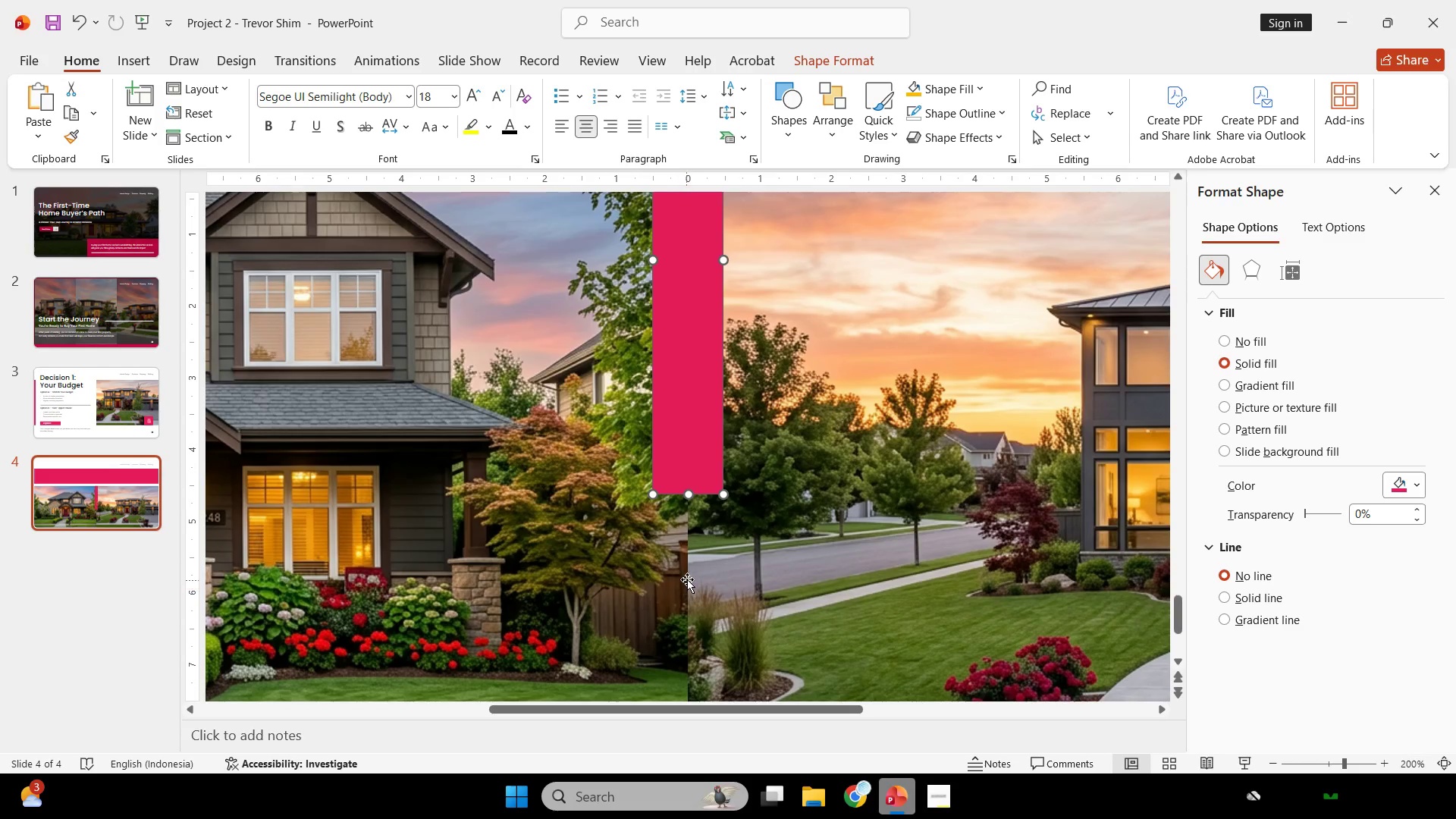 
scroll: coordinate [682, 549], scroll_direction: down, amount: 6.0
 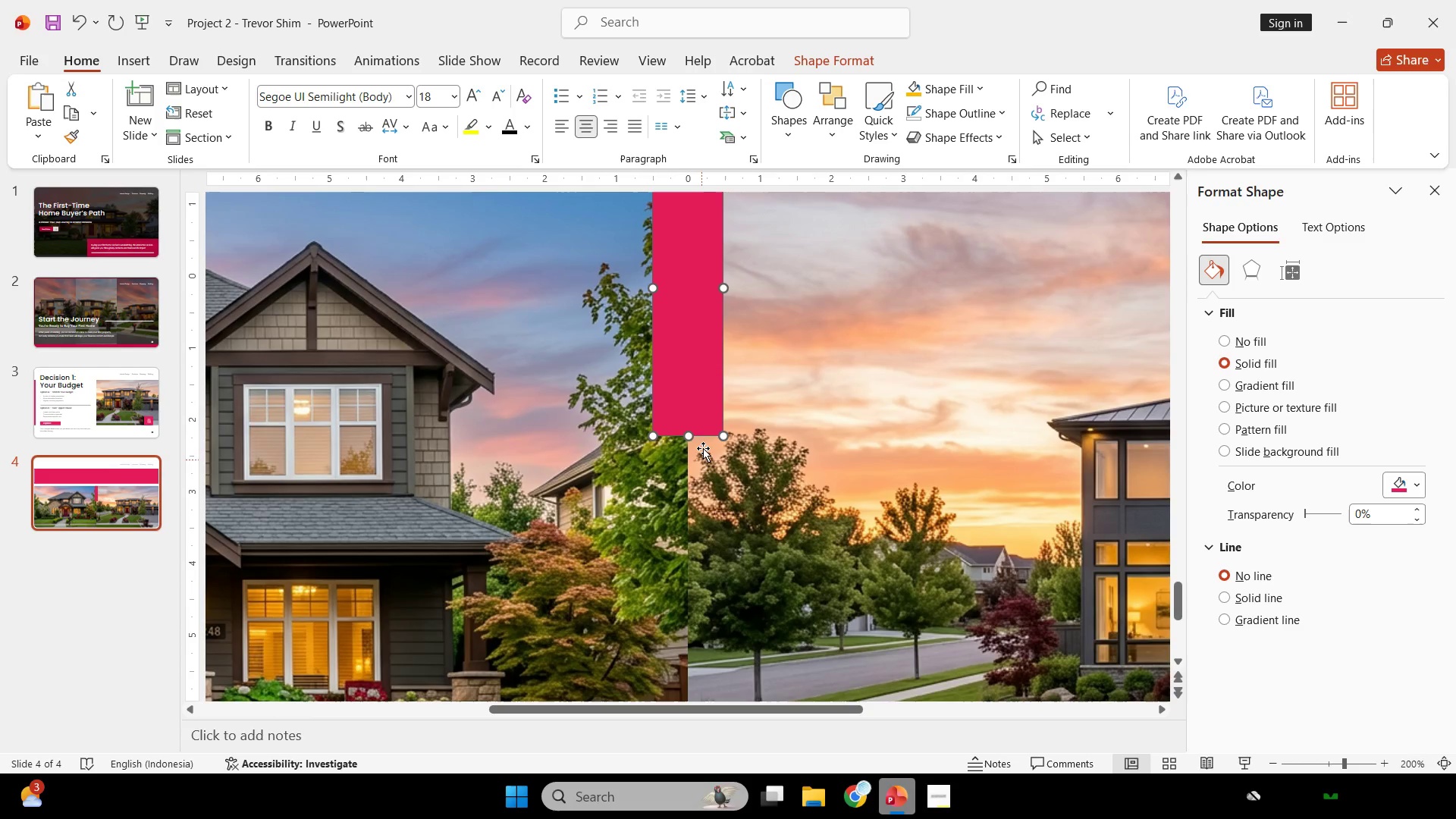 
left_click_drag(start_coordinate=[687, 438], to_coordinate=[673, 610])
 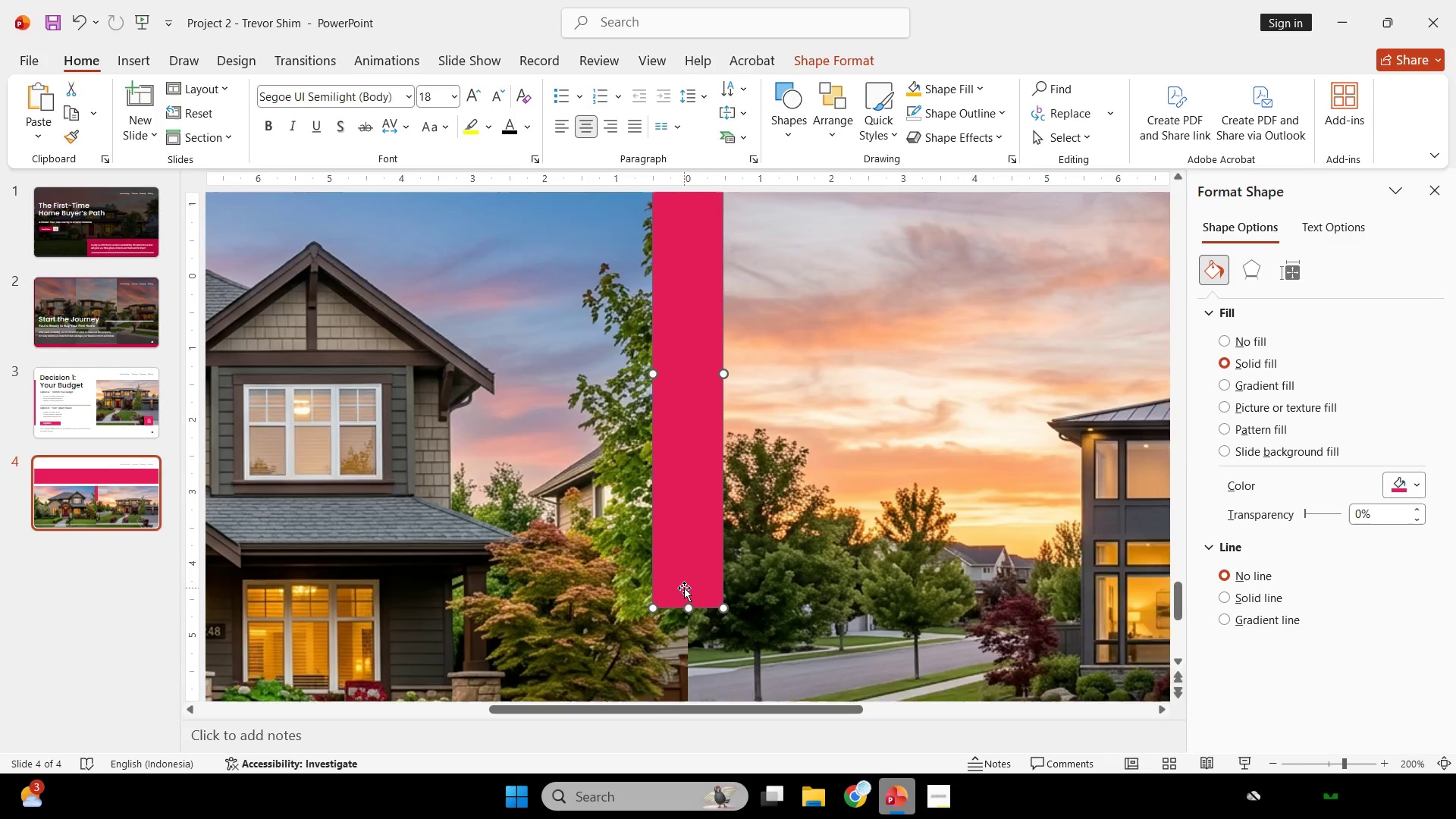 
key(Shift+ShiftLeft)
 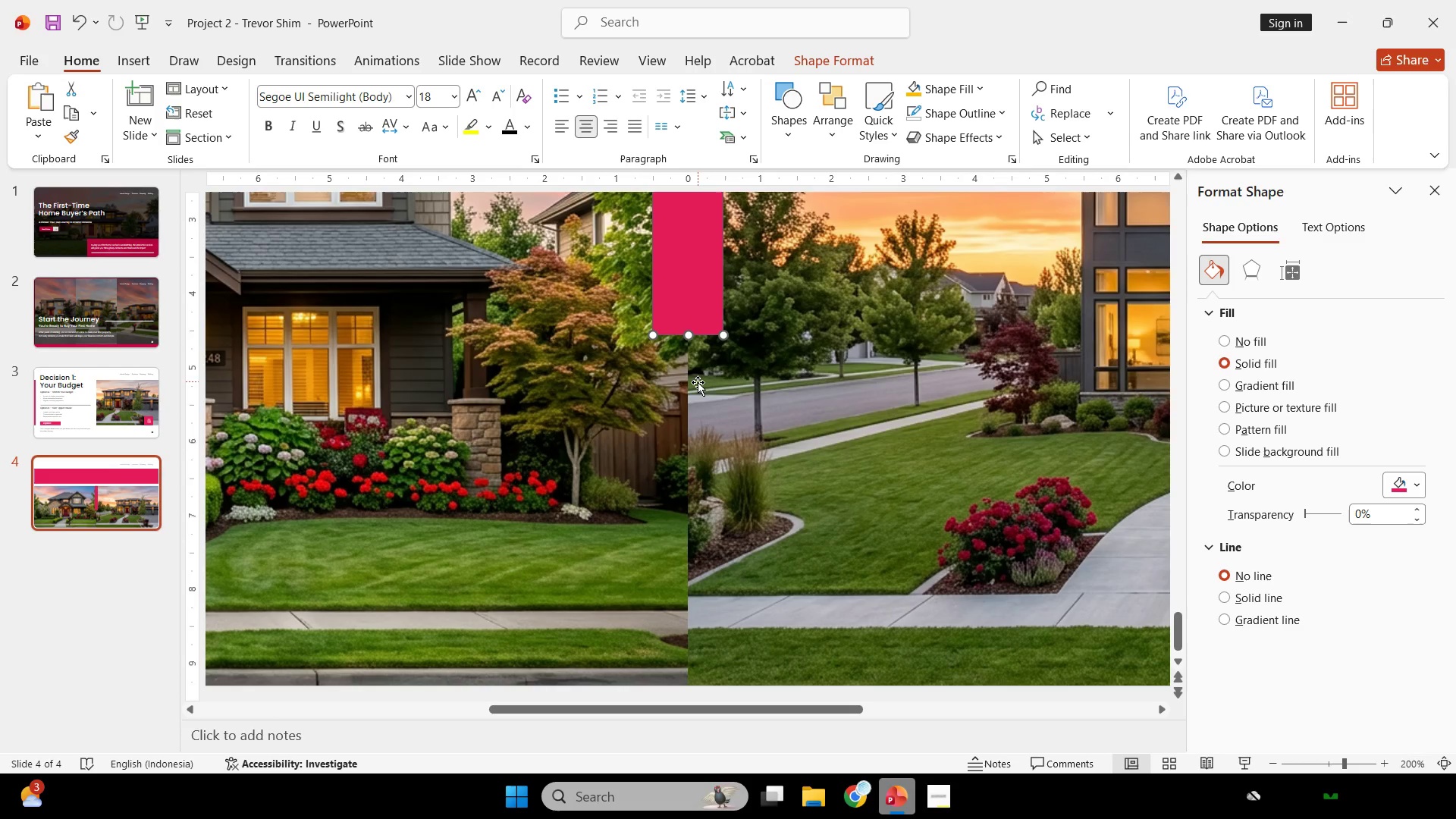 
scroll: coordinate [687, 579], scroll_direction: down, amount: 11.0
 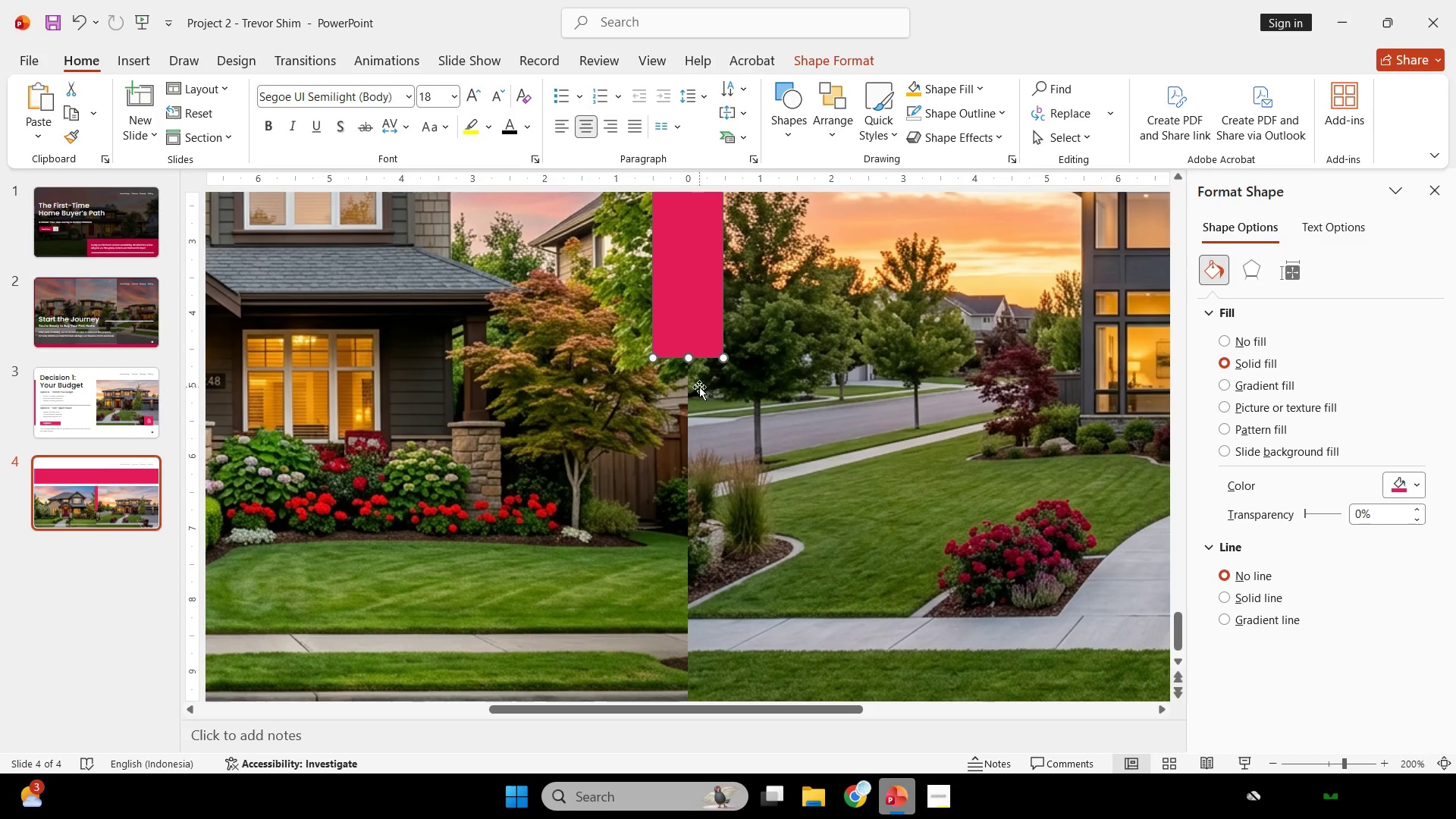 
hold_key(key=ShiftLeft, duration=2.42)
 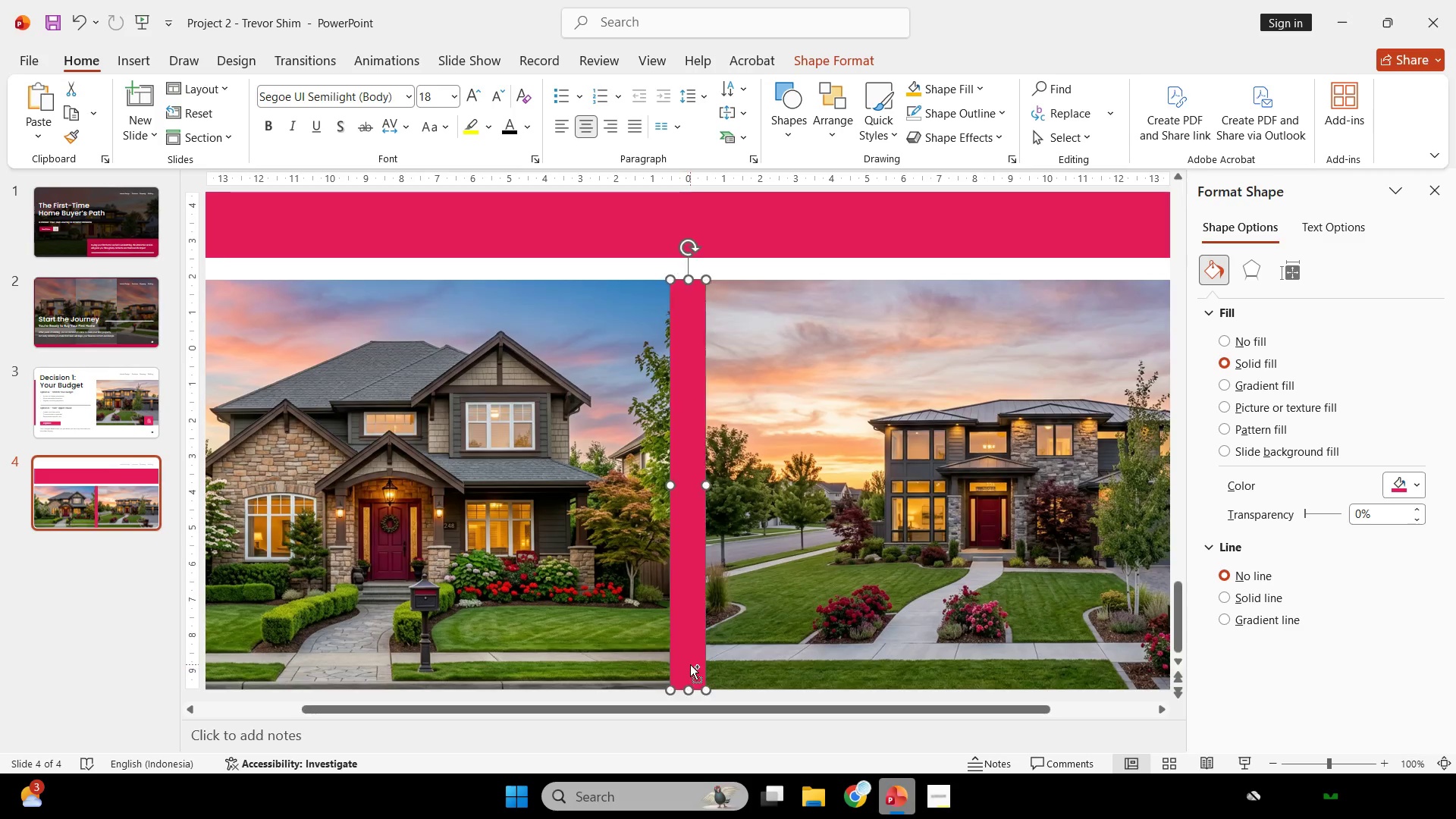 
scroll: coordinate [700, 380], scroll_direction: down, amount: 6.0
 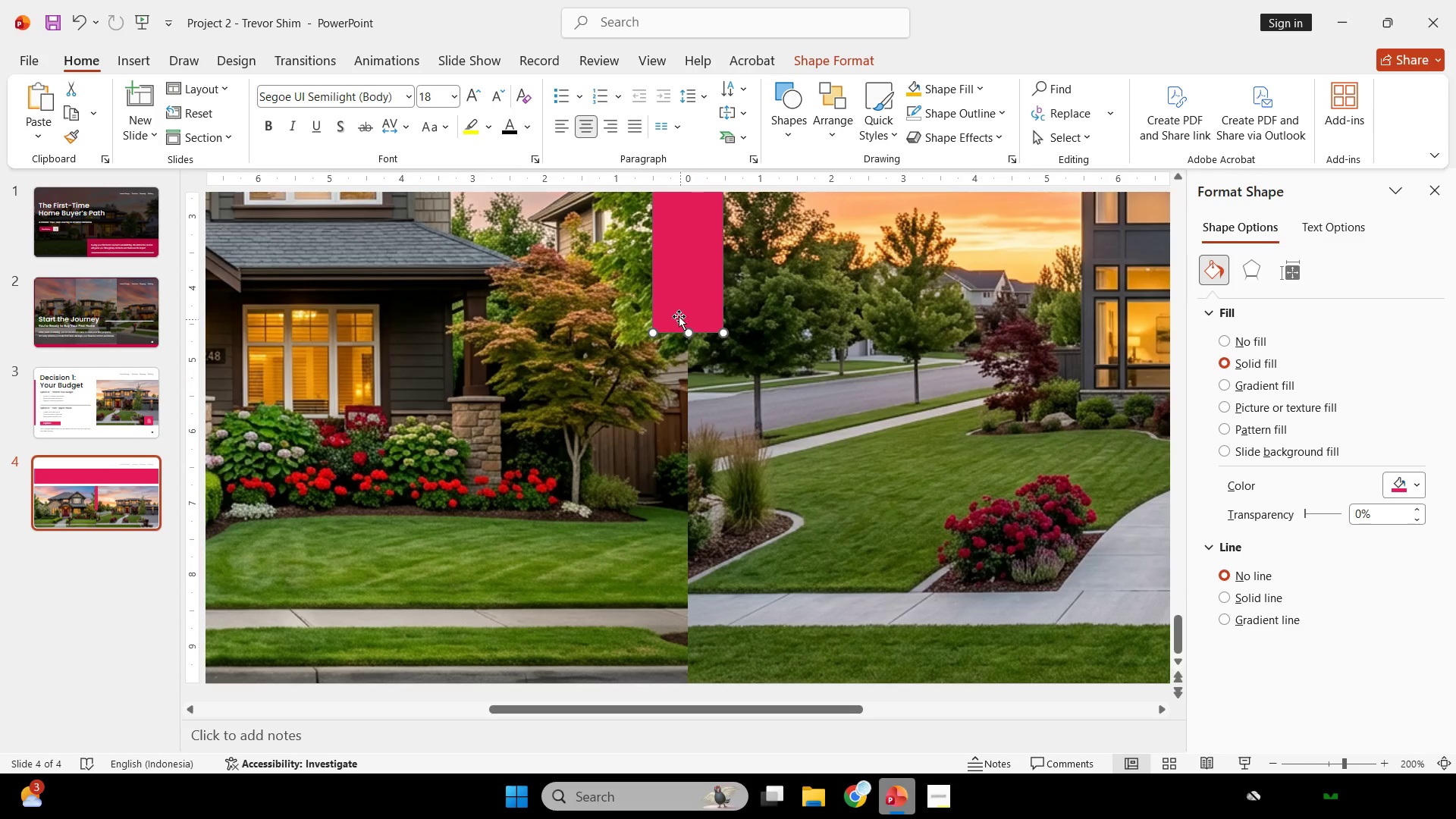 
left_click_drag(start_coordinate=[688, 333], to_coordinate=[679, 688])
 